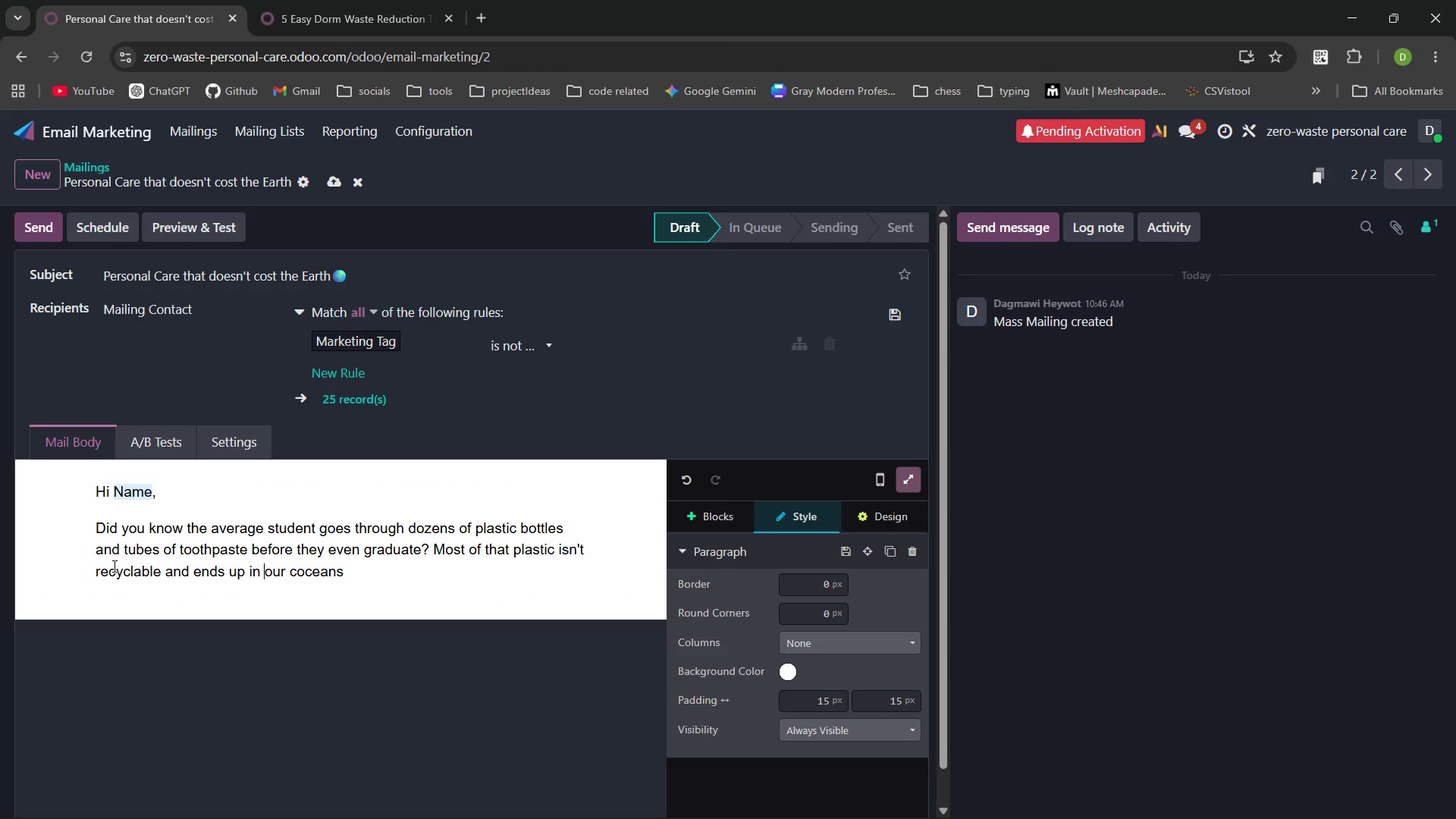 
key(Control+ArrowRight)
 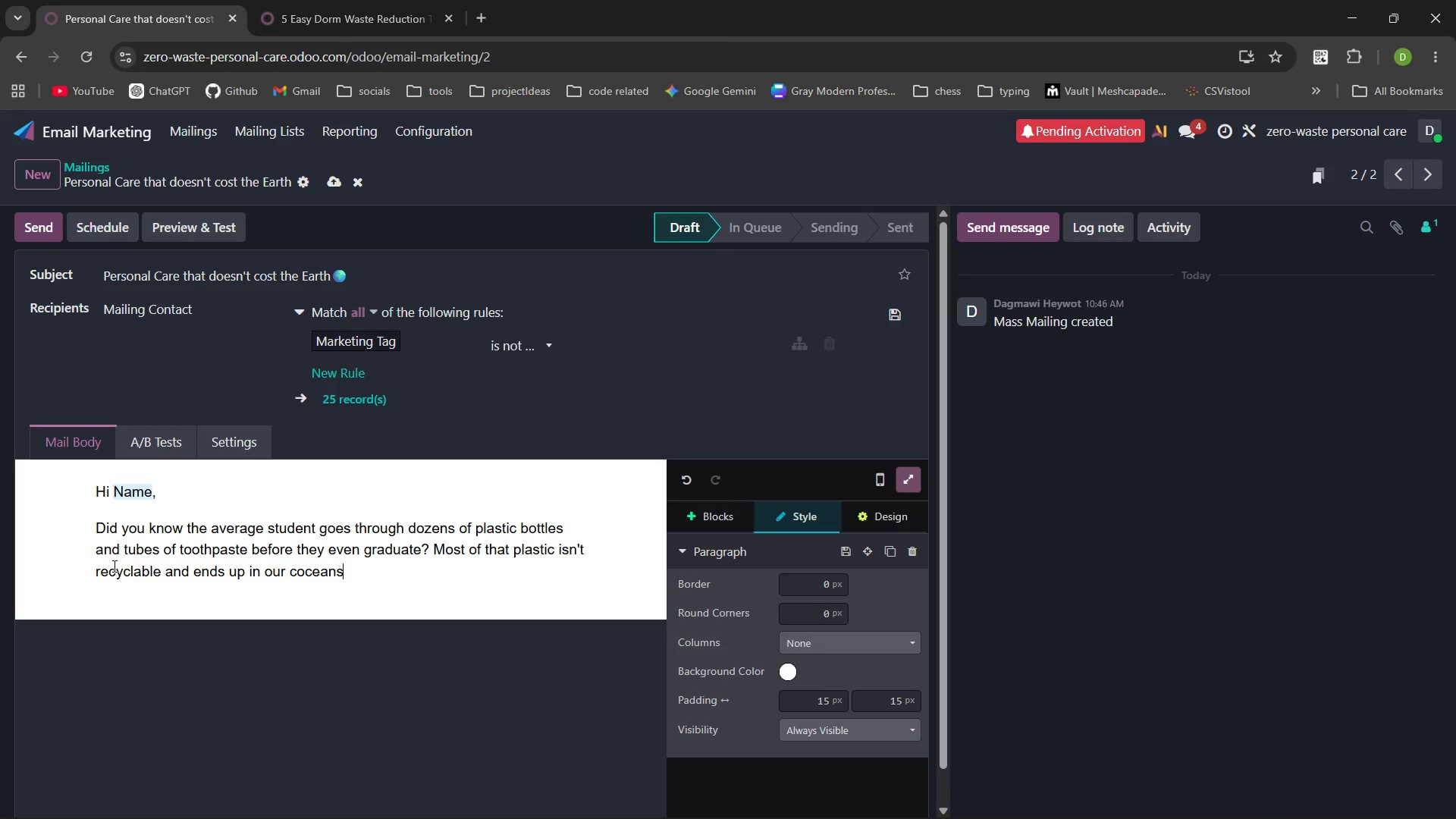 
key(Control+ArrowRight)
 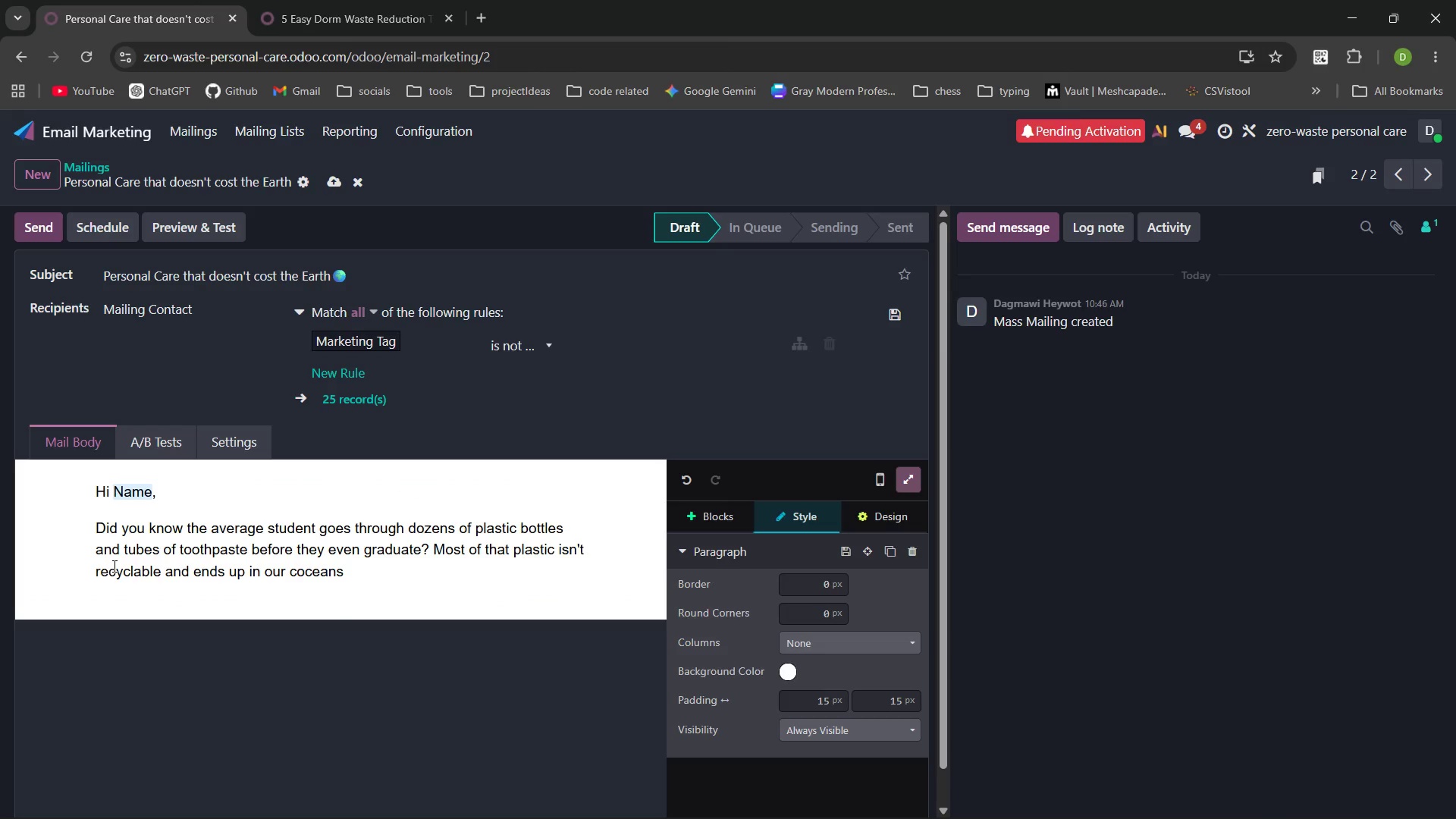 
key(Period)
 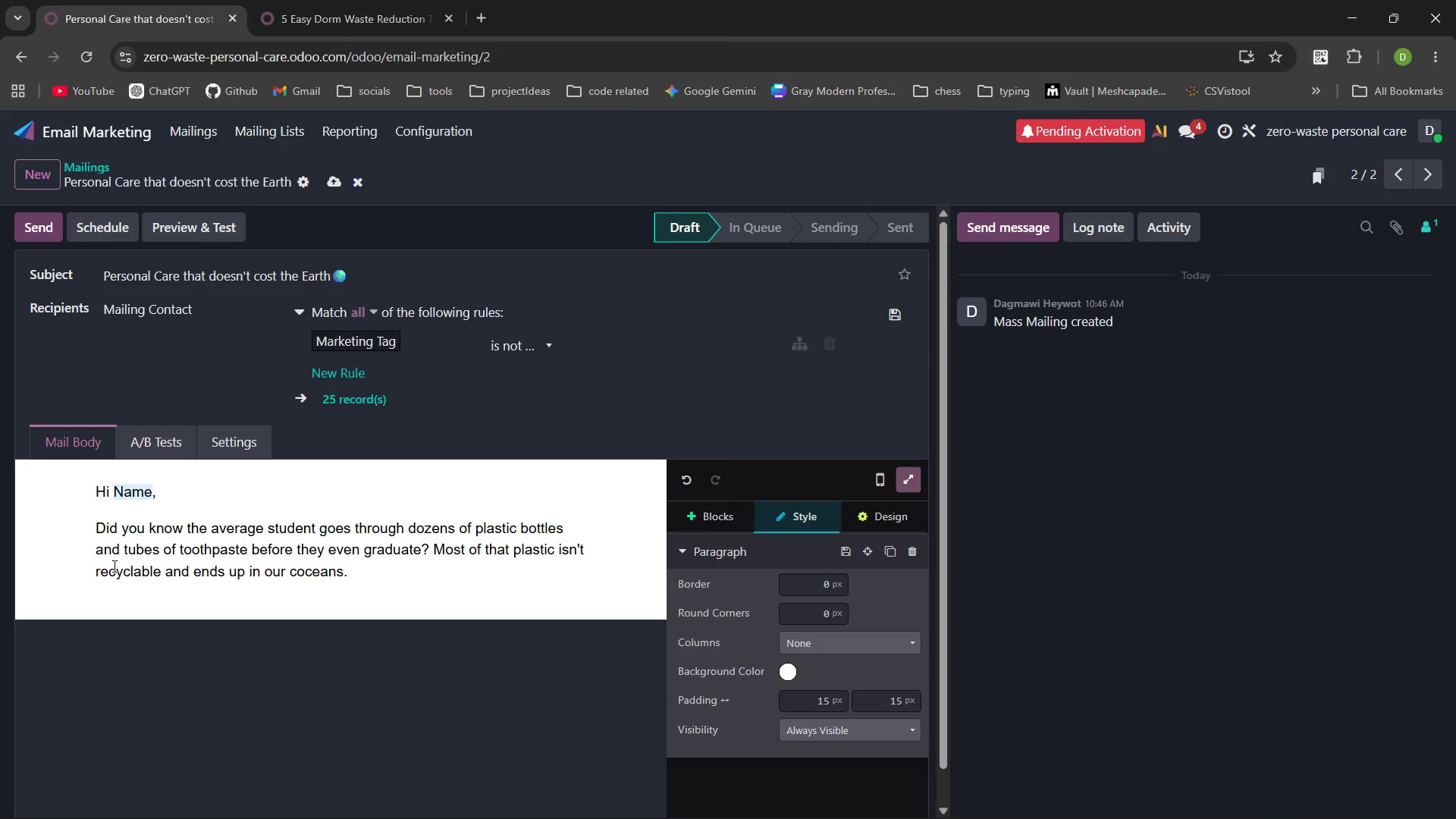 
key(Enter)
 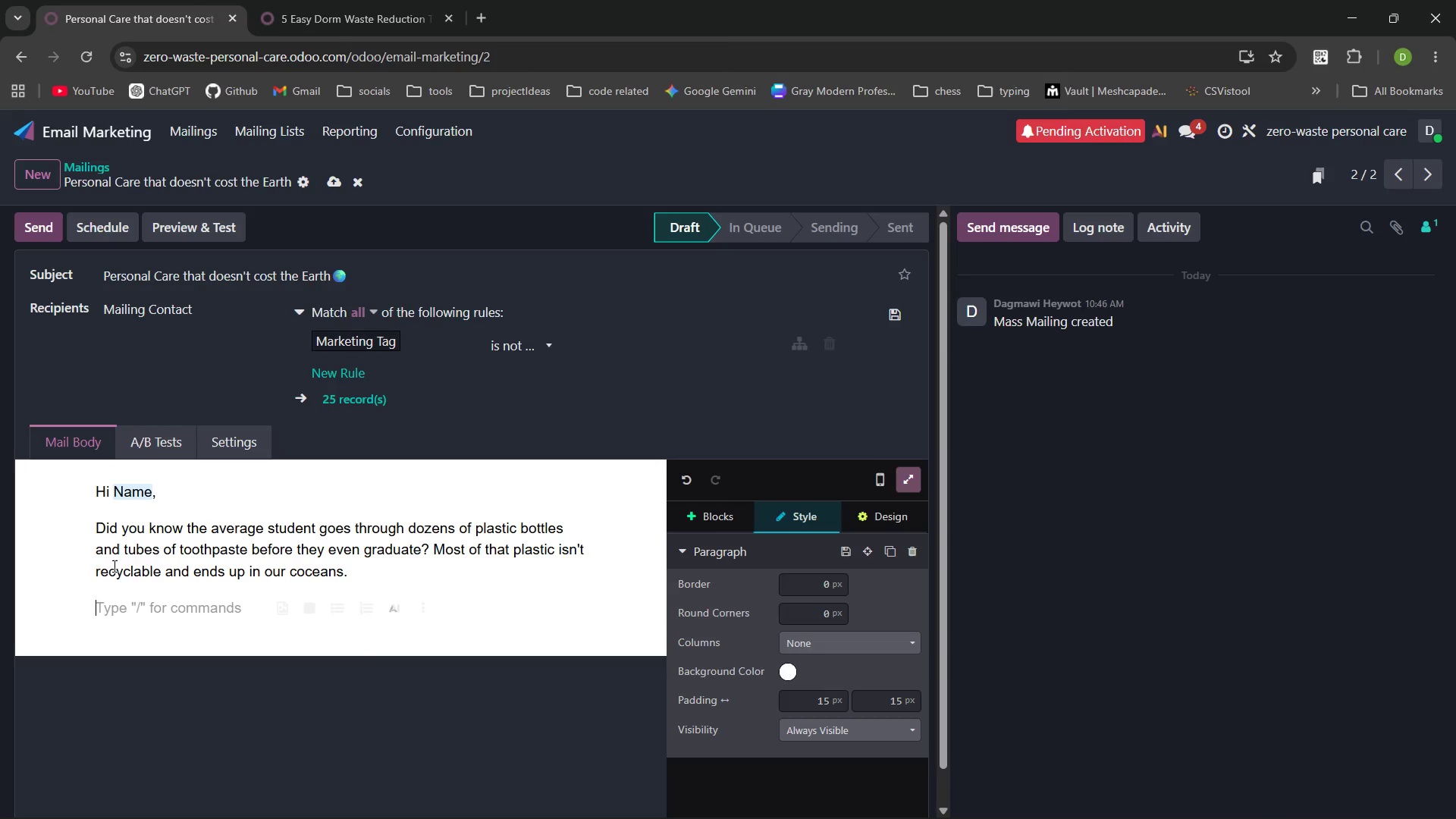 
type(At C)
key(Backspace)
type(Verdan't)
key(Backspace)
key(Backspace)
type(t Vessel)
 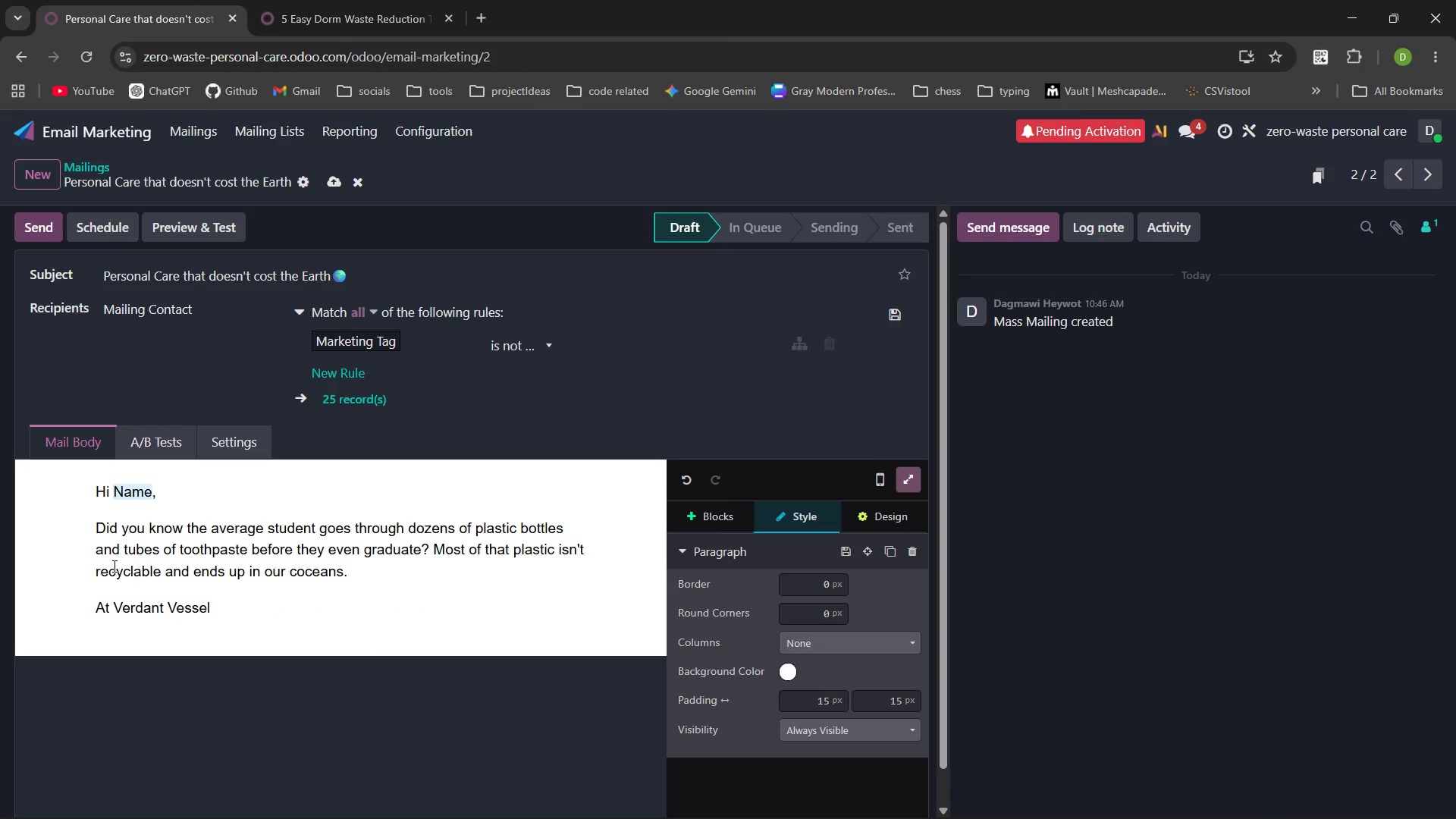 
wait(5.27)
 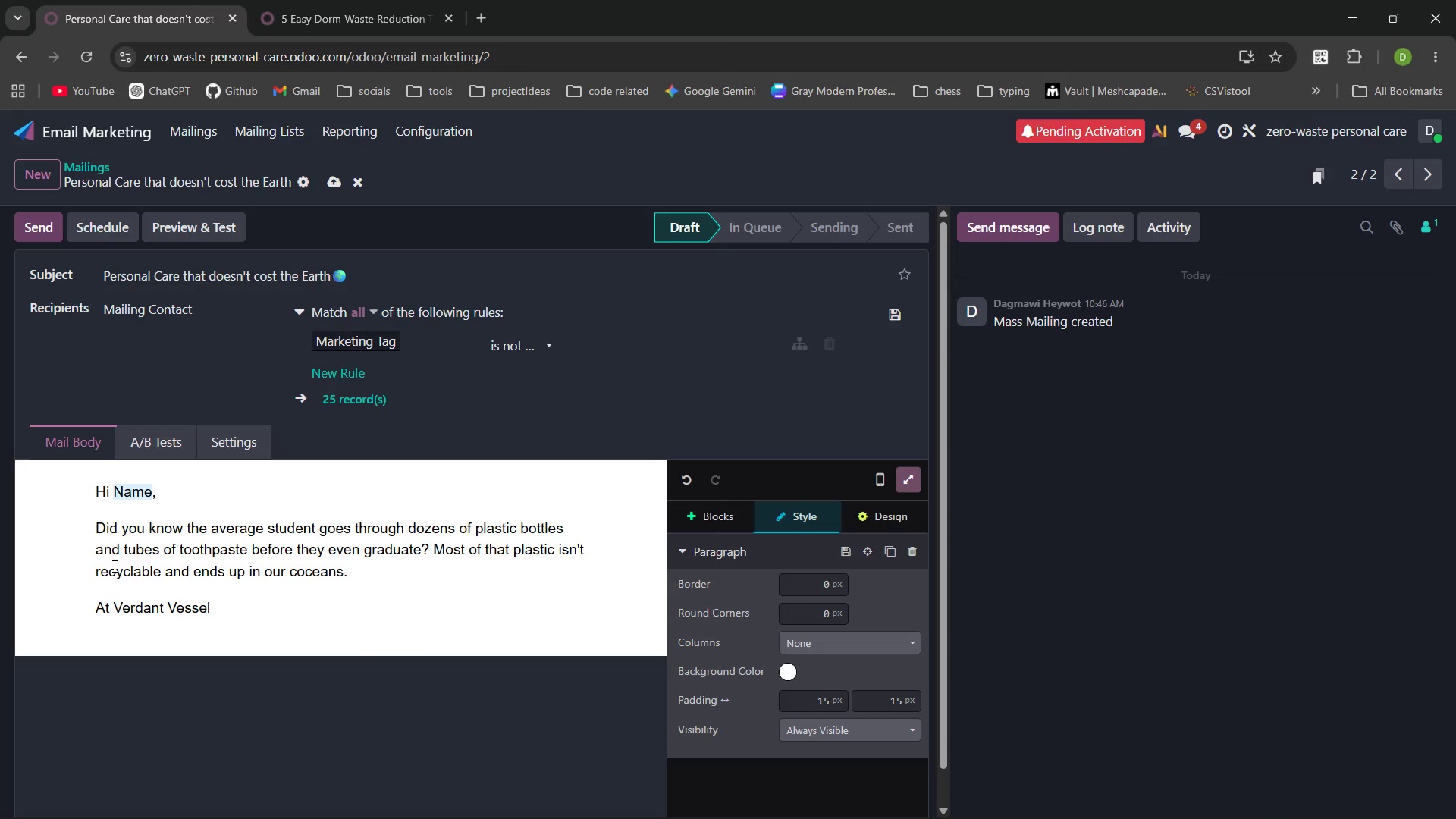 
type(, we've sepen)
 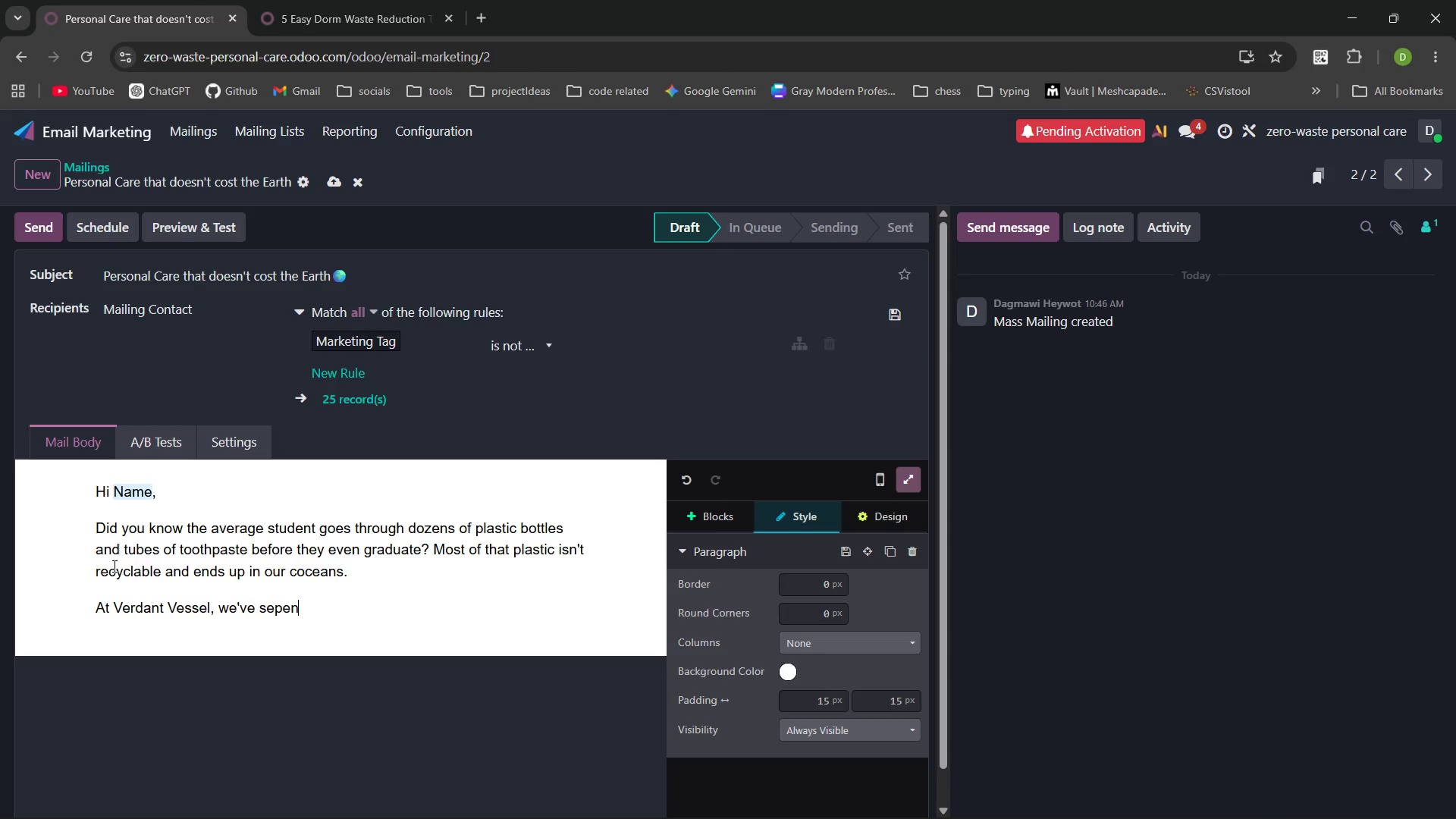 
key(Control+ControlLeft)
 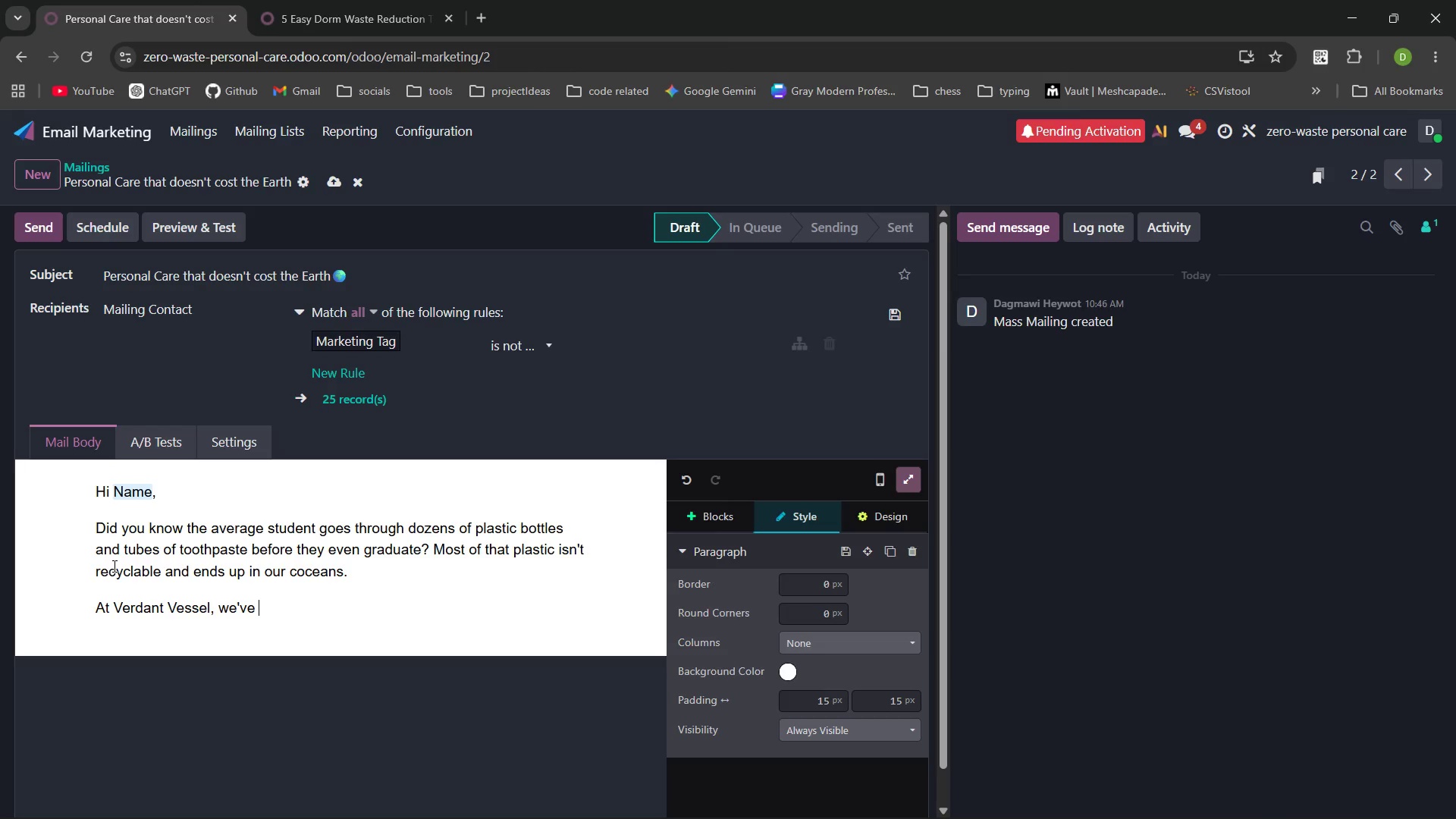 
key(Control+Backspace)
 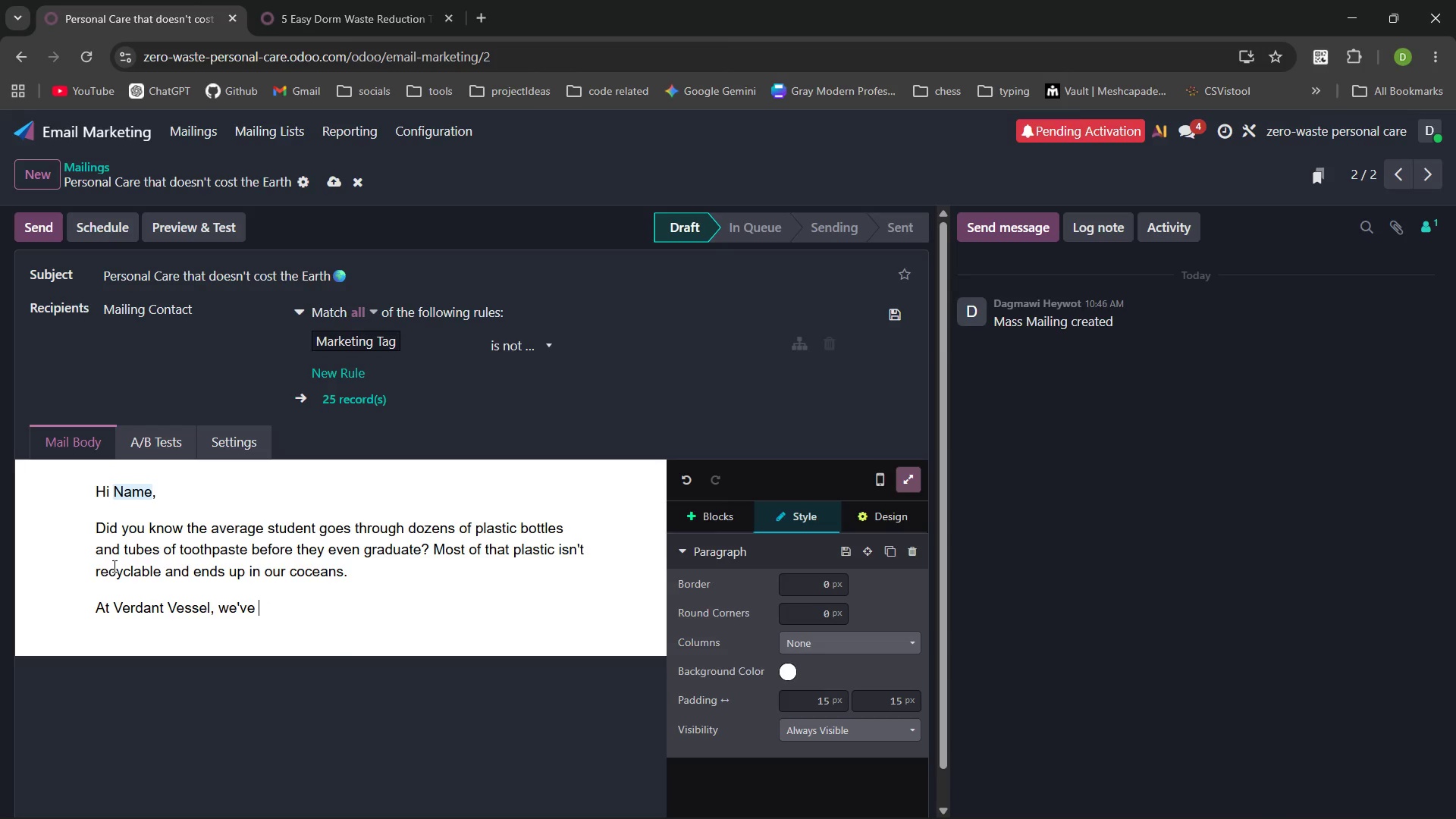 
type(spent months sourcing the prefes)
key(Backspace)
type(ct Plastic-Free bathroom )
 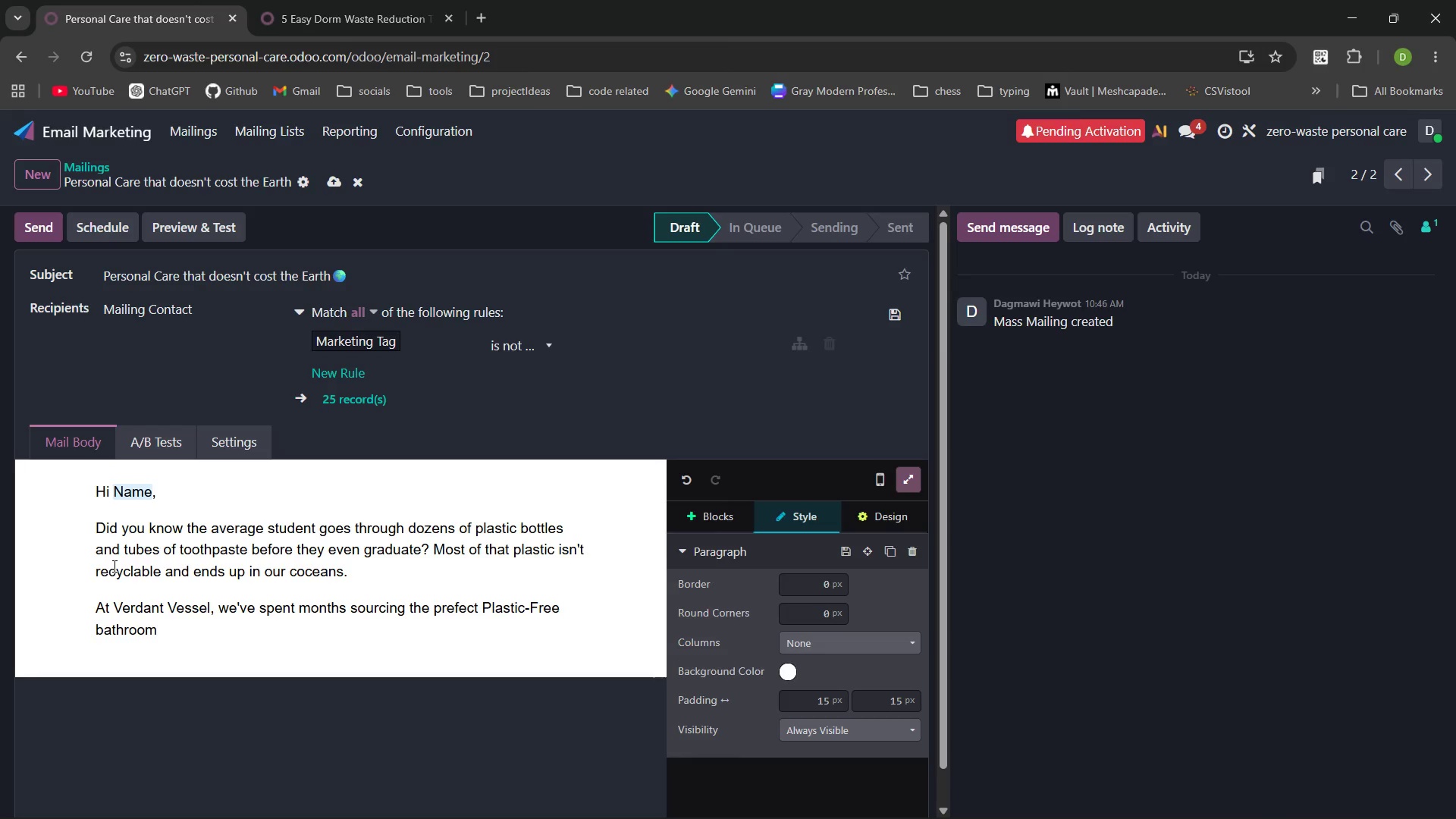 
key(Control+Backspace)
 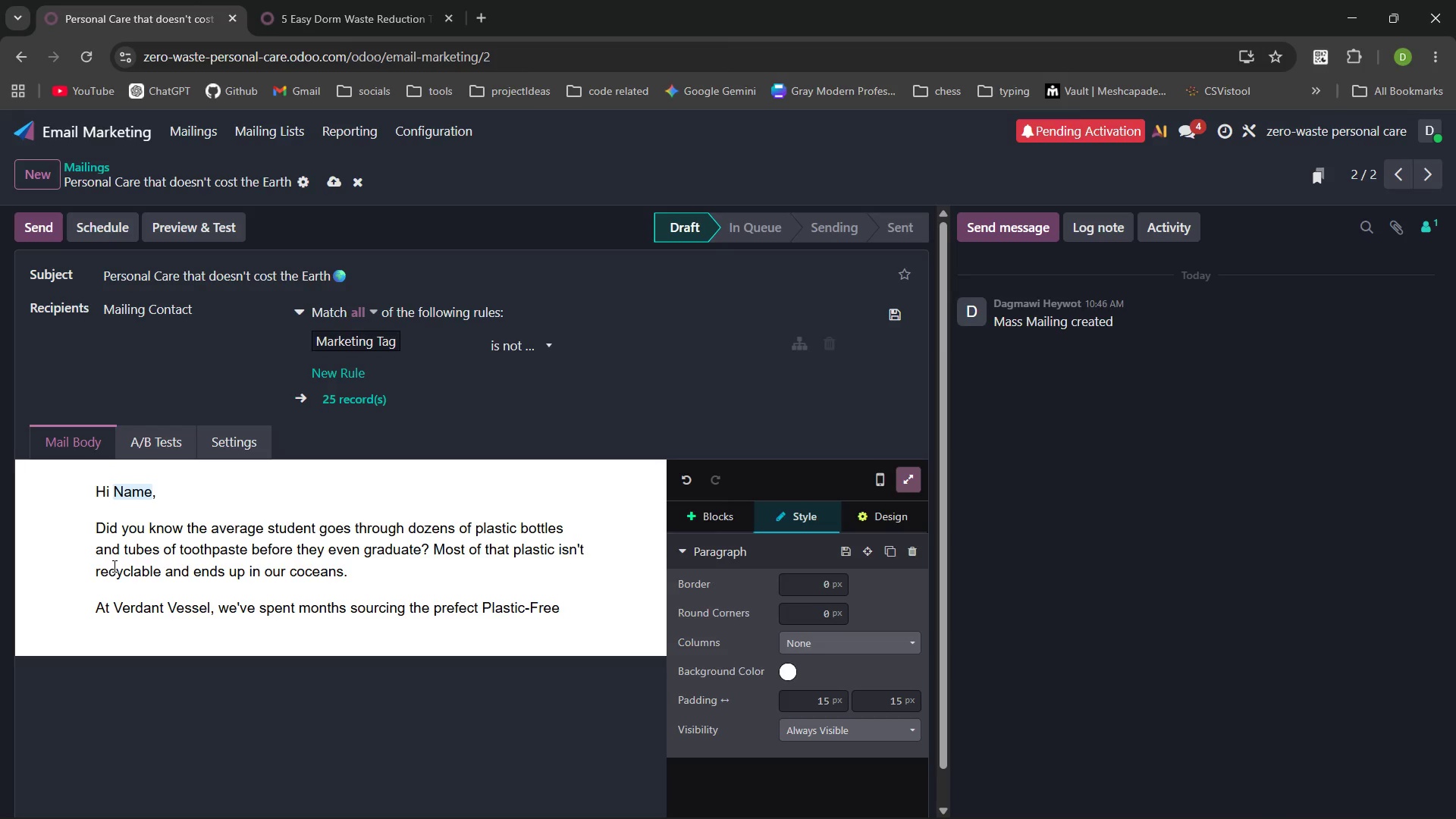 
type(Bath )
key(Backspace)
type(room Kit)
 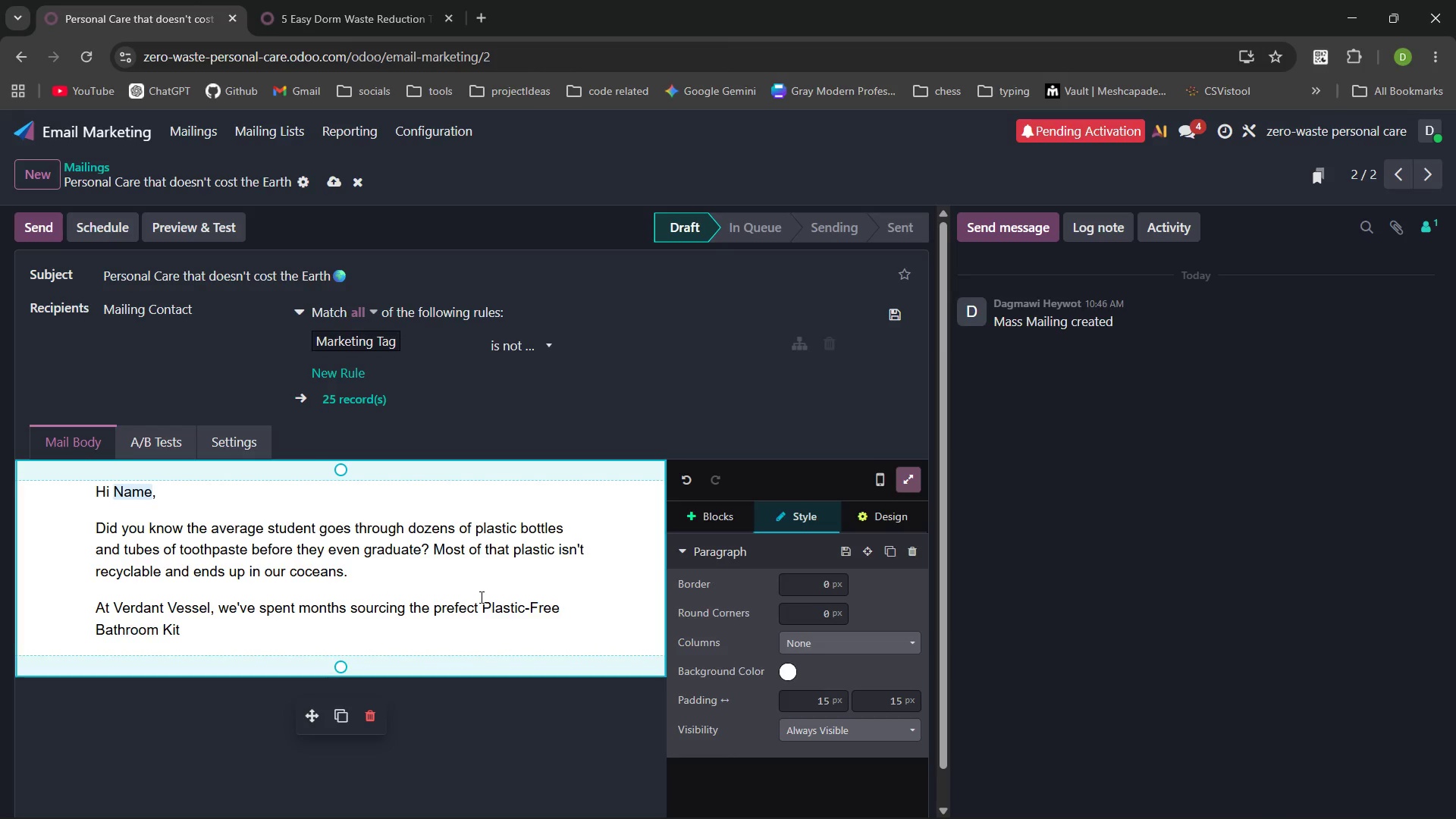 
left_click_drag(start_coordinate=[482, 607], to_coordinate=[480, 633])
 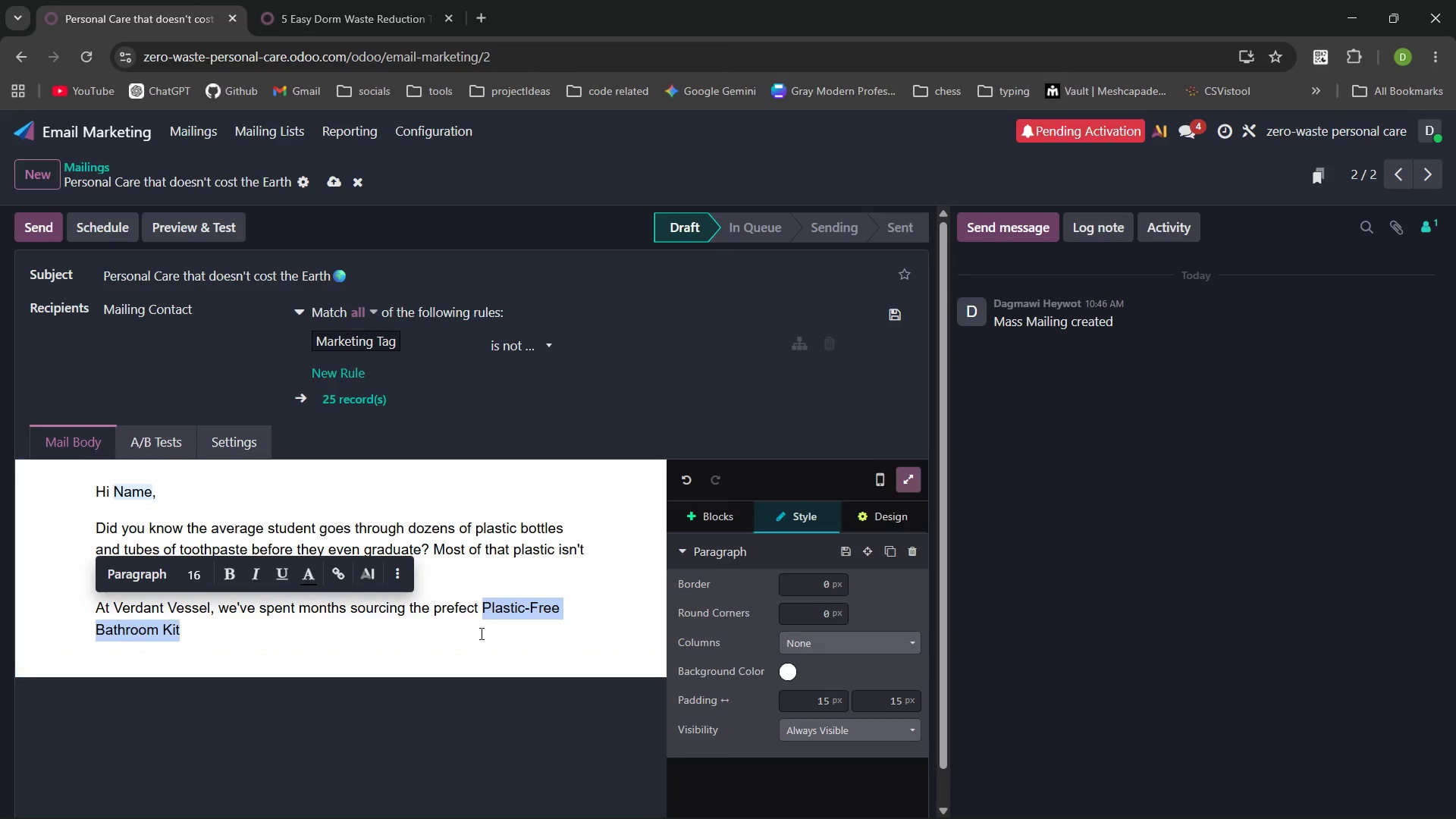 
key(Control+B)
 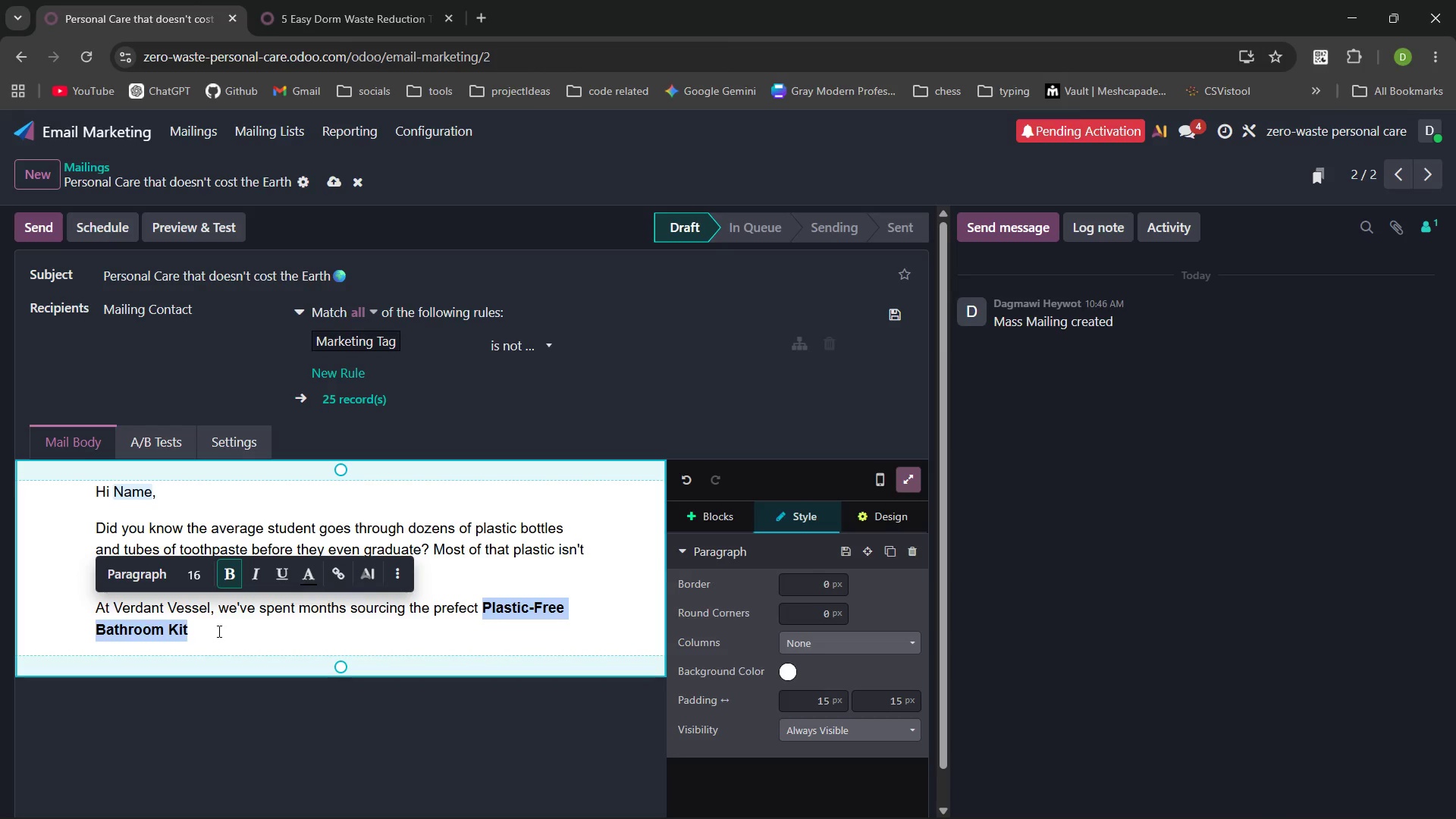 
left_click([217, 631])
 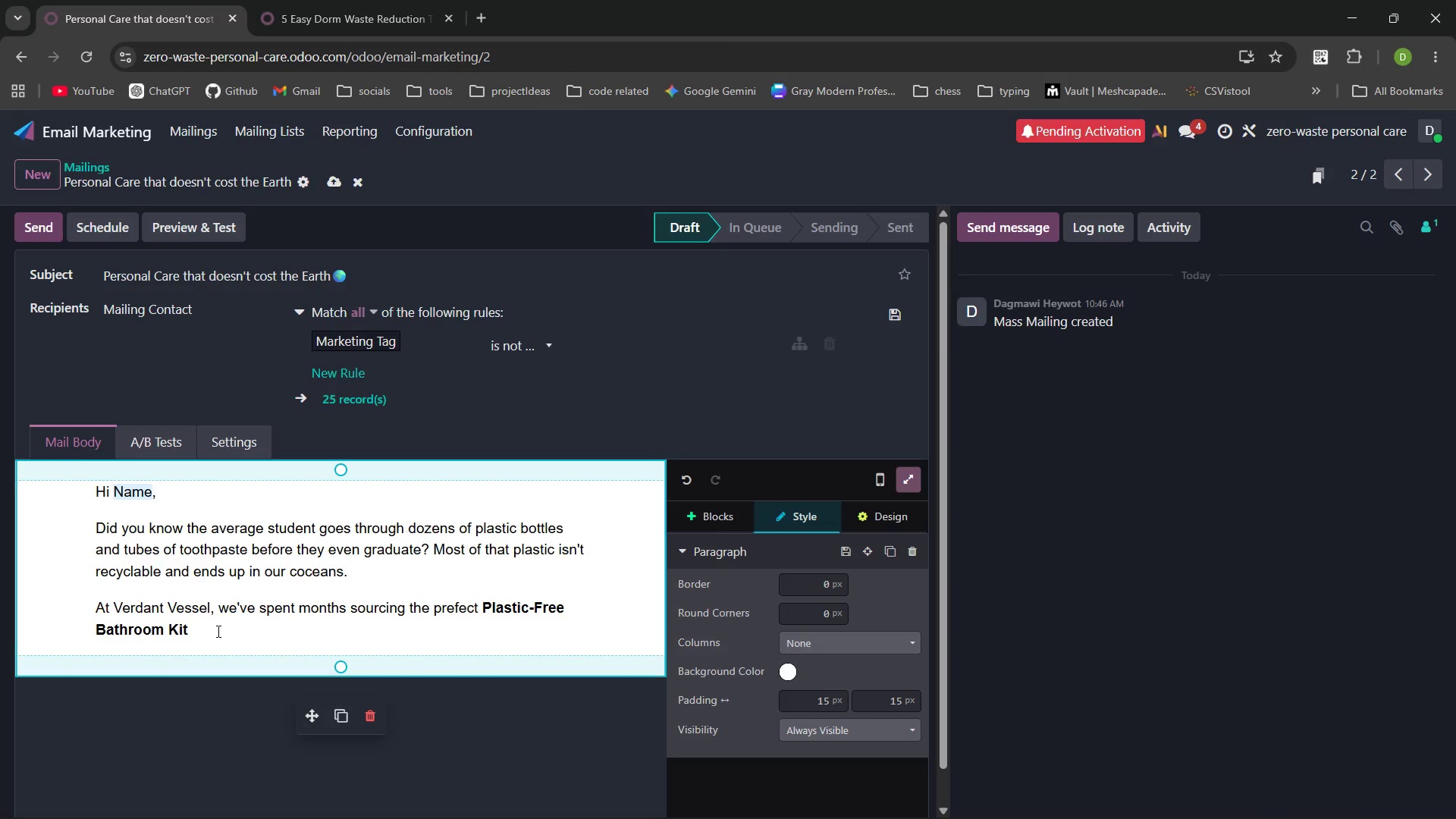 
key(Space)
 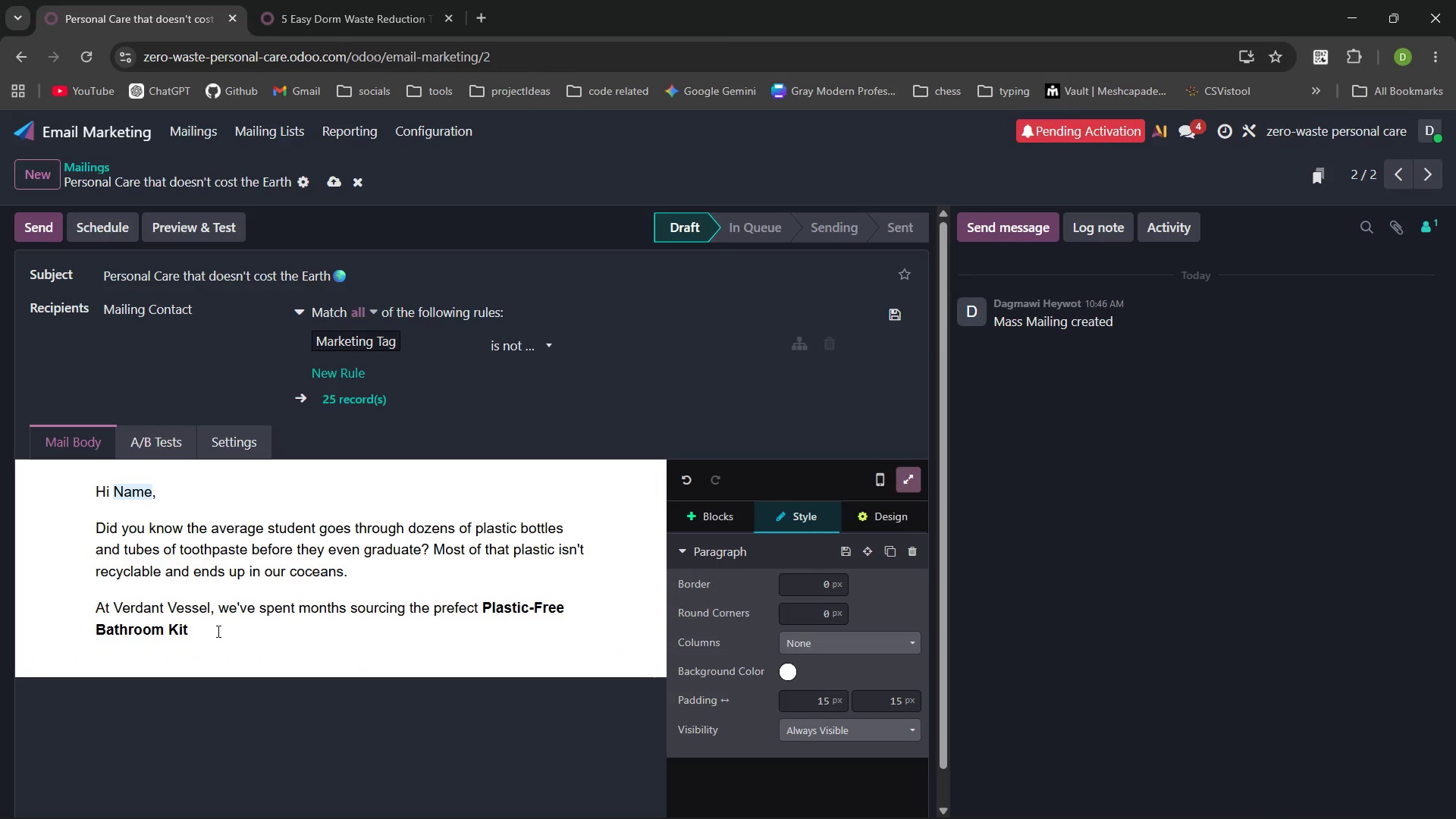 
key(S)
 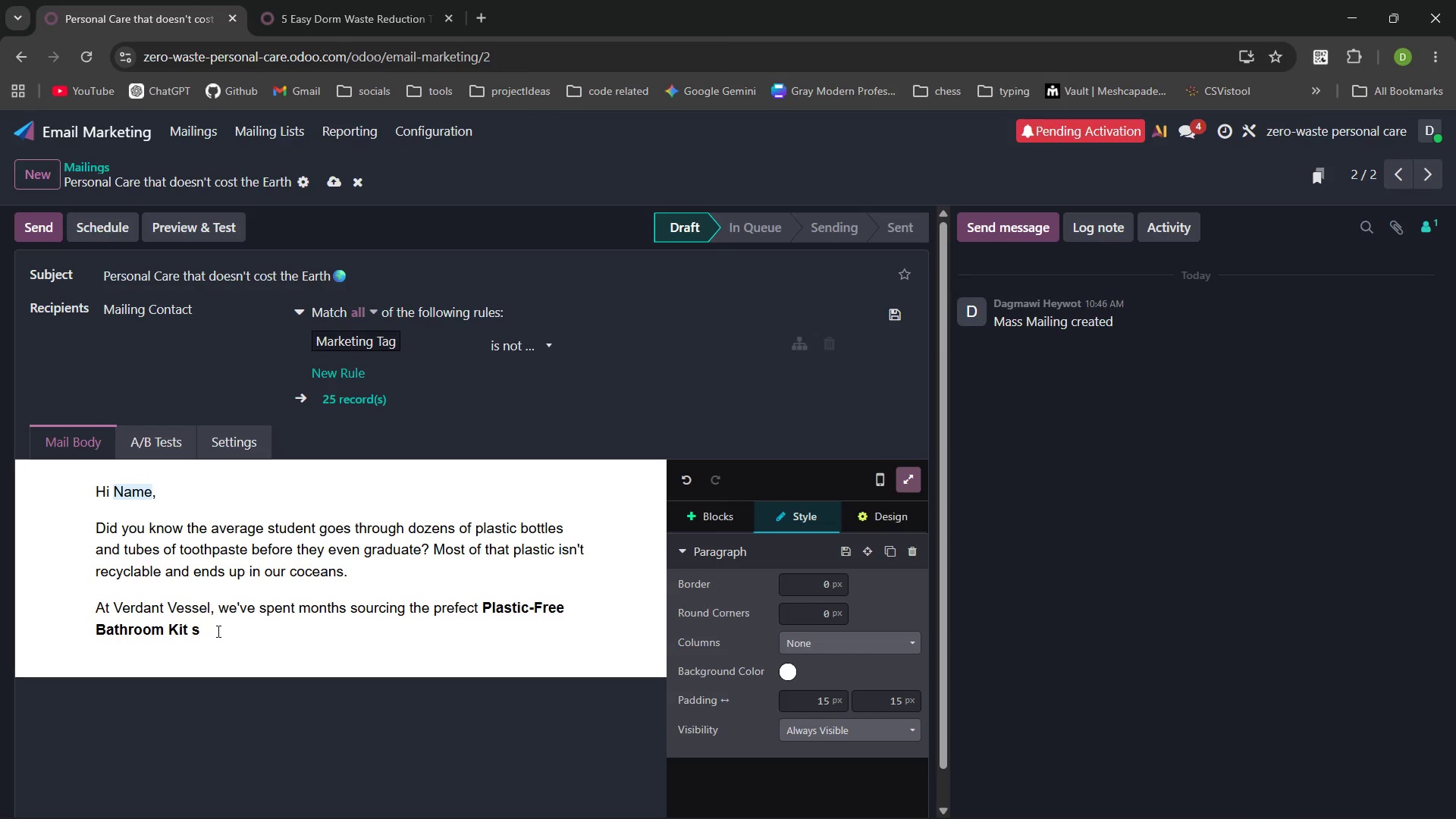 
key(Backspace)
 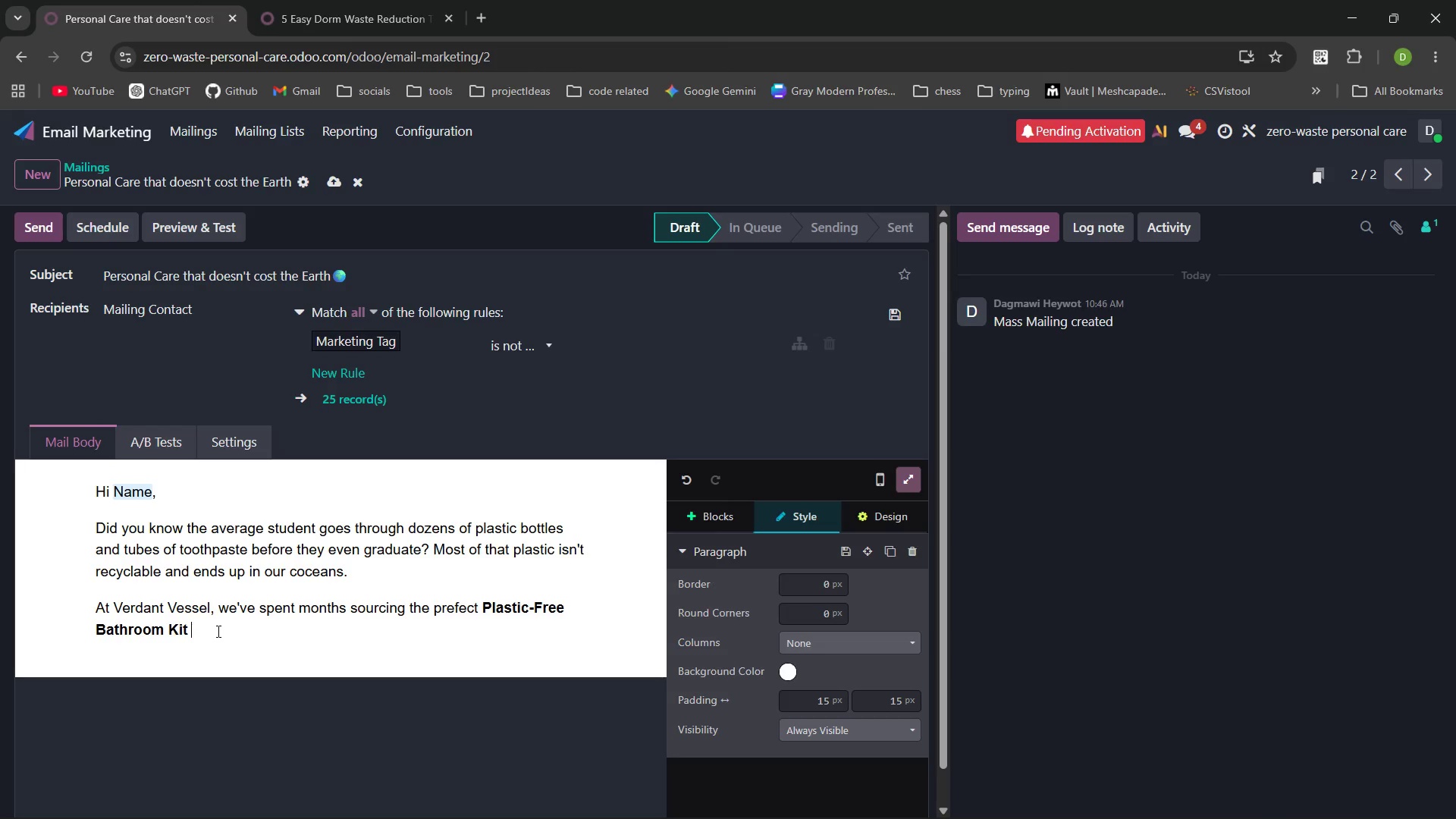 
key(Control+B)
 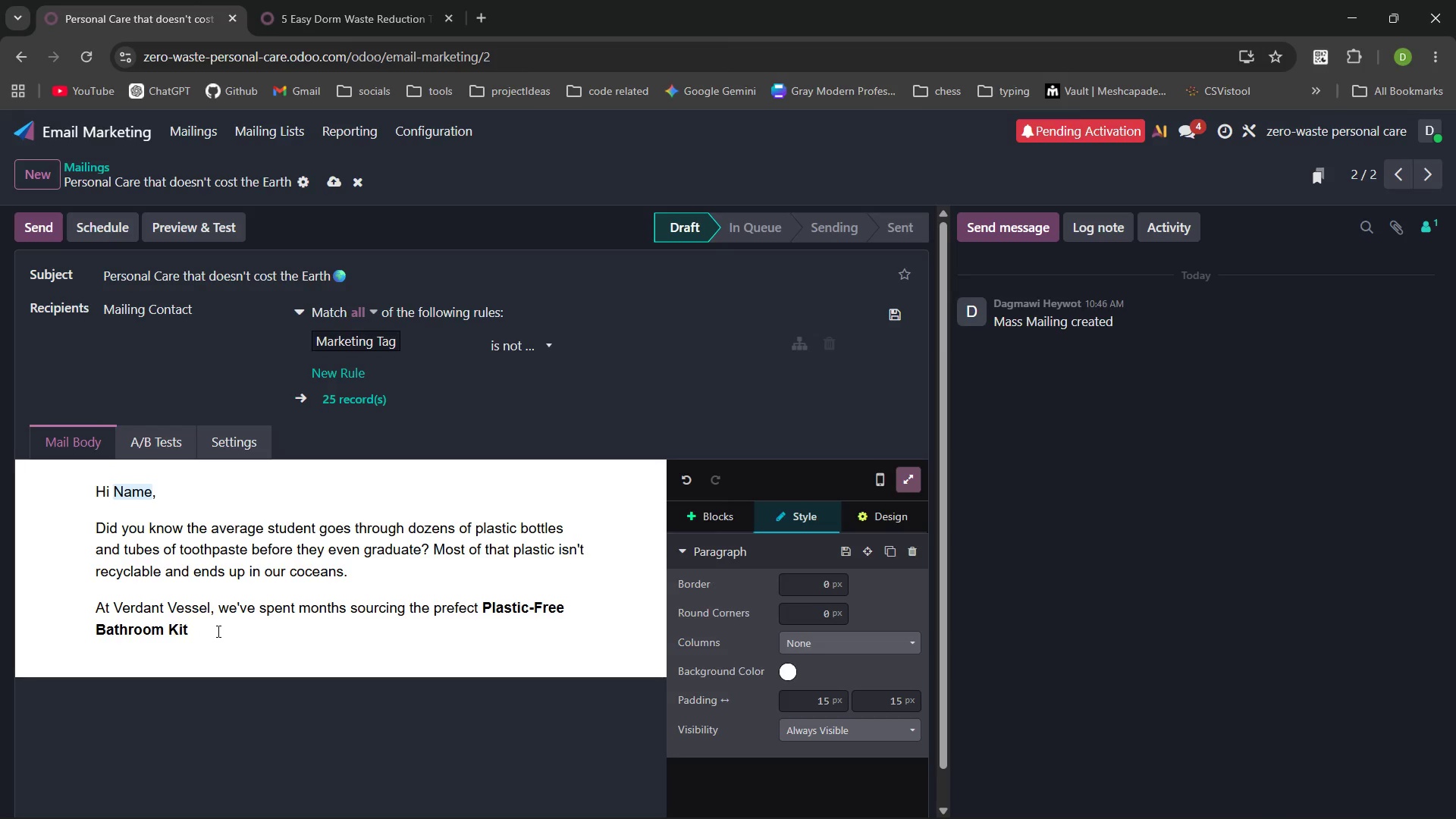 
type(speci)
 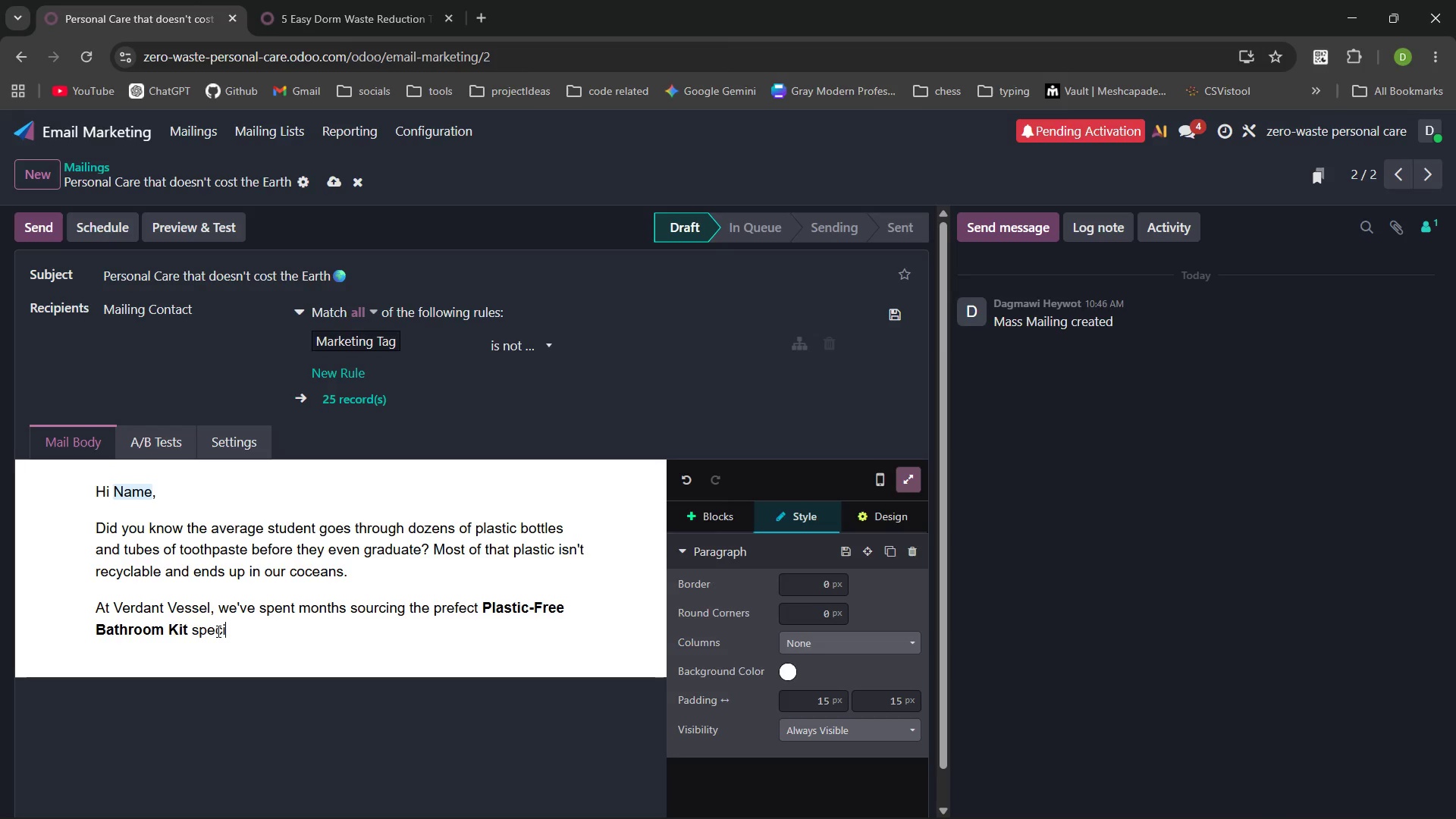 
type(fically for student life. They are ce)
key(Backspace)
type(ompact, TSA-friendlt)
key(Backspace)
type(y (for those trips home!), and 100% compostable. )
 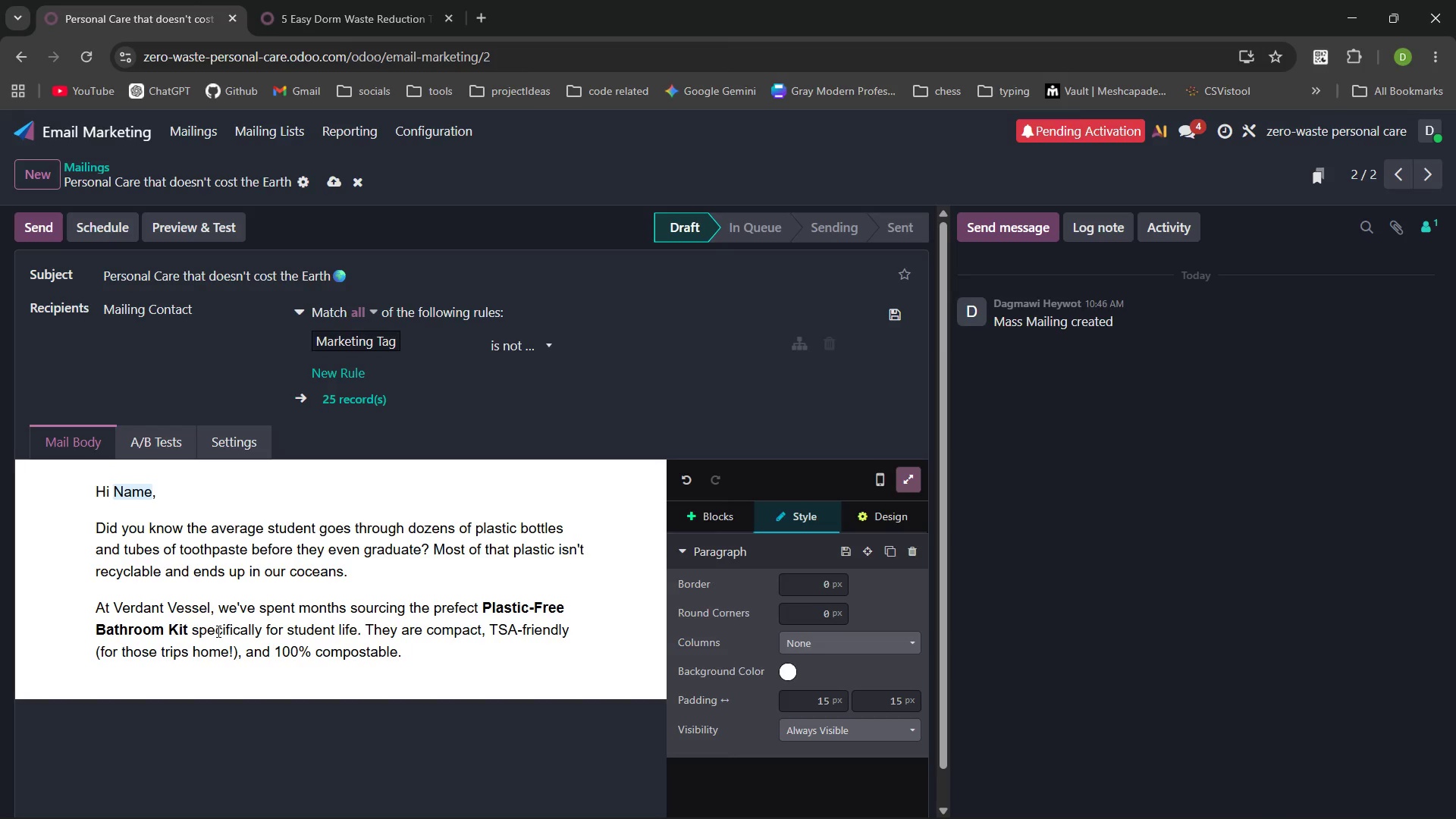 
wait(29.73)
 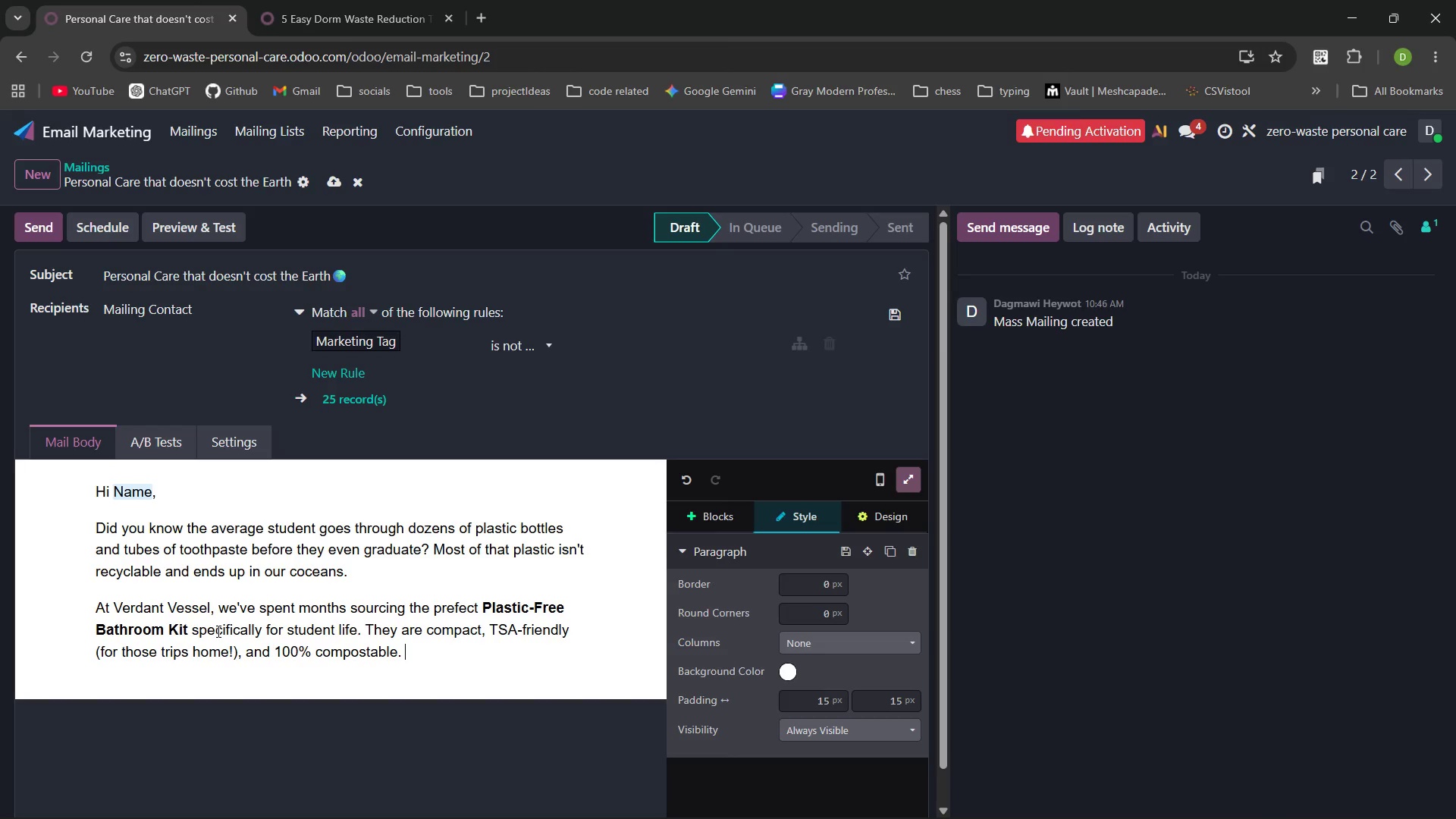 
key(Enter)
 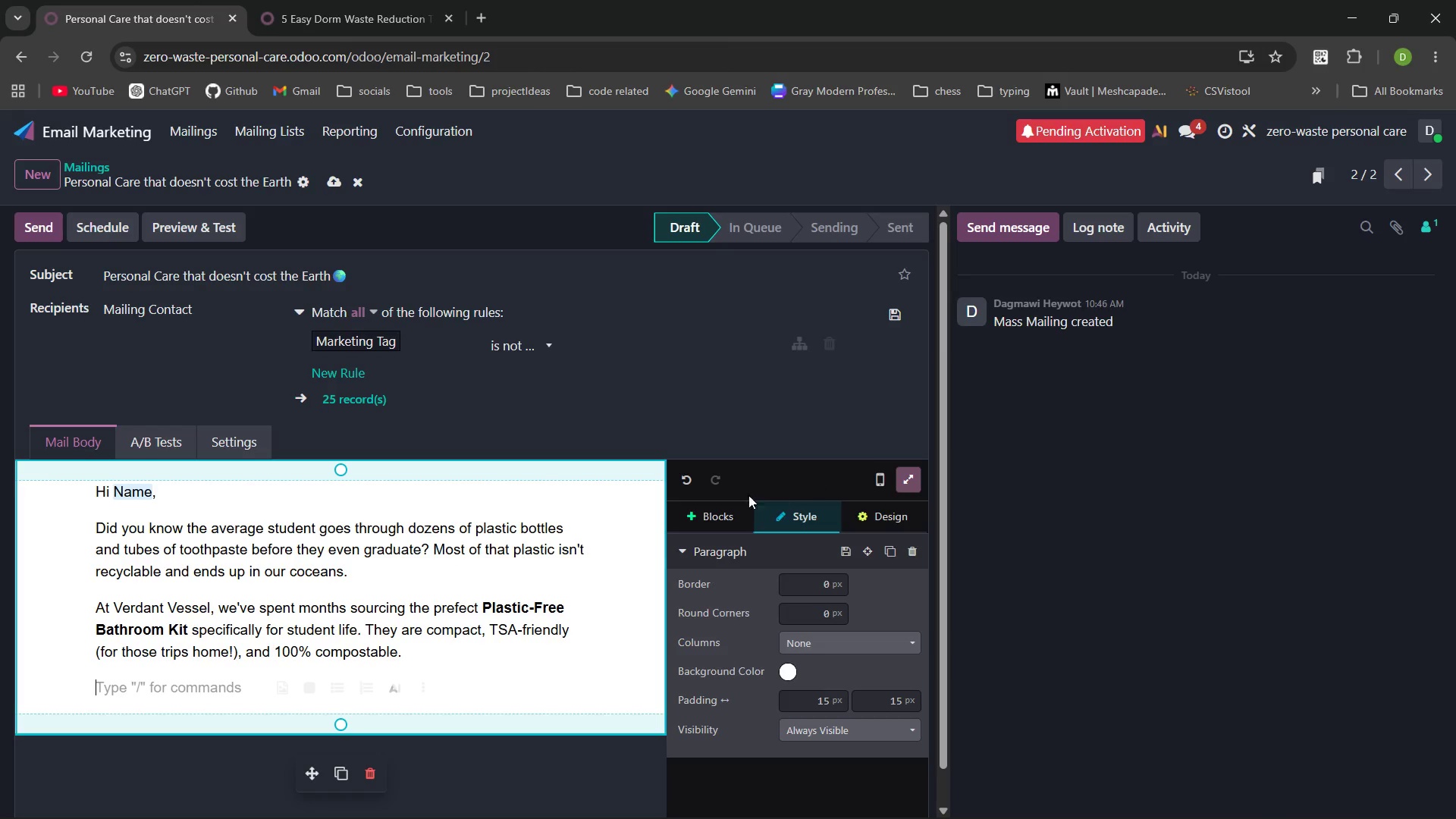 
left_click([720, 504])
 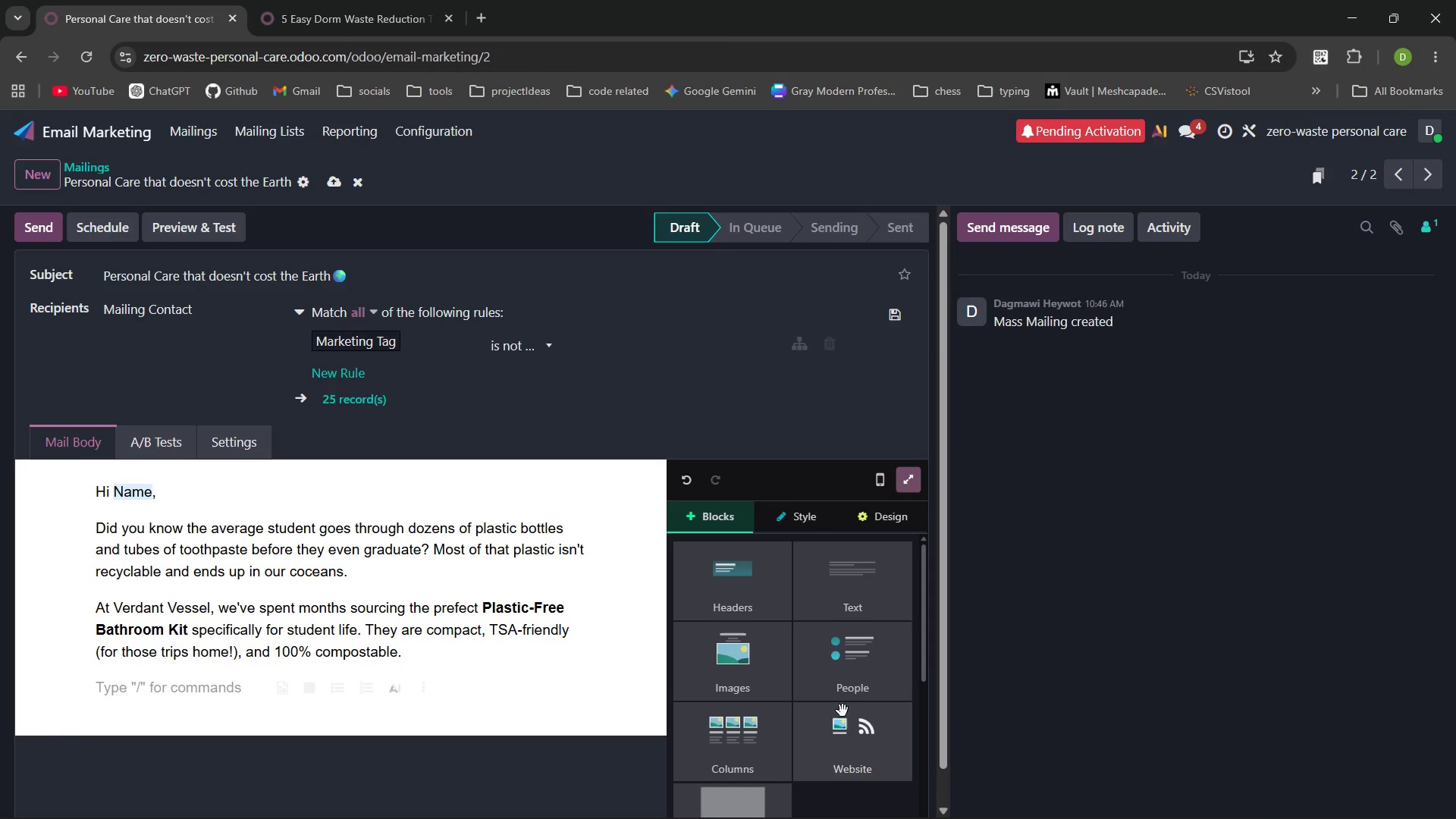 
left_click([734, 755])
 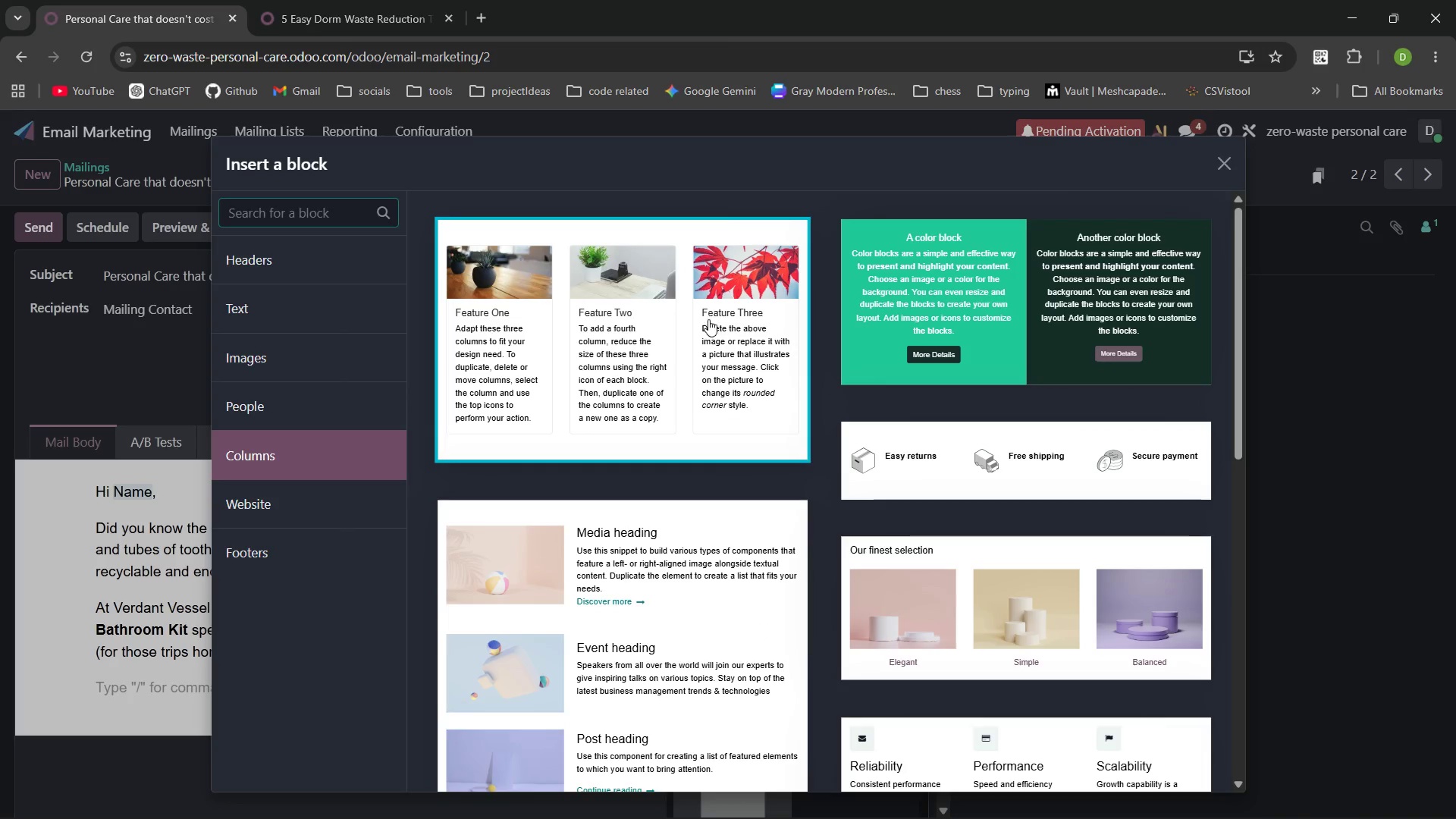 
left_click([703, 315])
 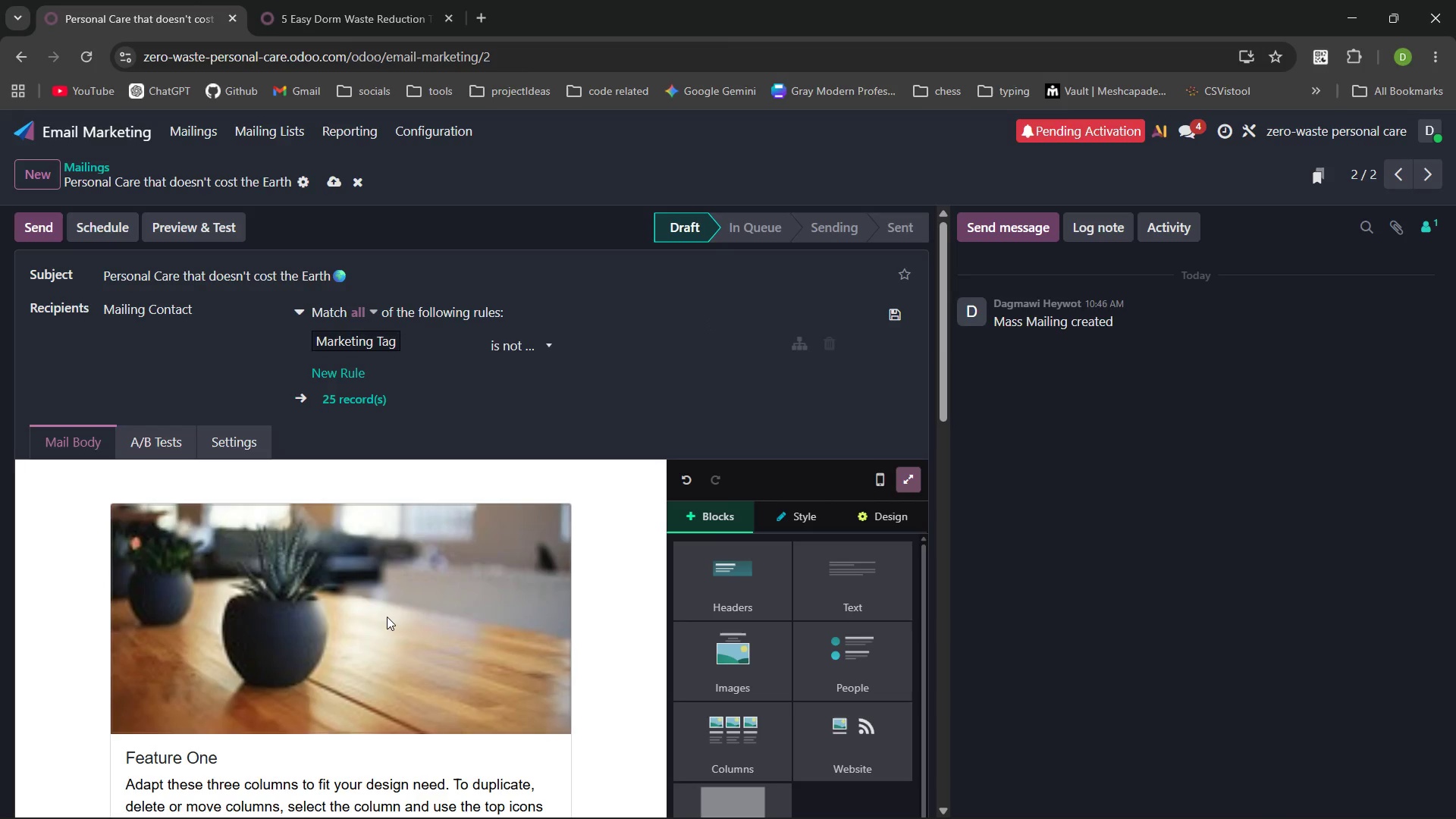 
wait(5.2)
 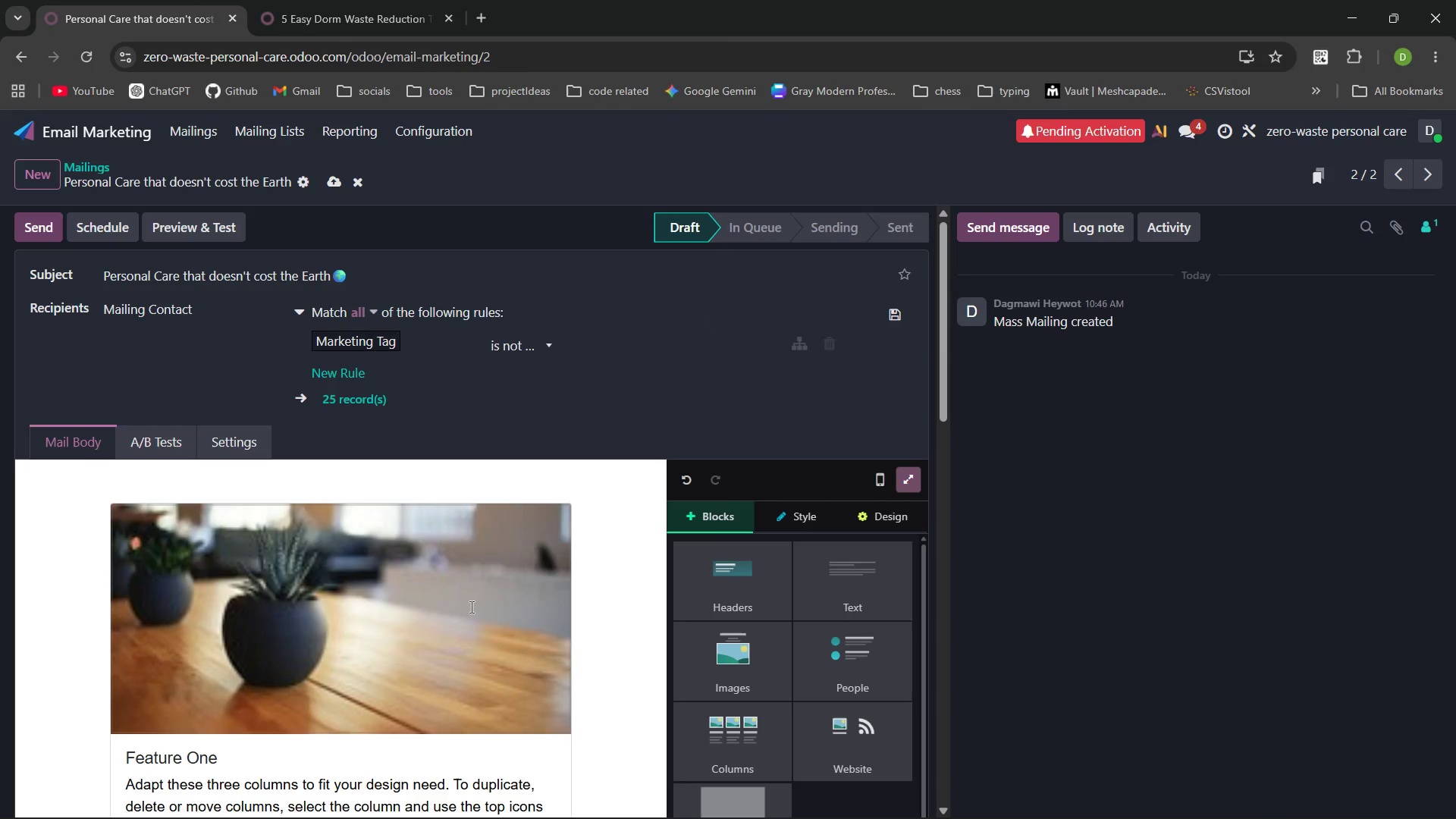 
left_click([387, 617])
 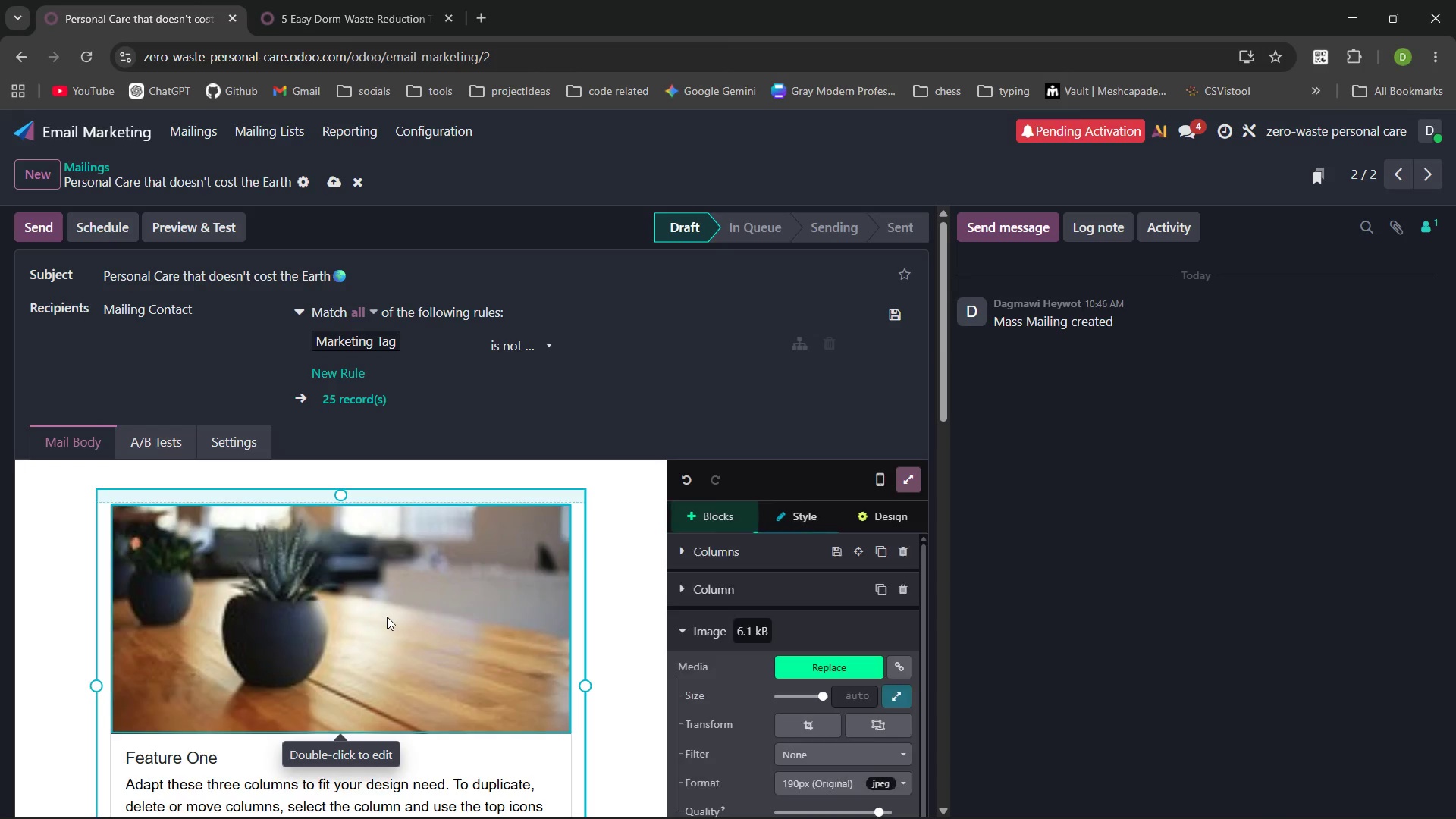 
left_click([387, 617])
 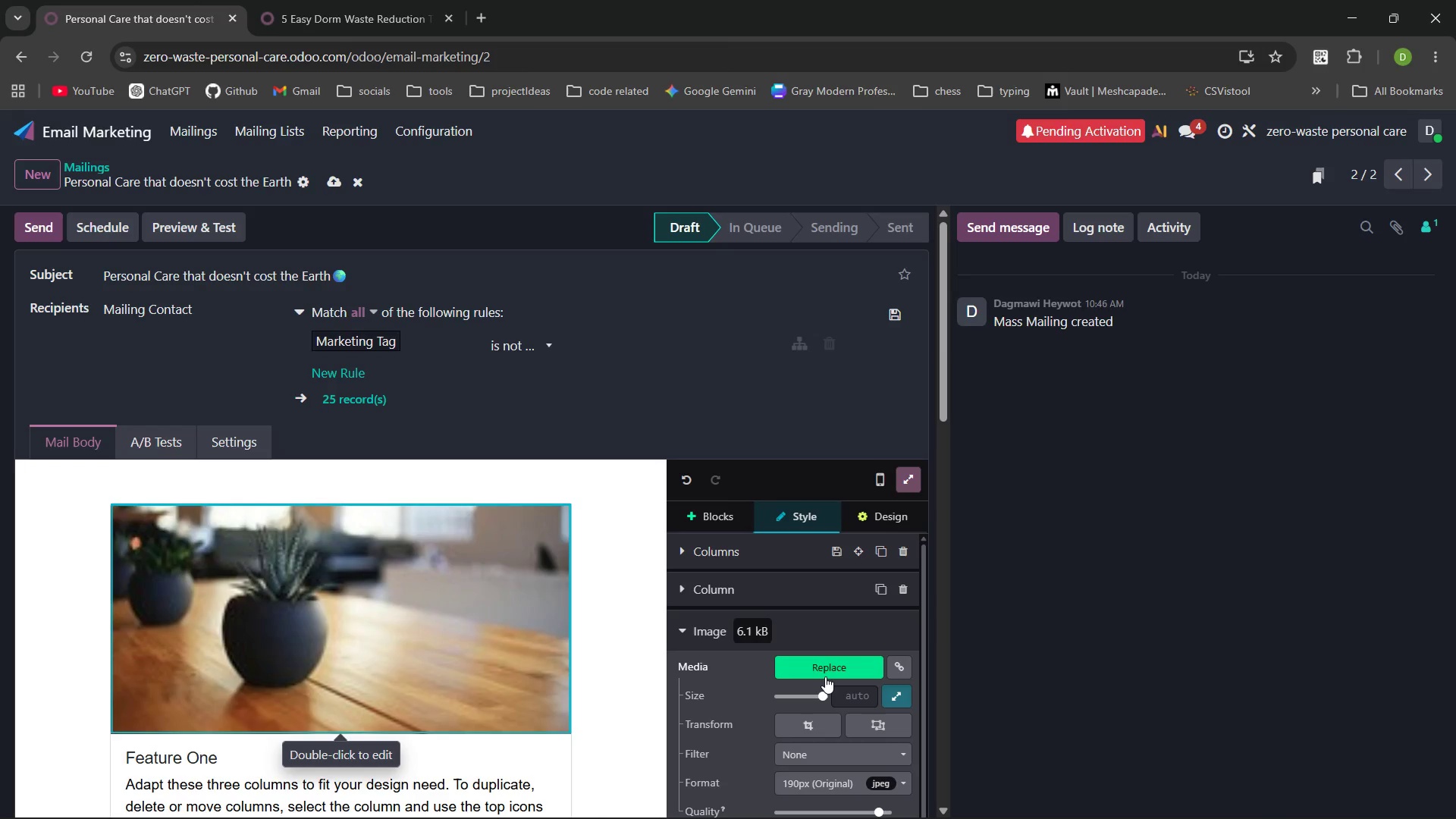 
left_click([825, 679])
 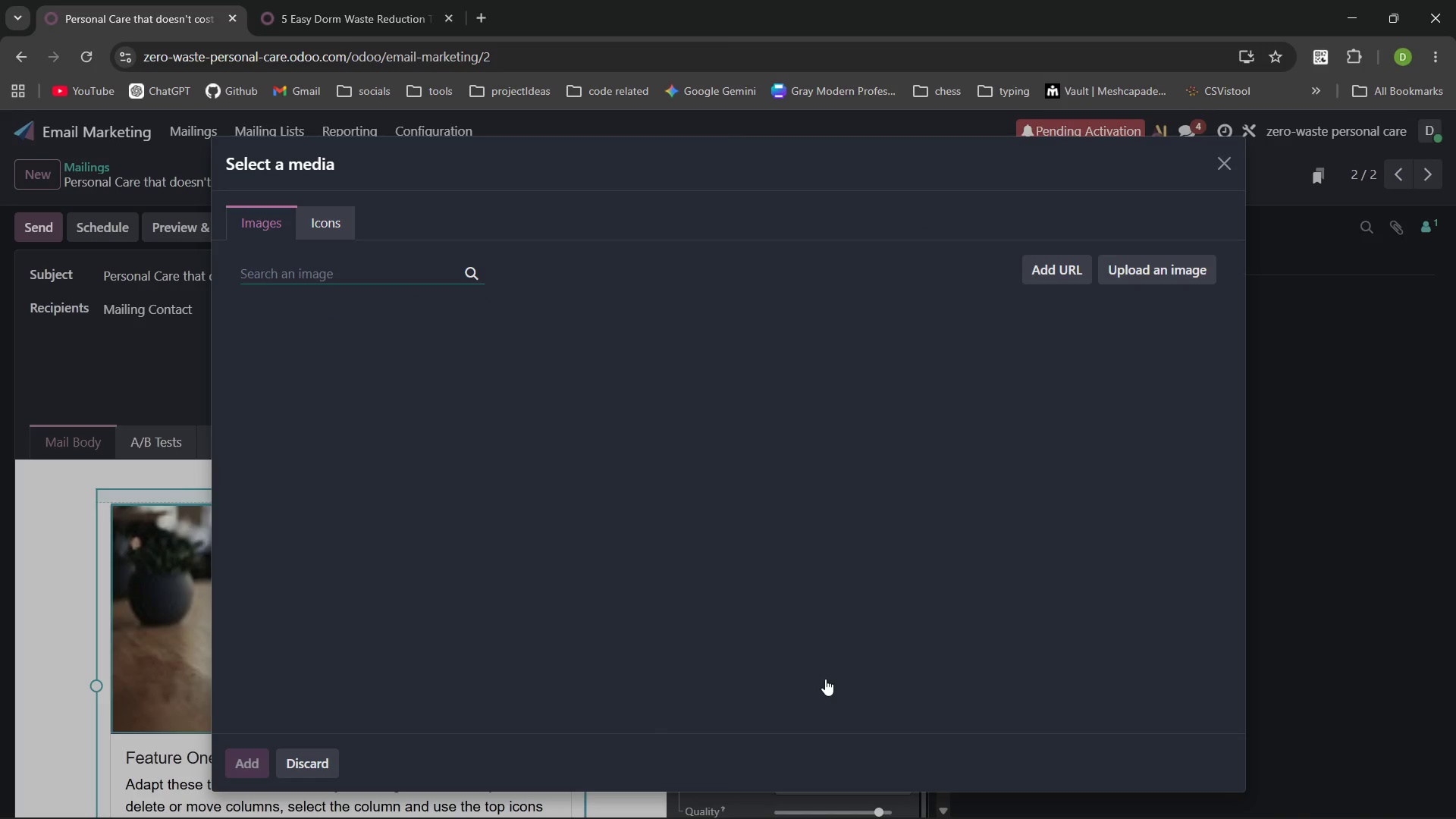 
type(solid shampoo)
 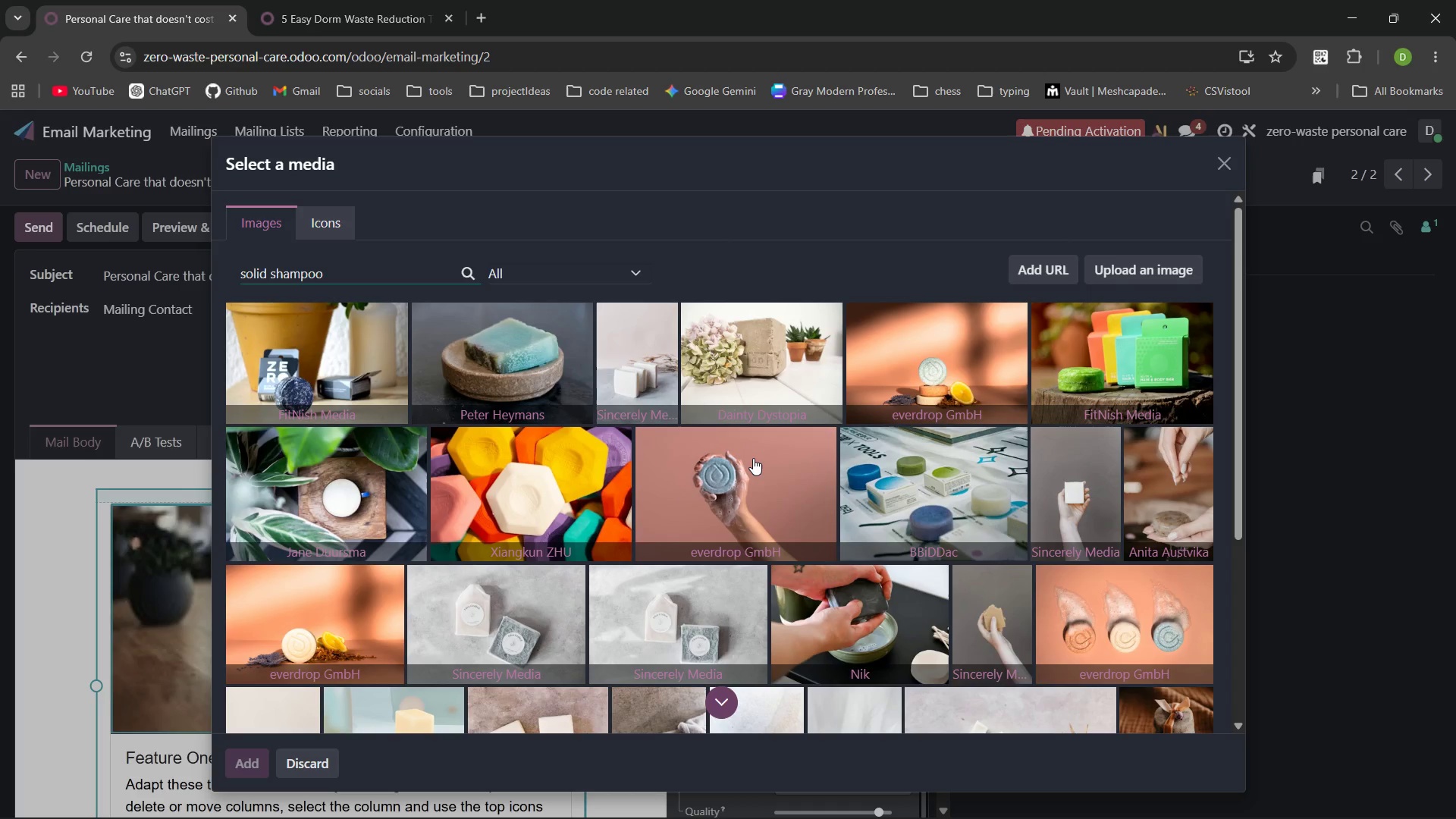 
wait(20.58)
 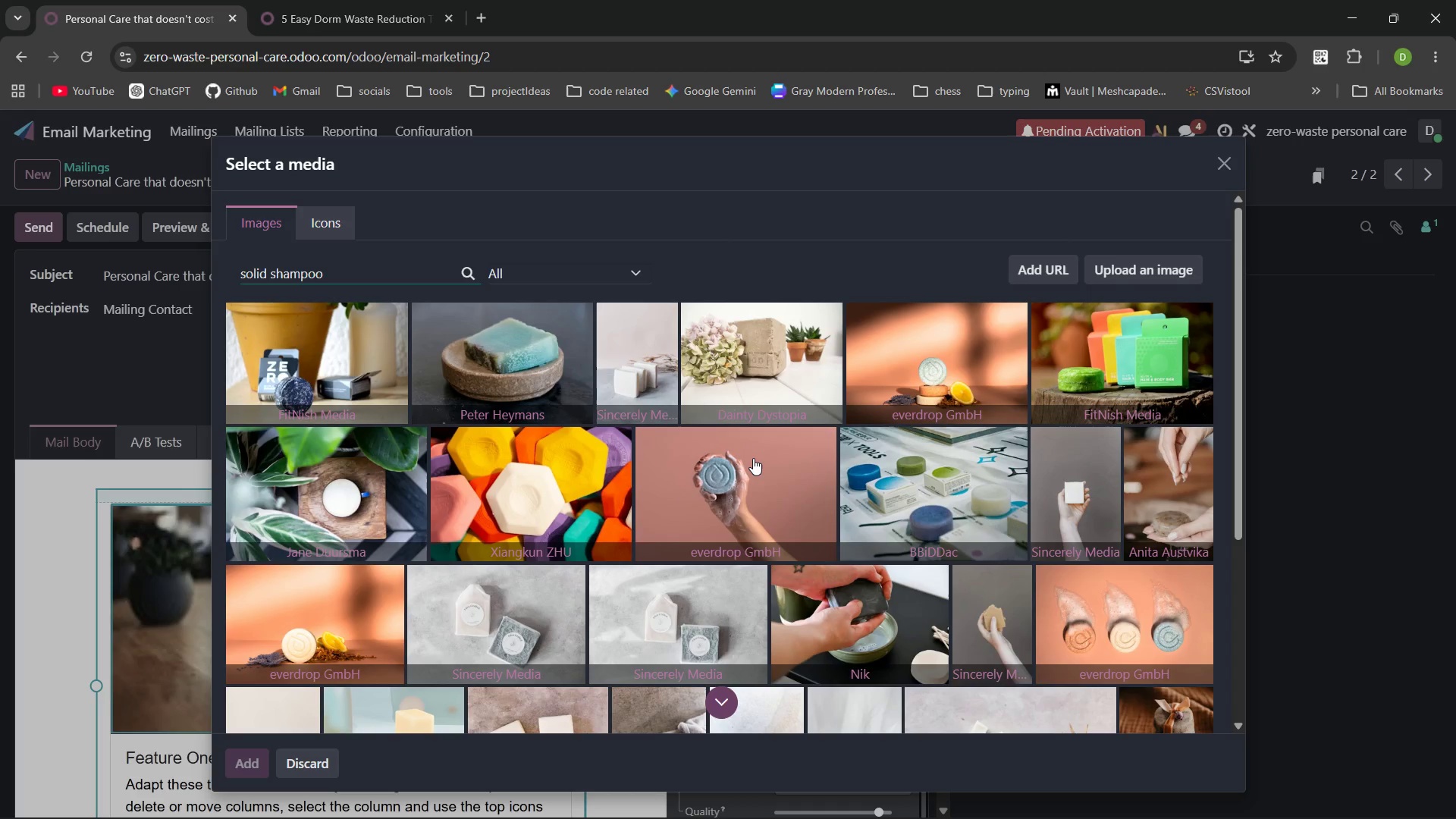 
left_click([772, 469])
 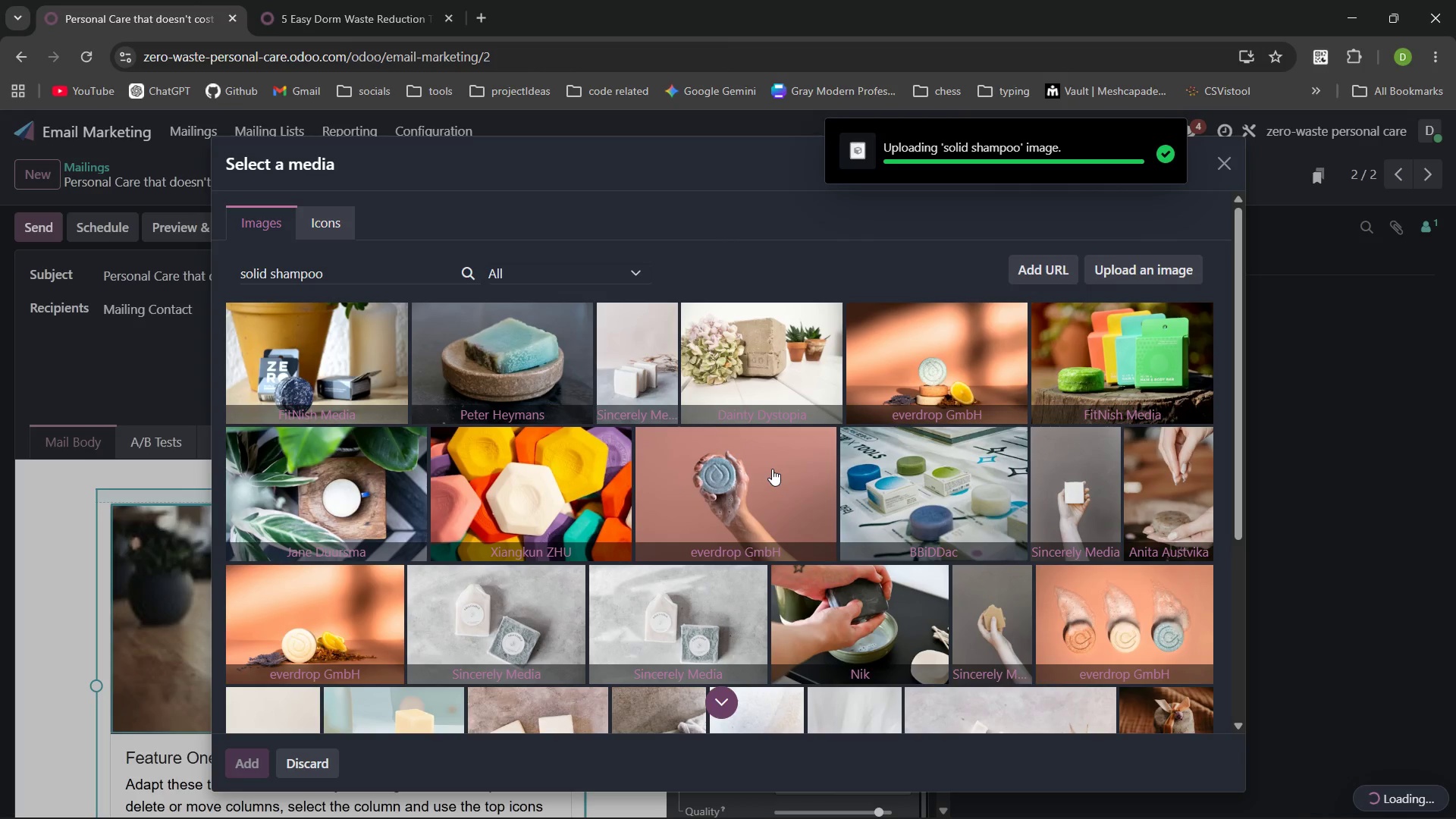 
mouse_move([410, 547])
 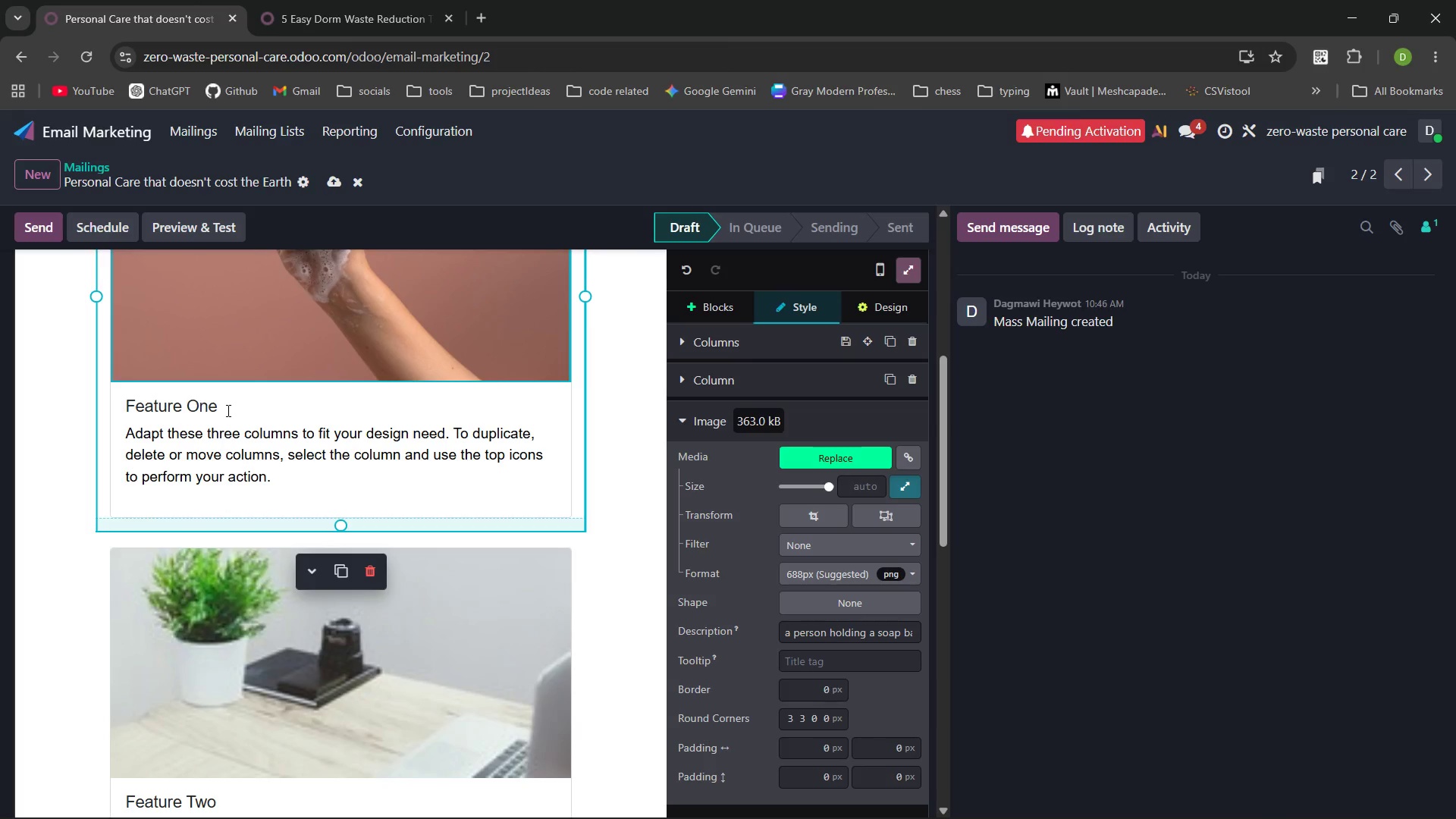 
left_click([226, 409])
 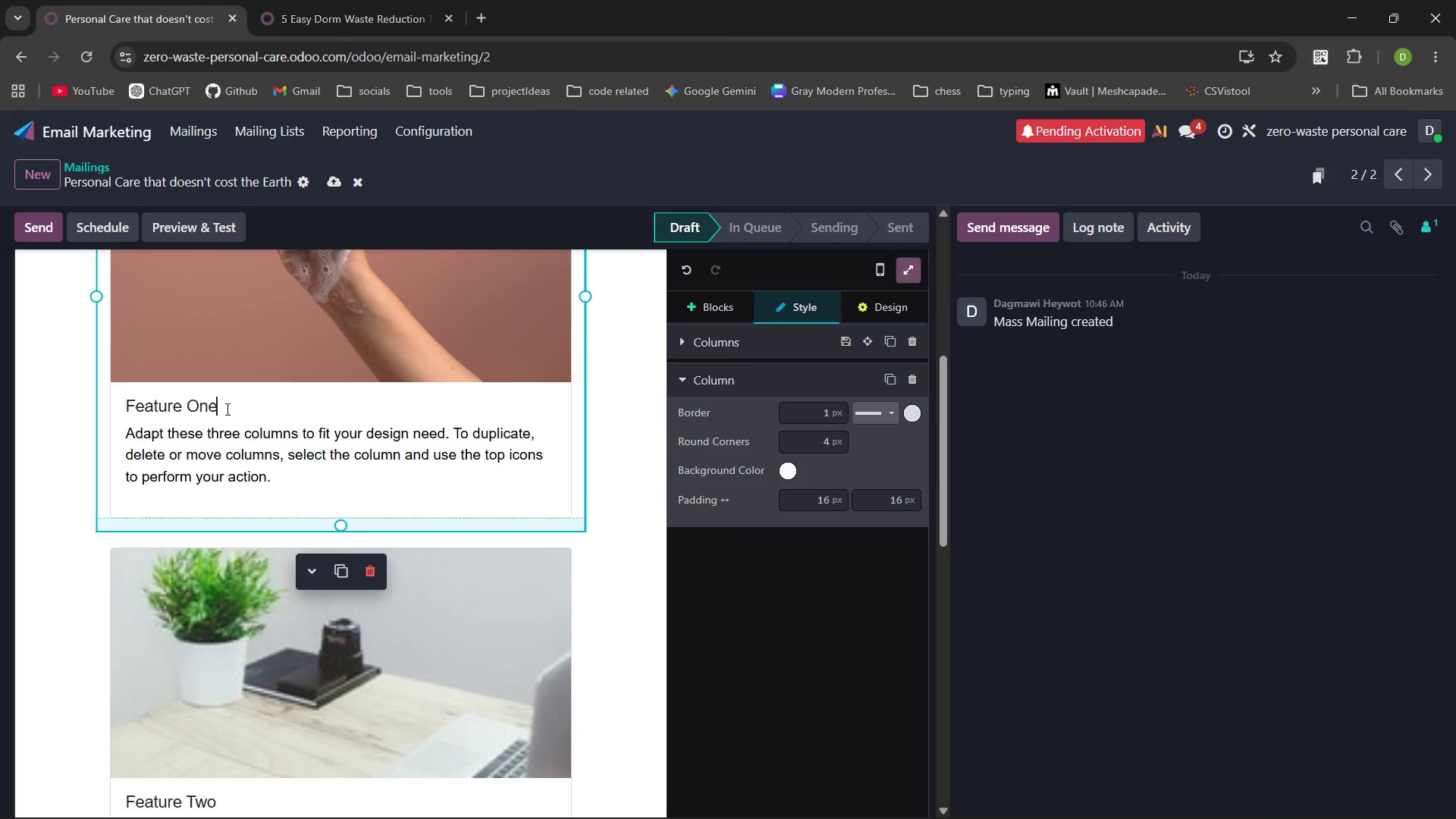 
key(Control+Backspace)
 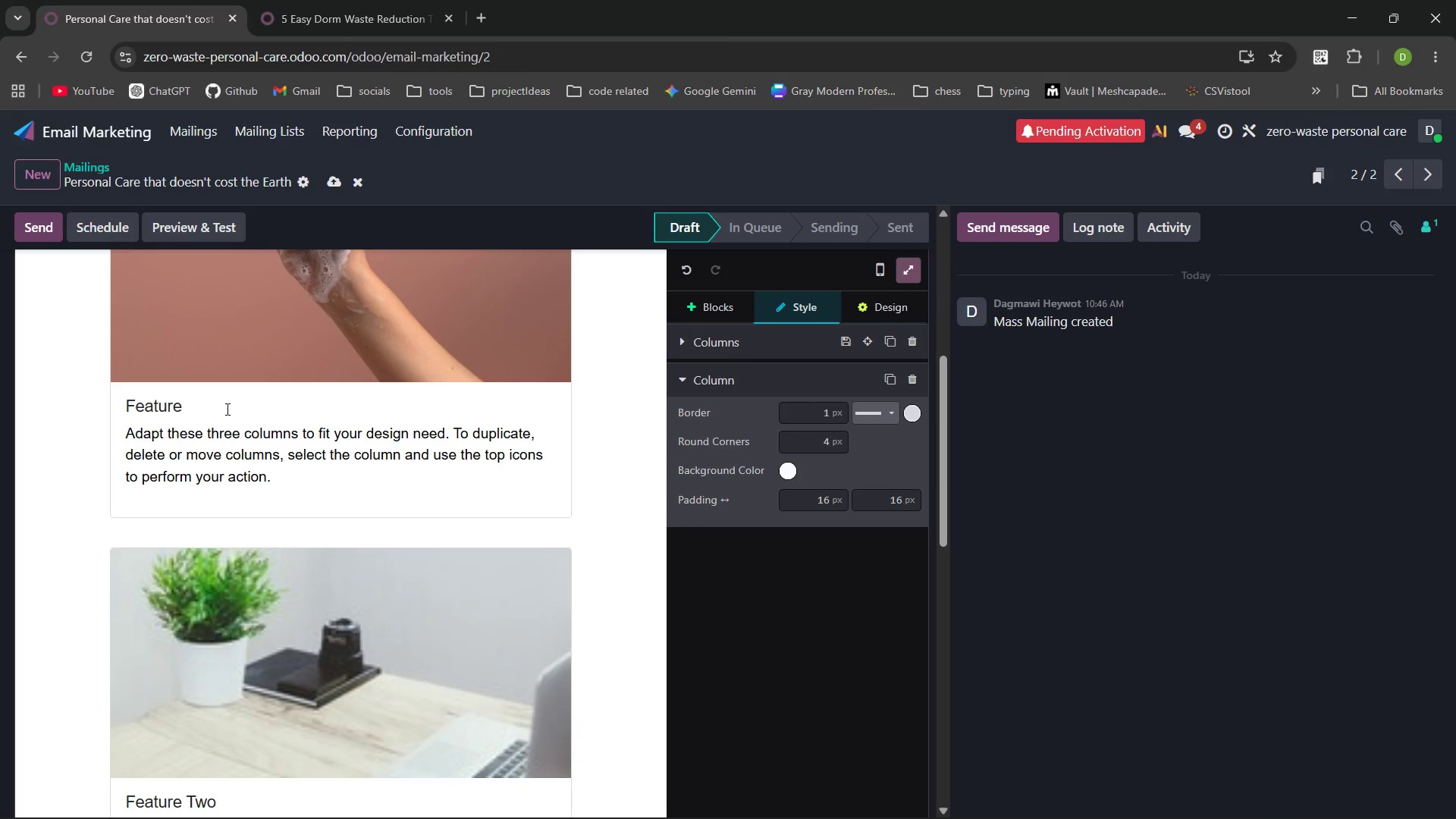 
key(Control+ControlLeft)
 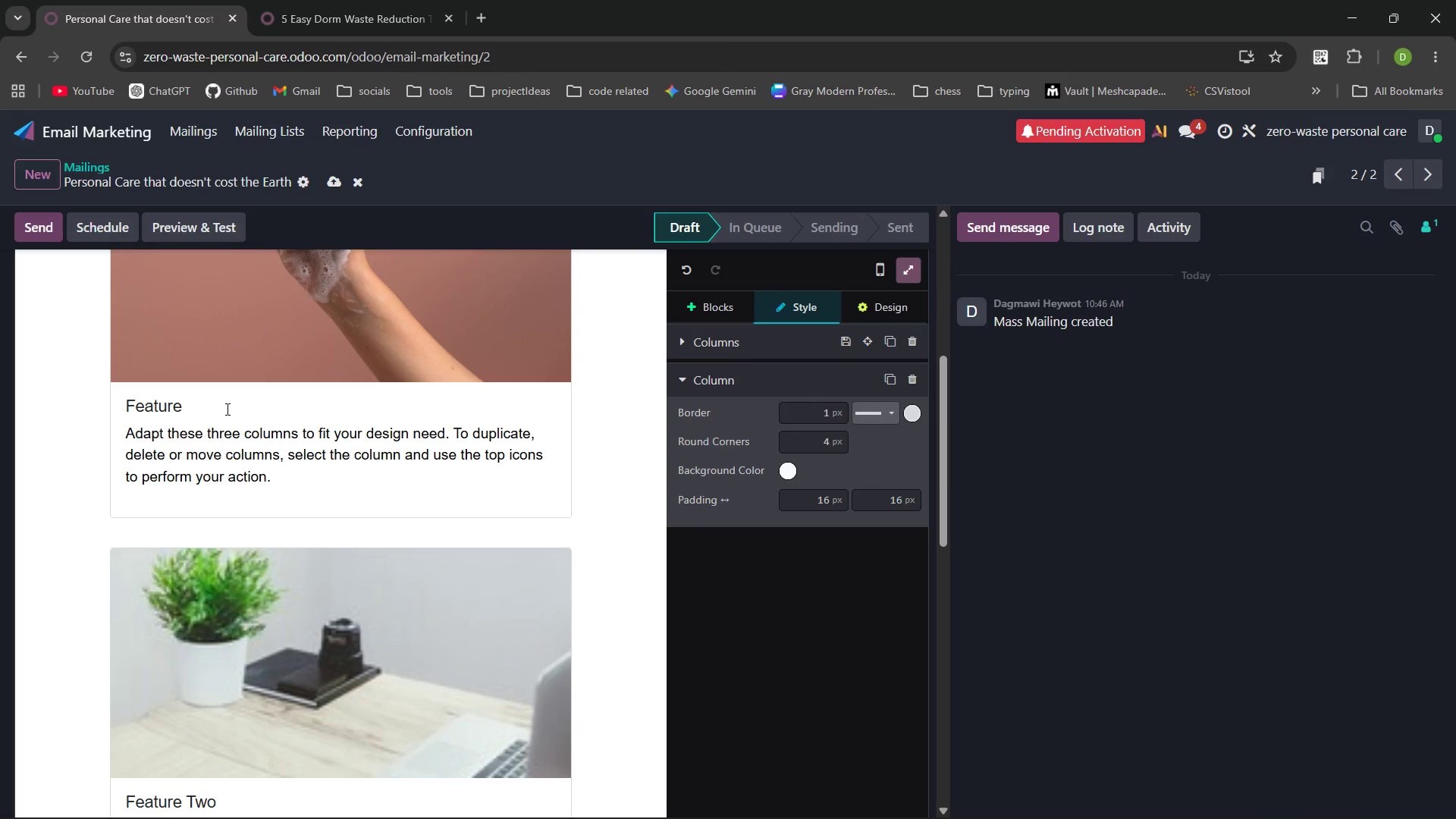 
key(Control+Backspace)
 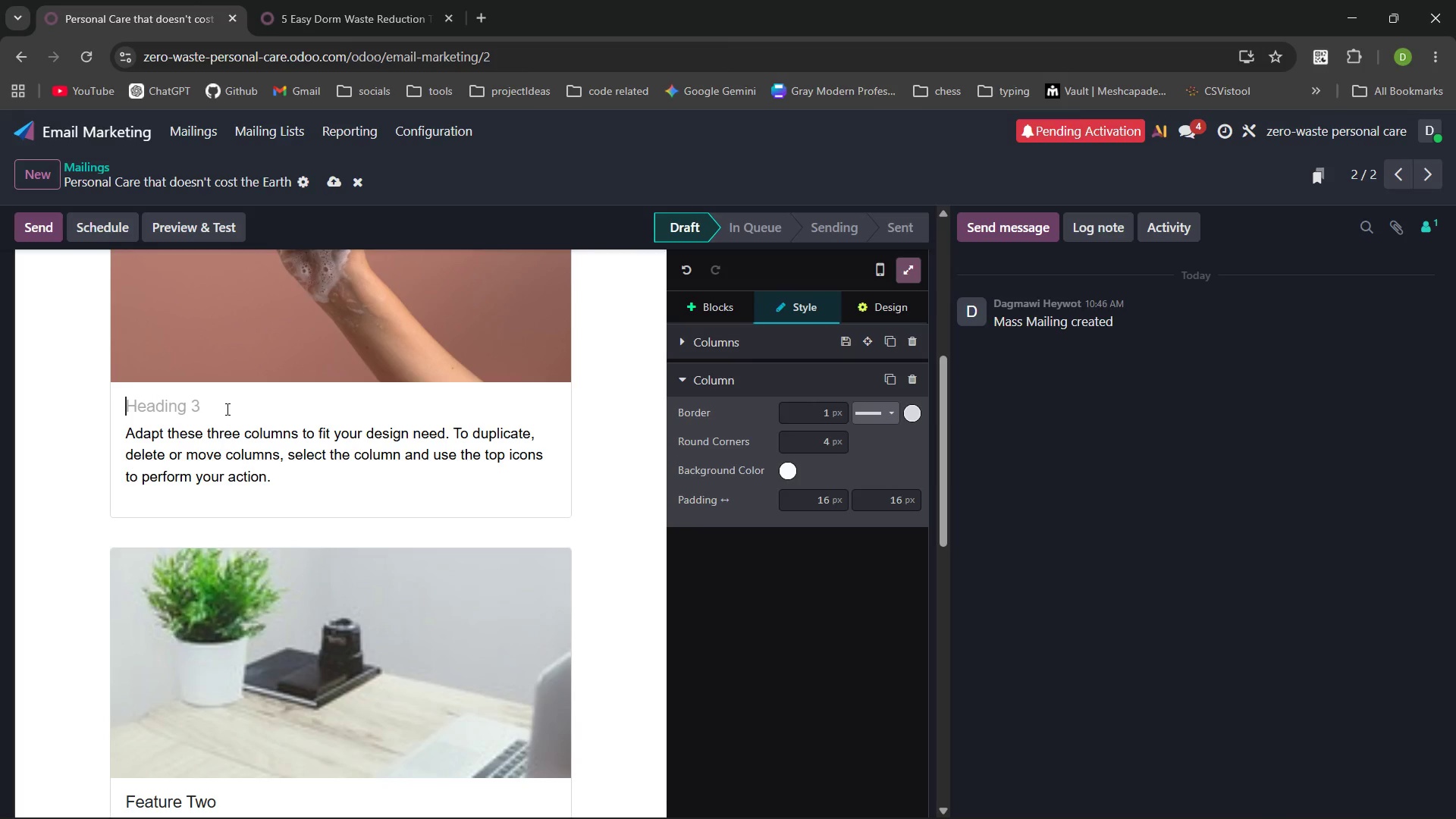 
type(Solid Shampoo:)
 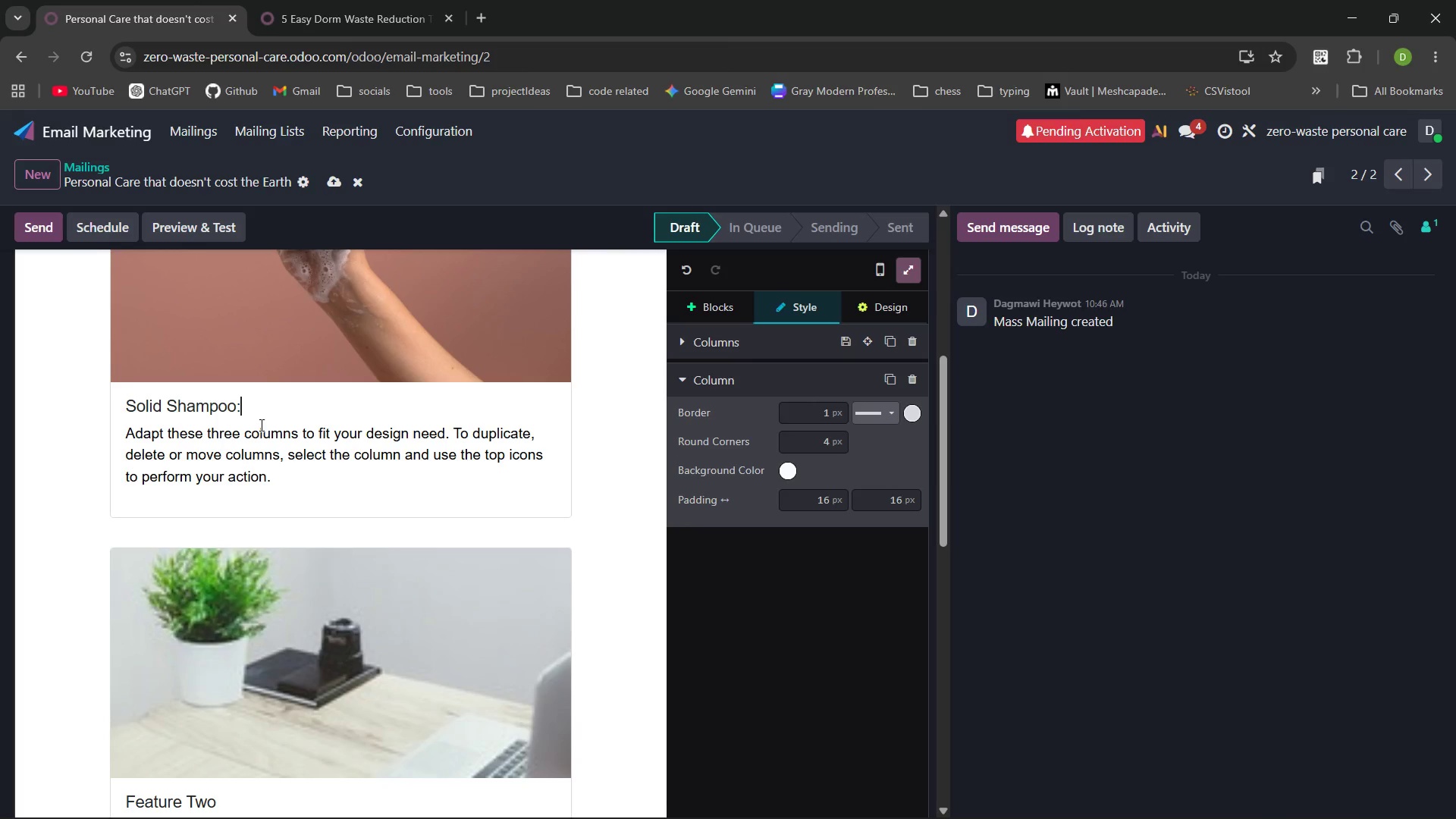 
left_click([287, 479])
 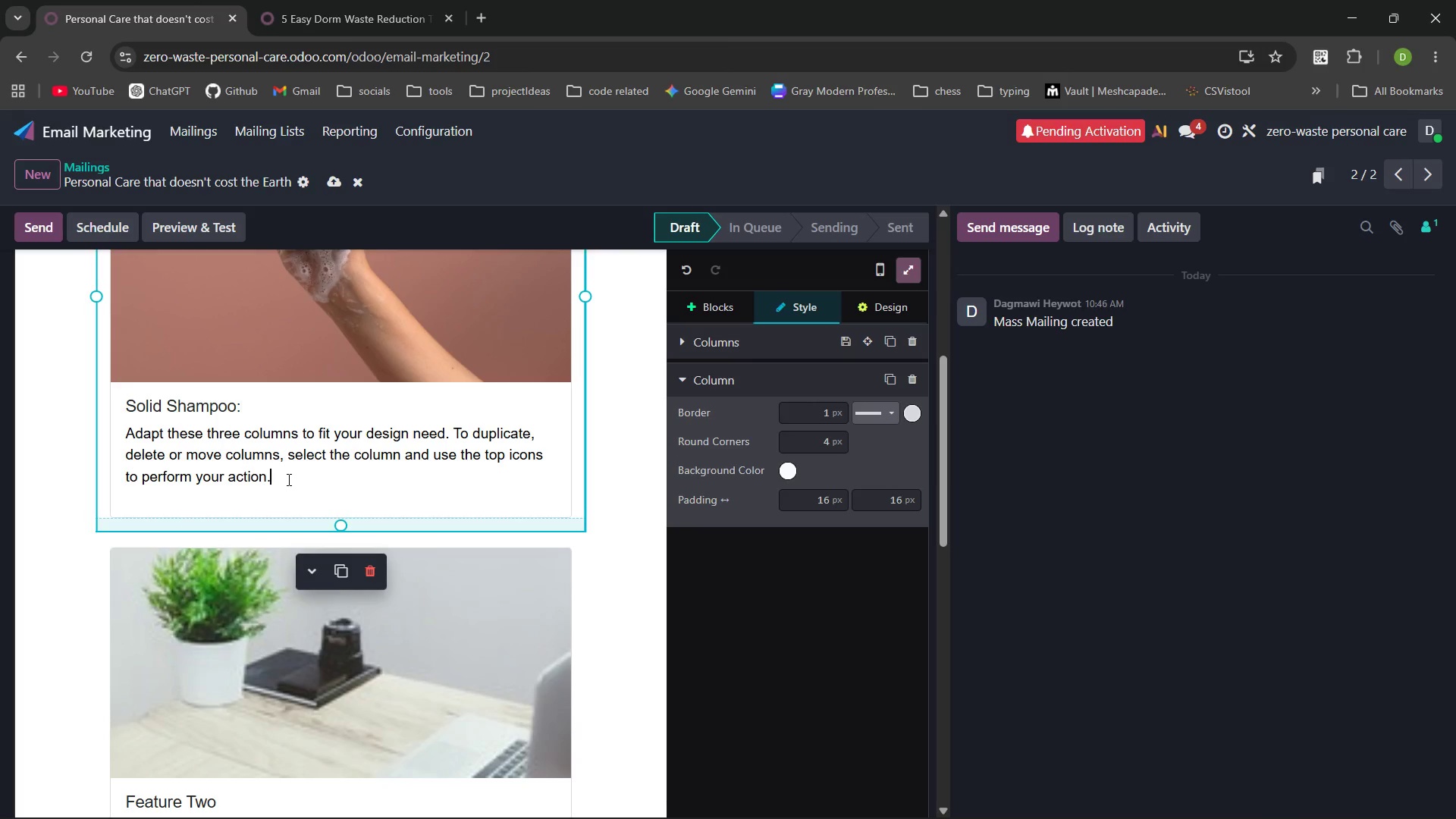 
hold_key(key=Backspace, duration=0.89)
 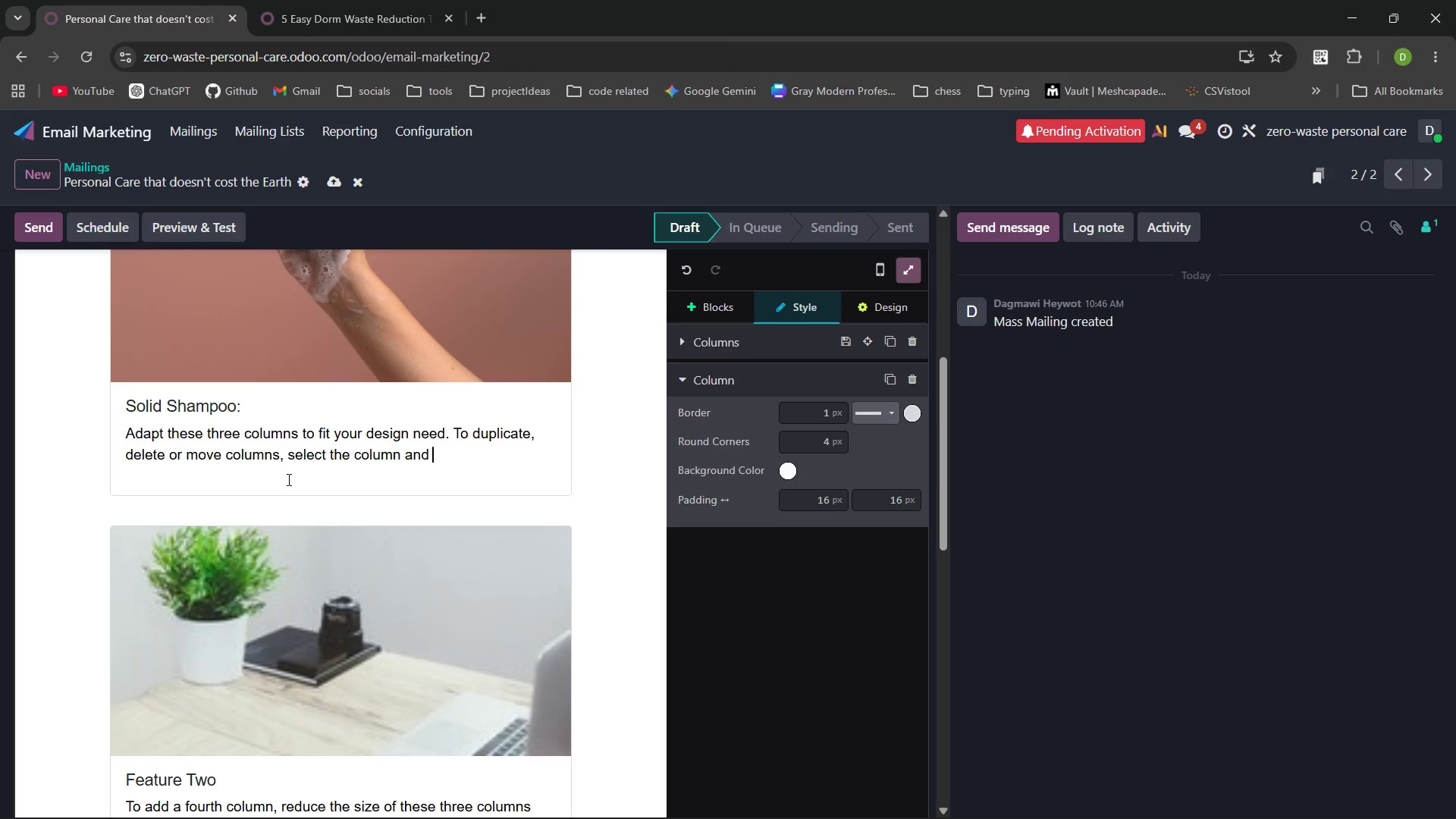 
key(Control+Backspace)
 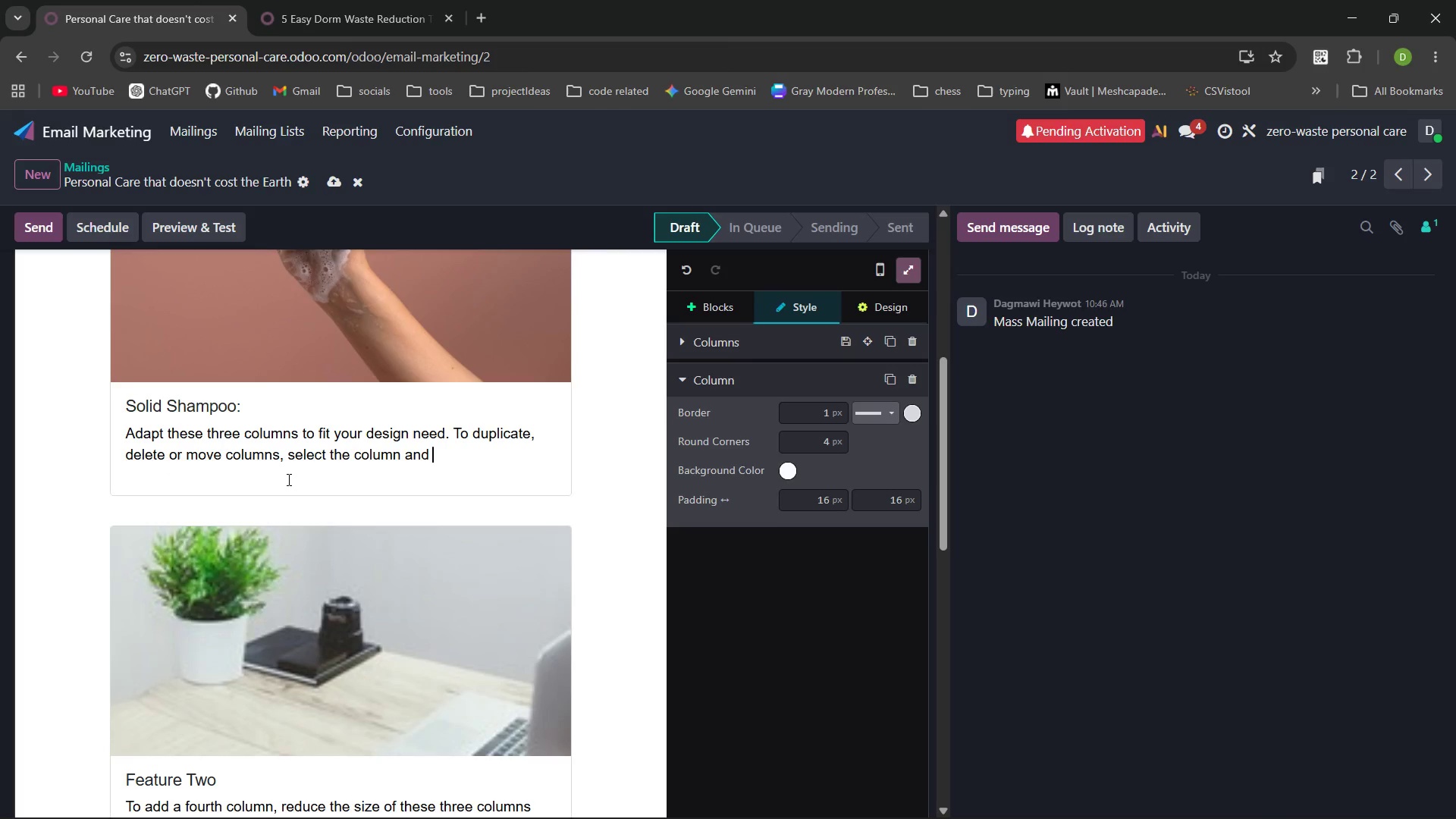 
key(Control+Backspace)
 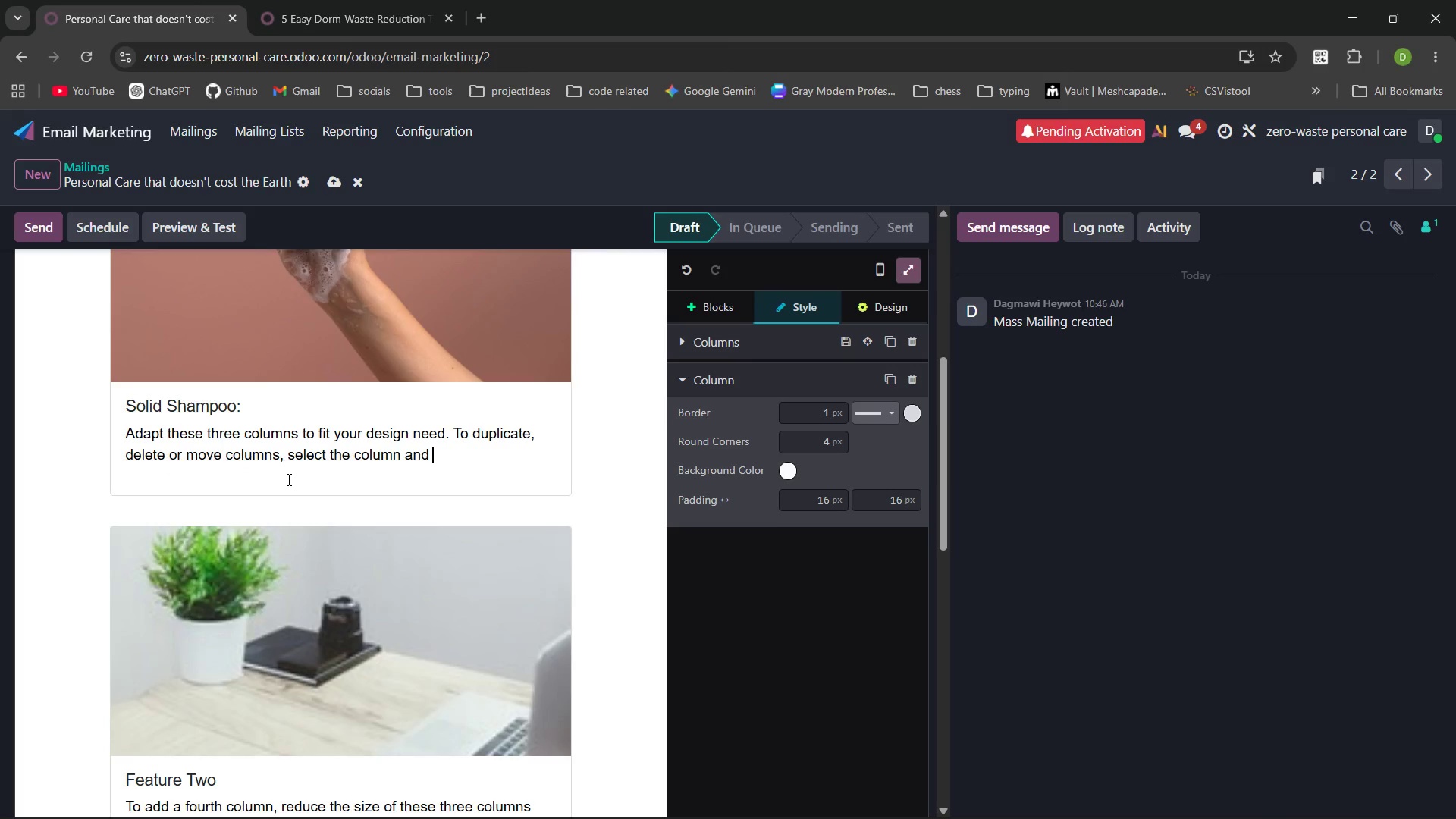 
key(Control+Backspace)
 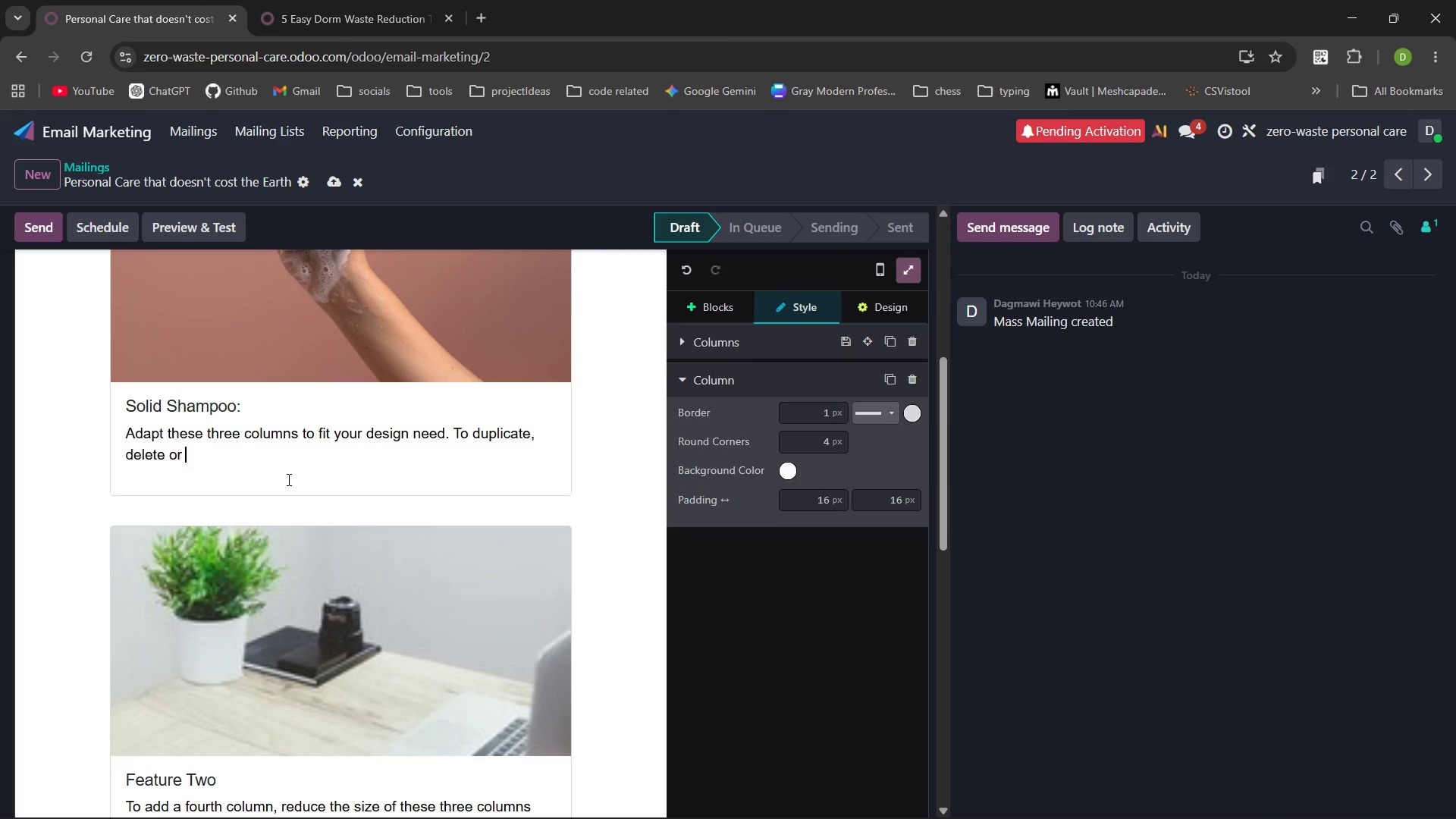 
key(Control+Backspace)
 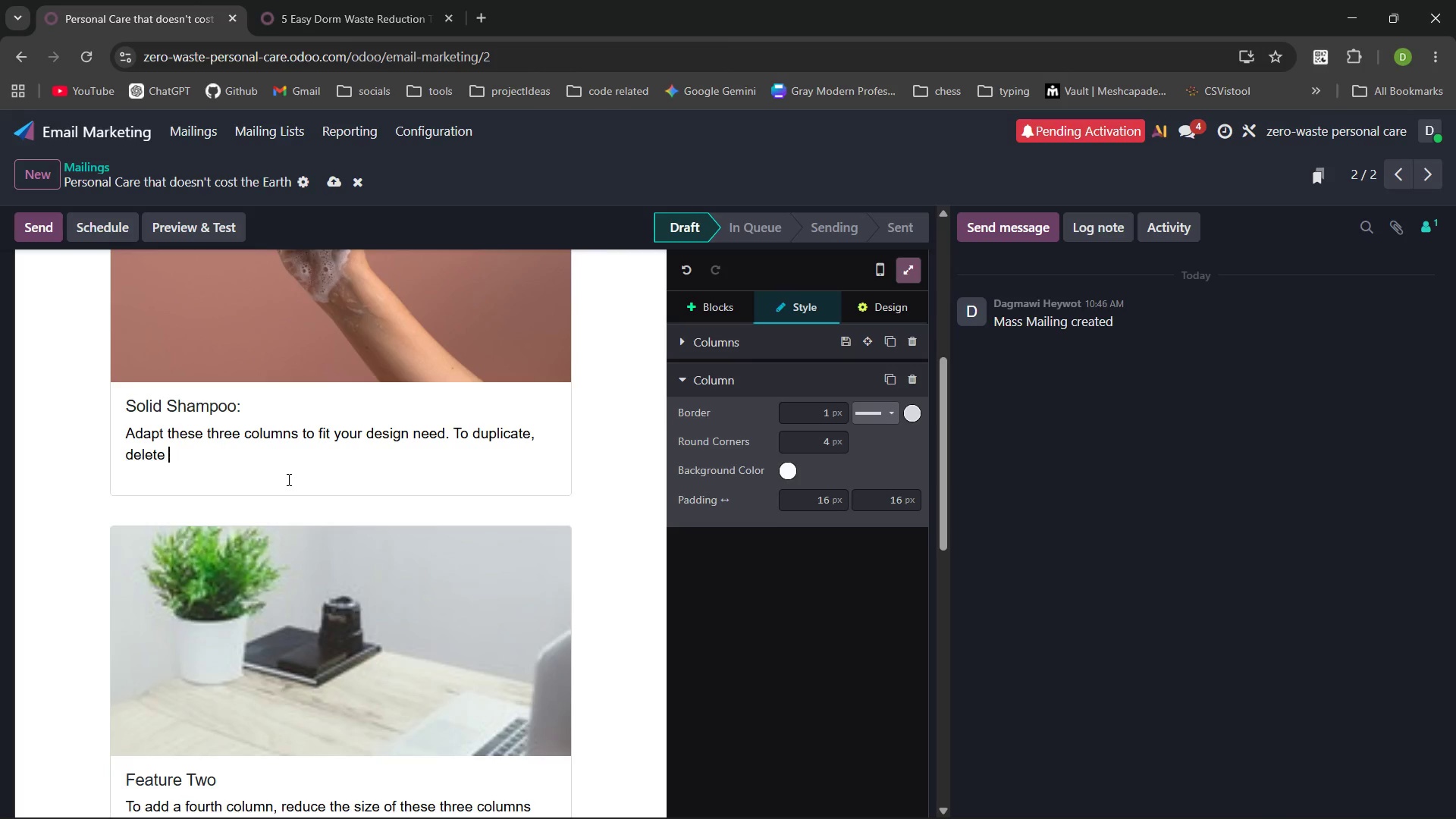 
key(Control+Backspace)
 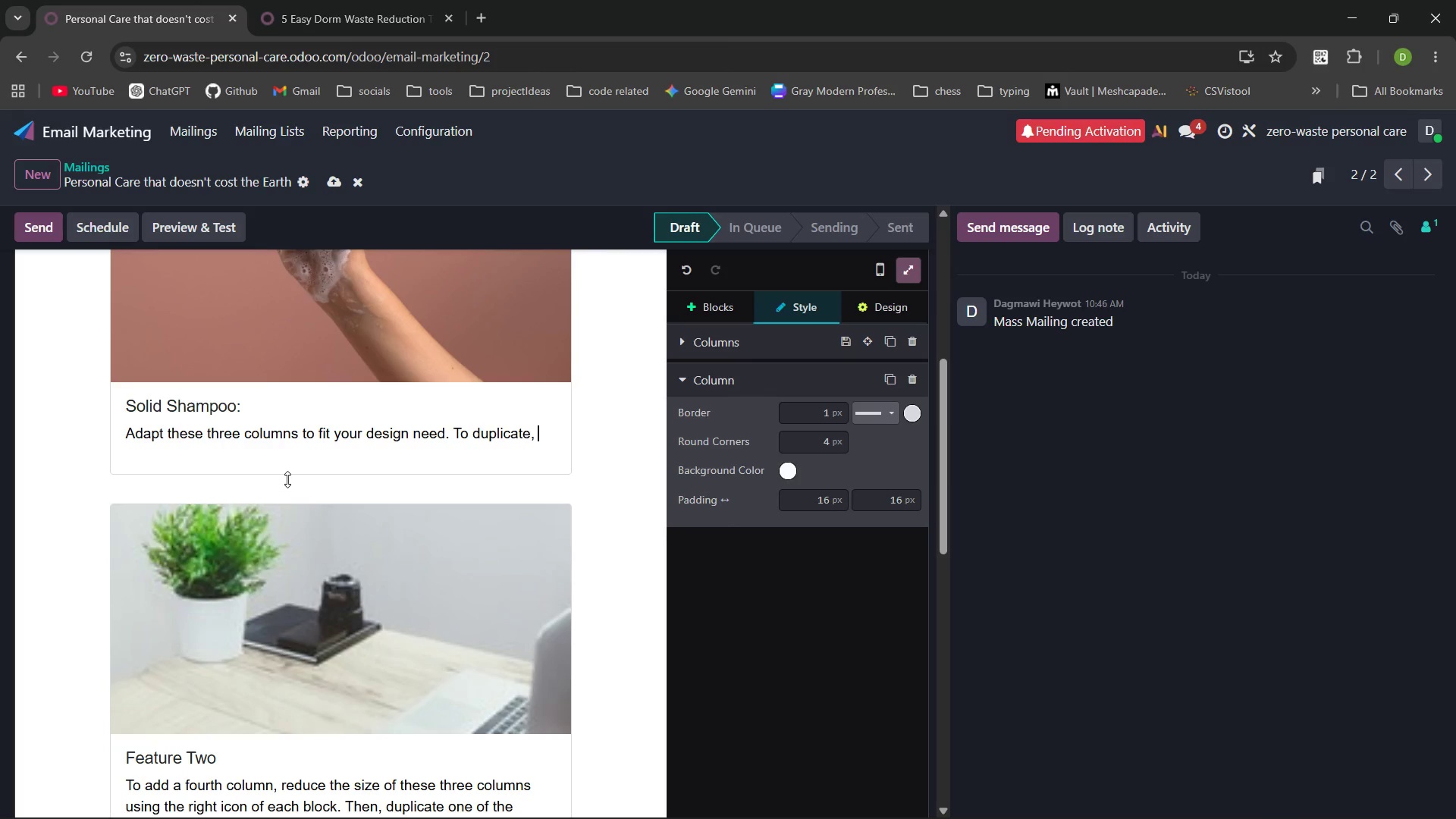 
key(Control+Backspace)
 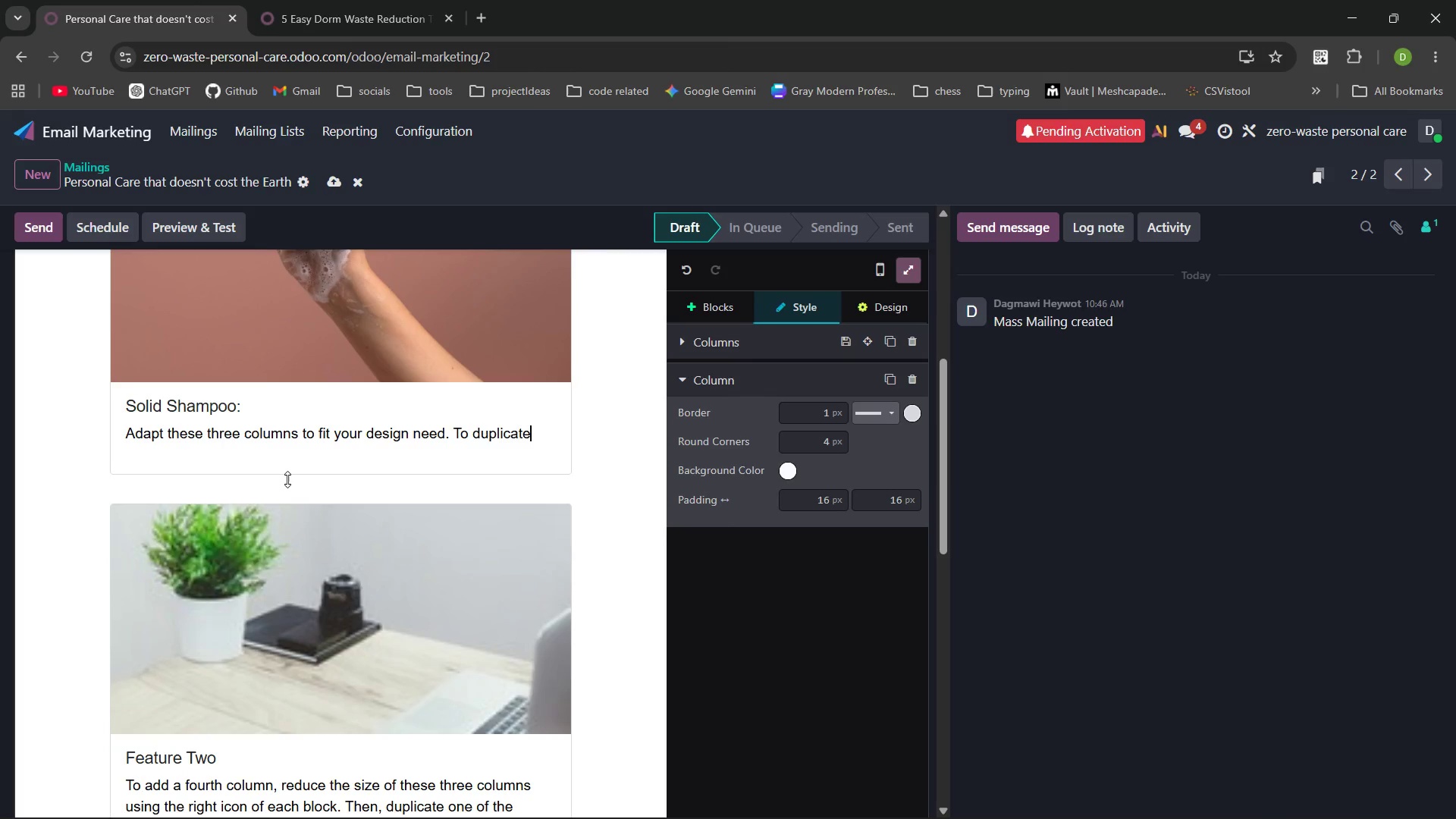 
key(Control+Backspace)
 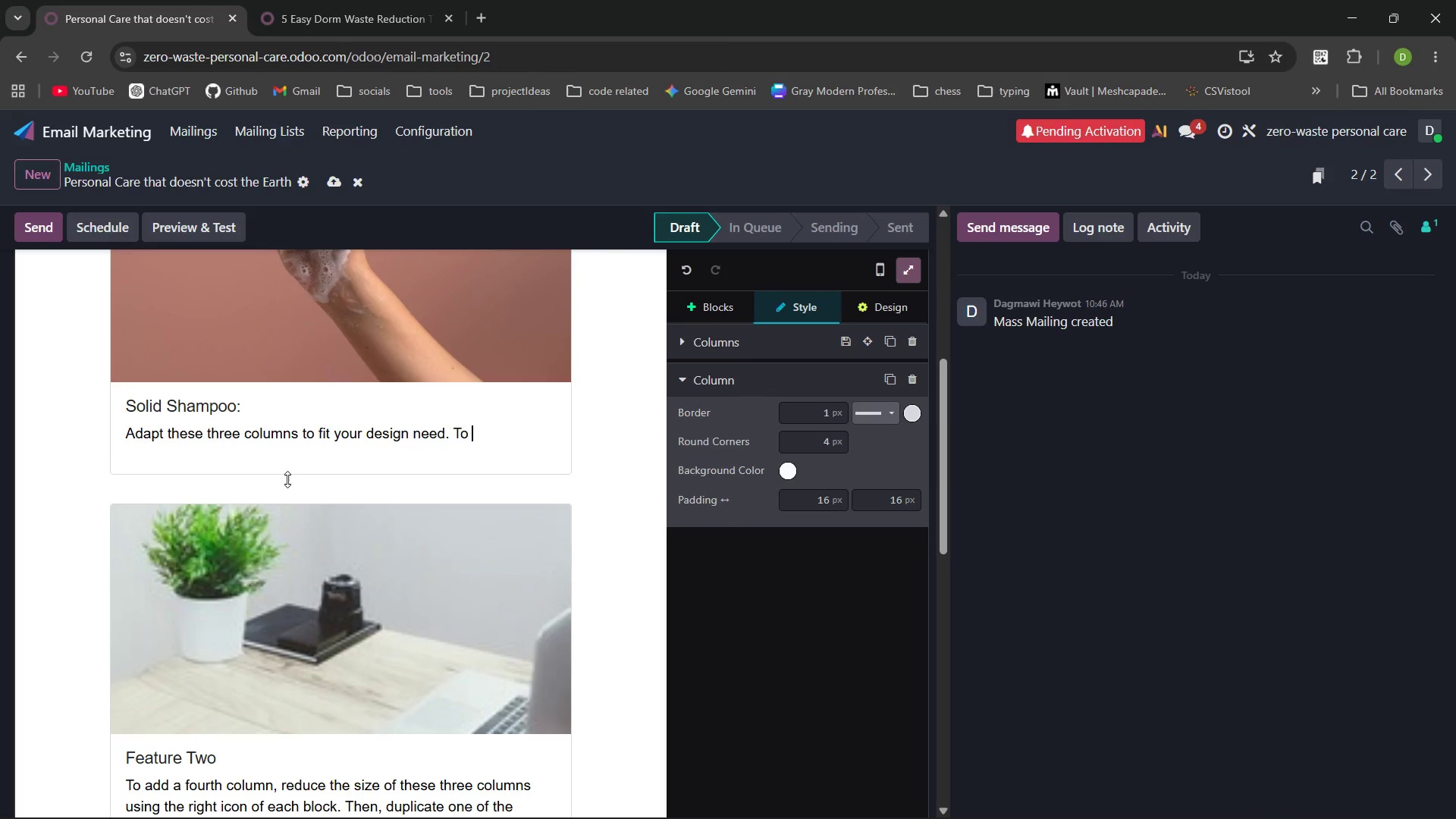 
key(Control+Backspace)
 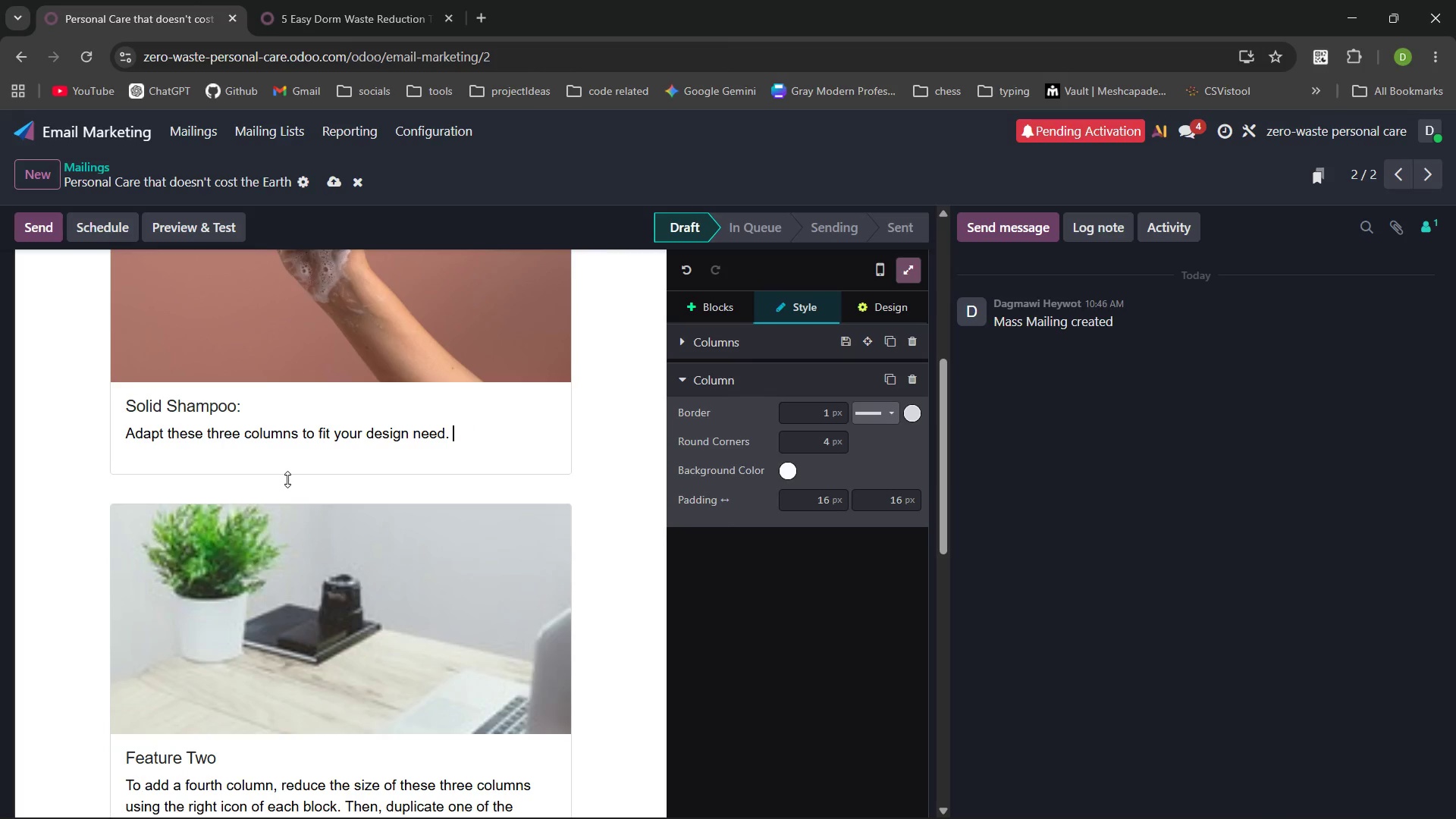 
key(Control+Backspace)
 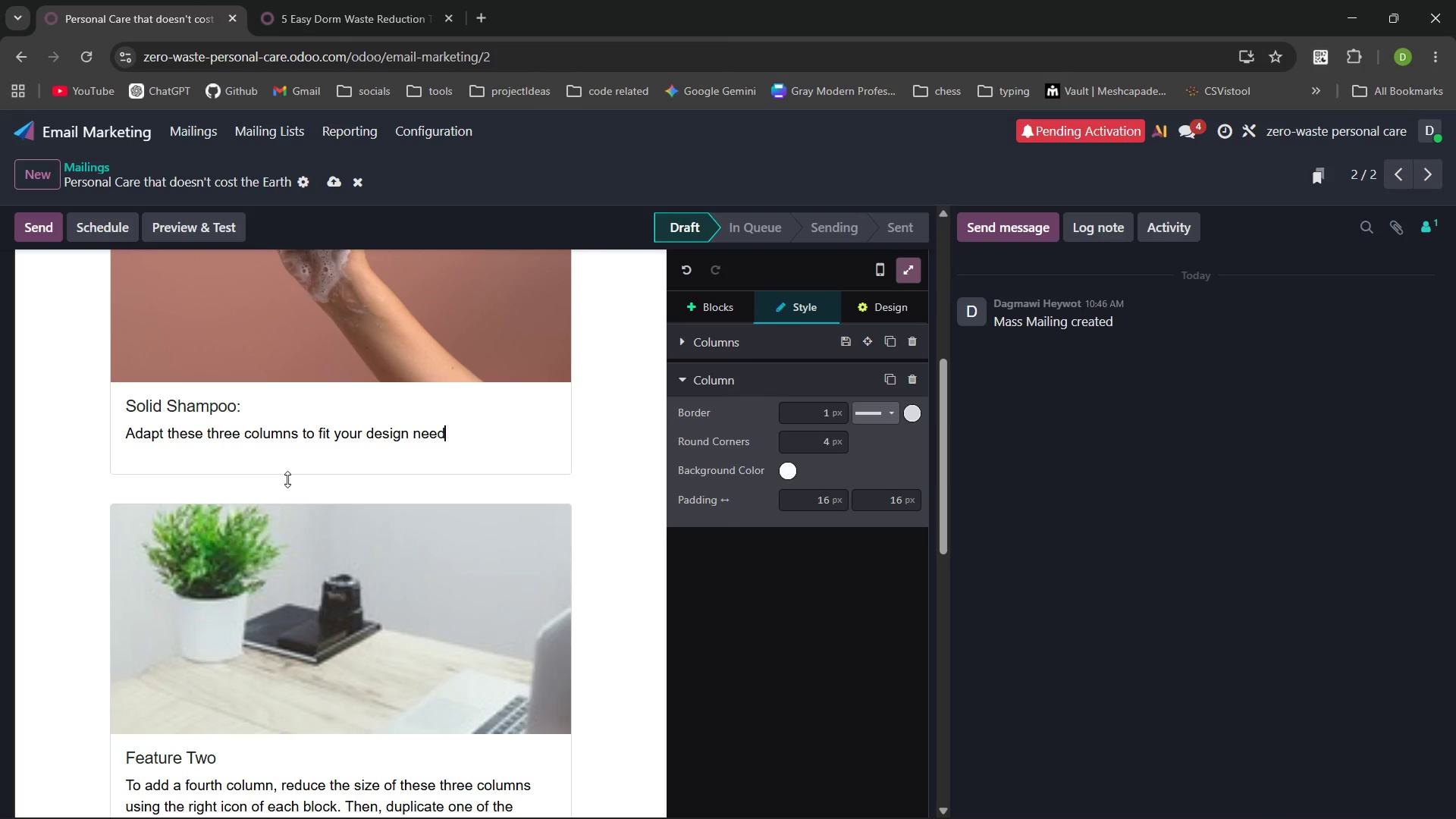 
key(Control+Backspace)
 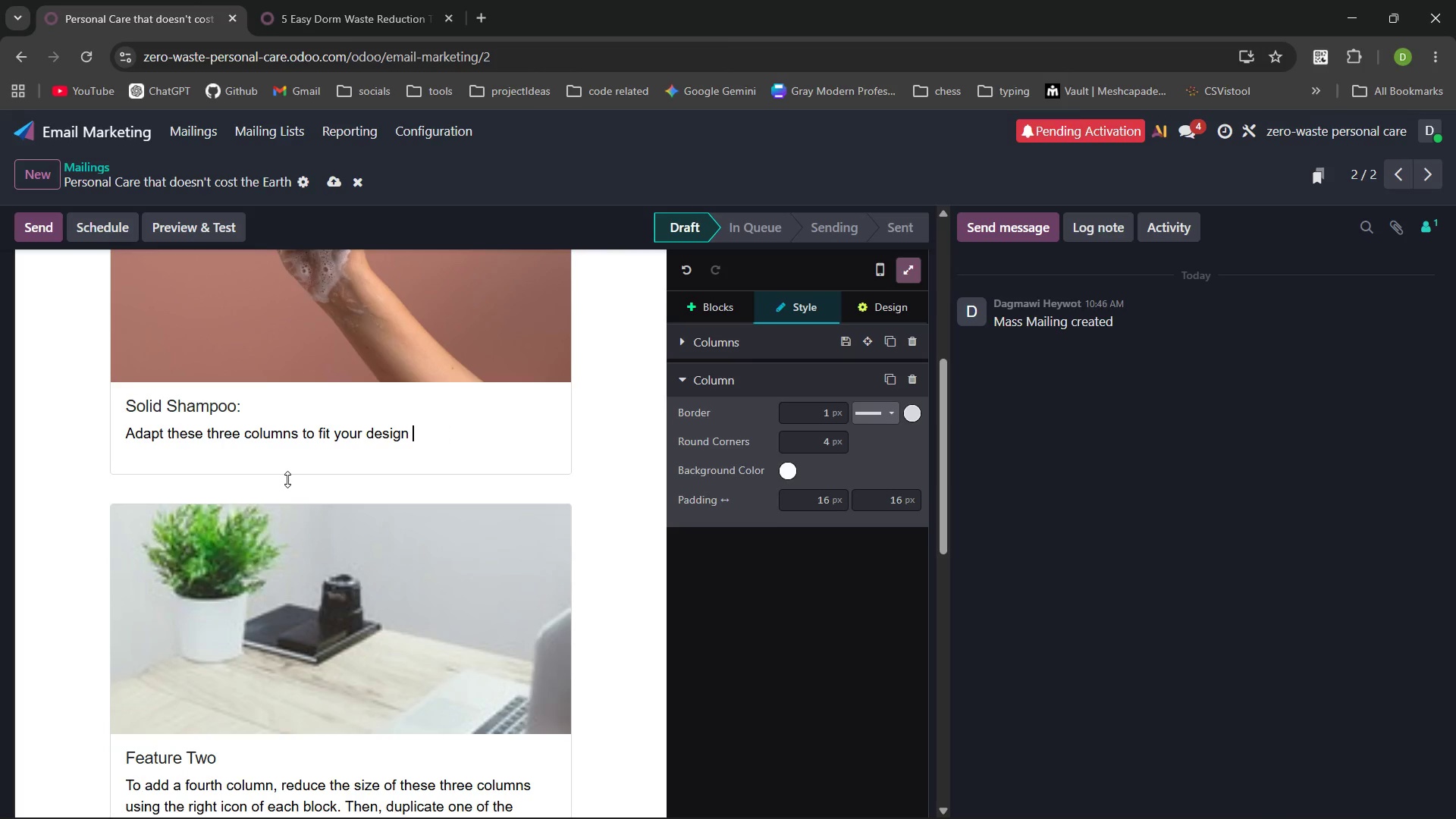 
key(Control+Backspace)
 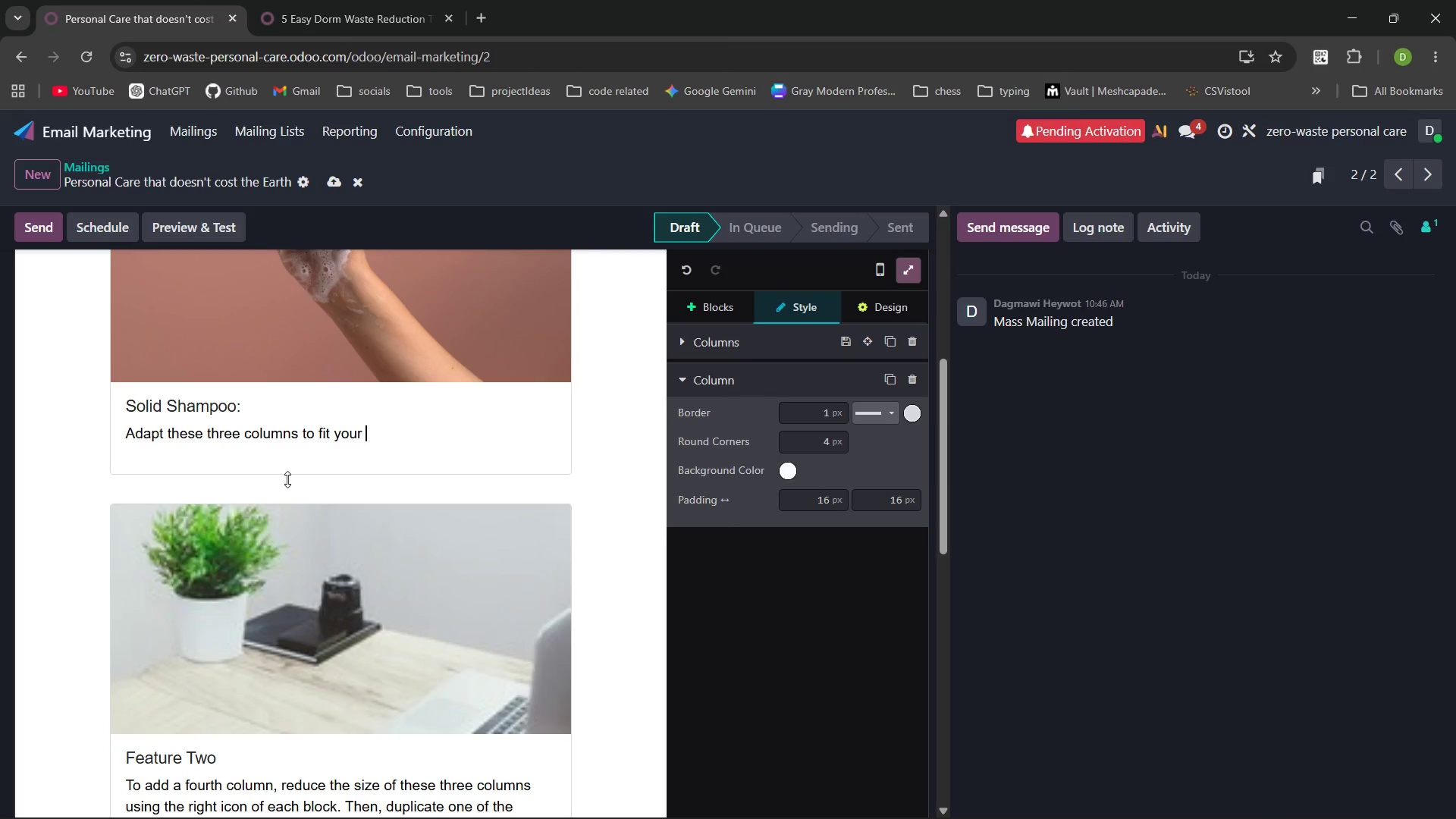 
key(Control+Backspace)
 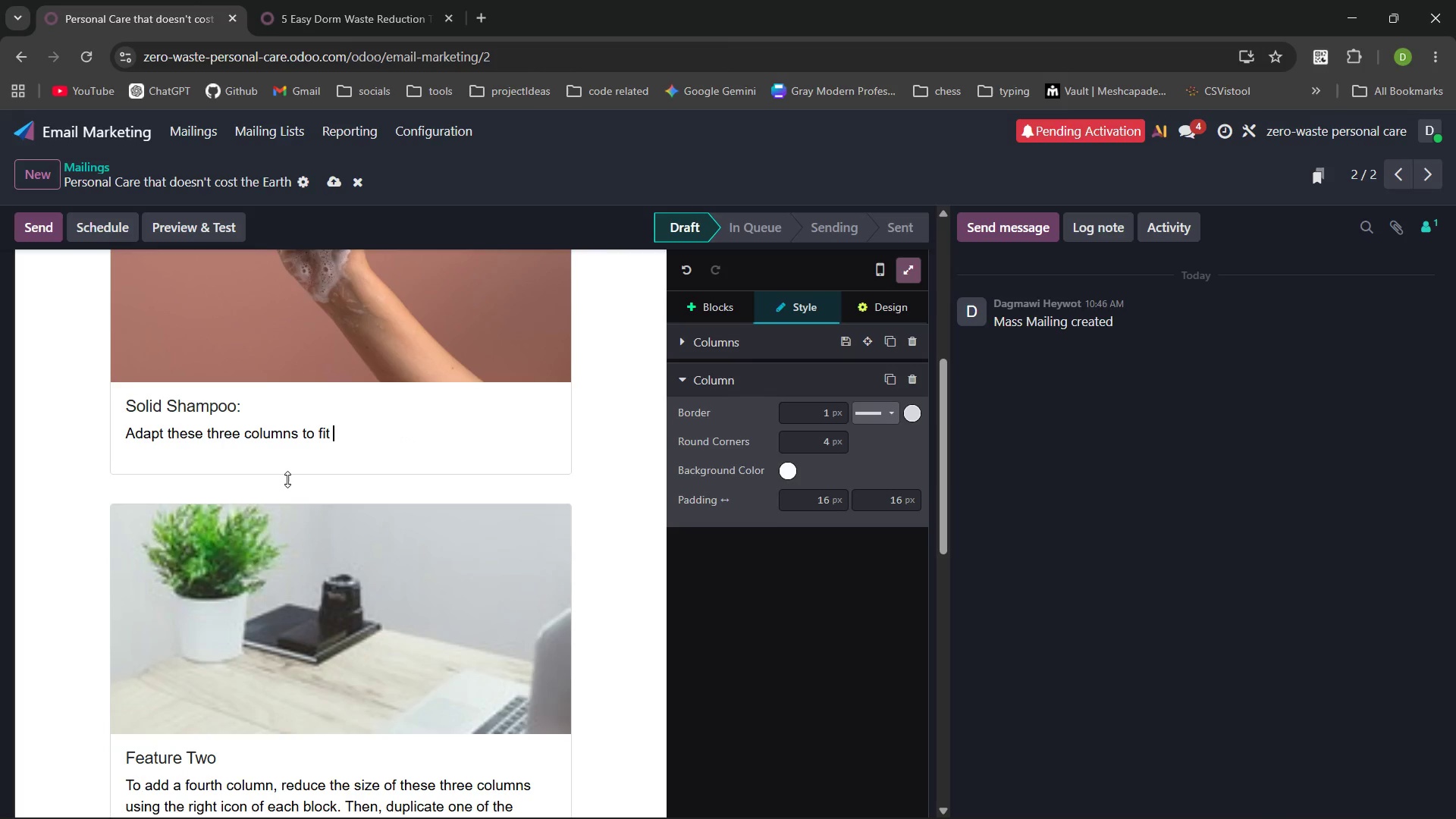 
key(Control+Backspace)
 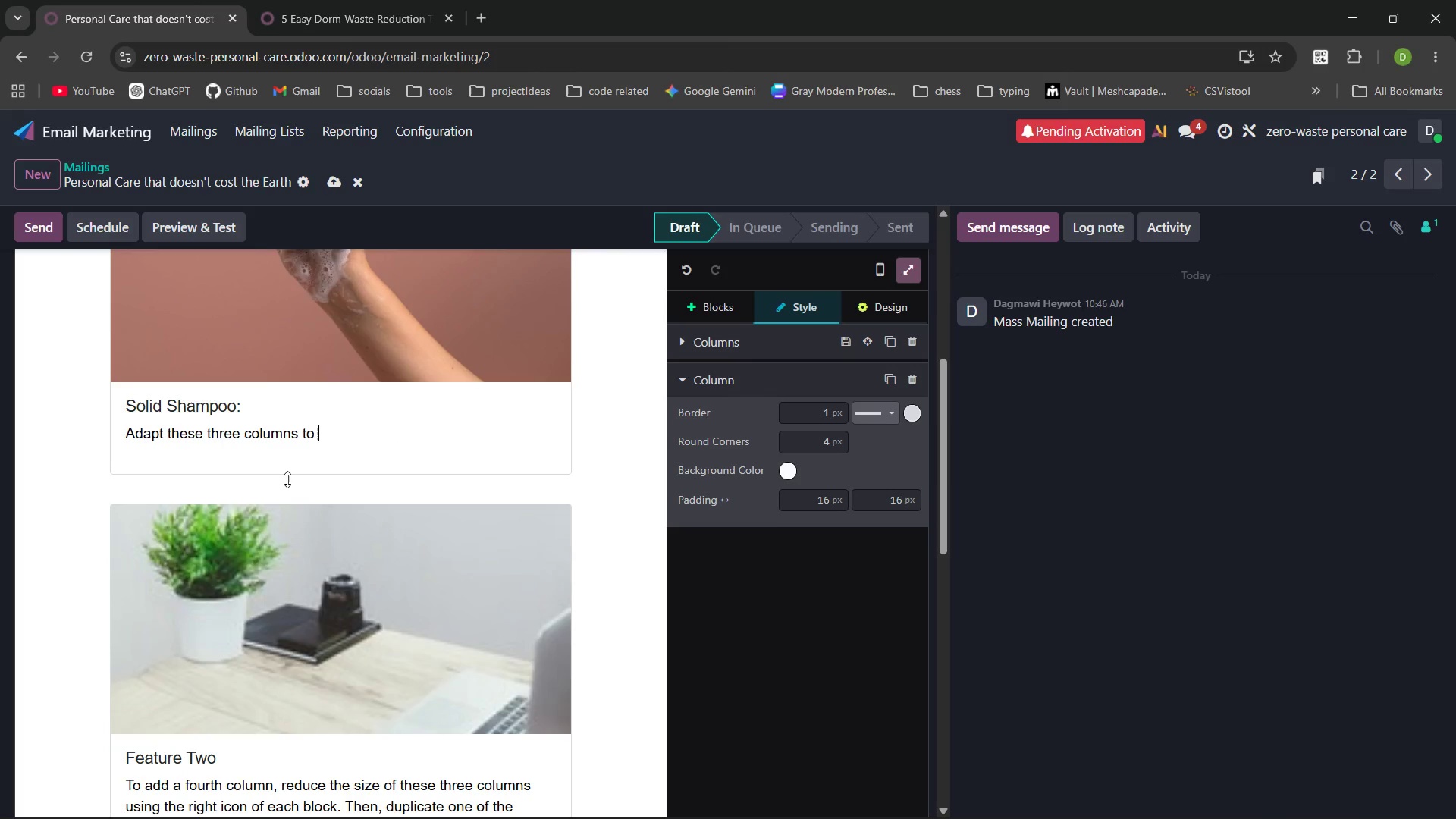 
key(Control+Backspace)
 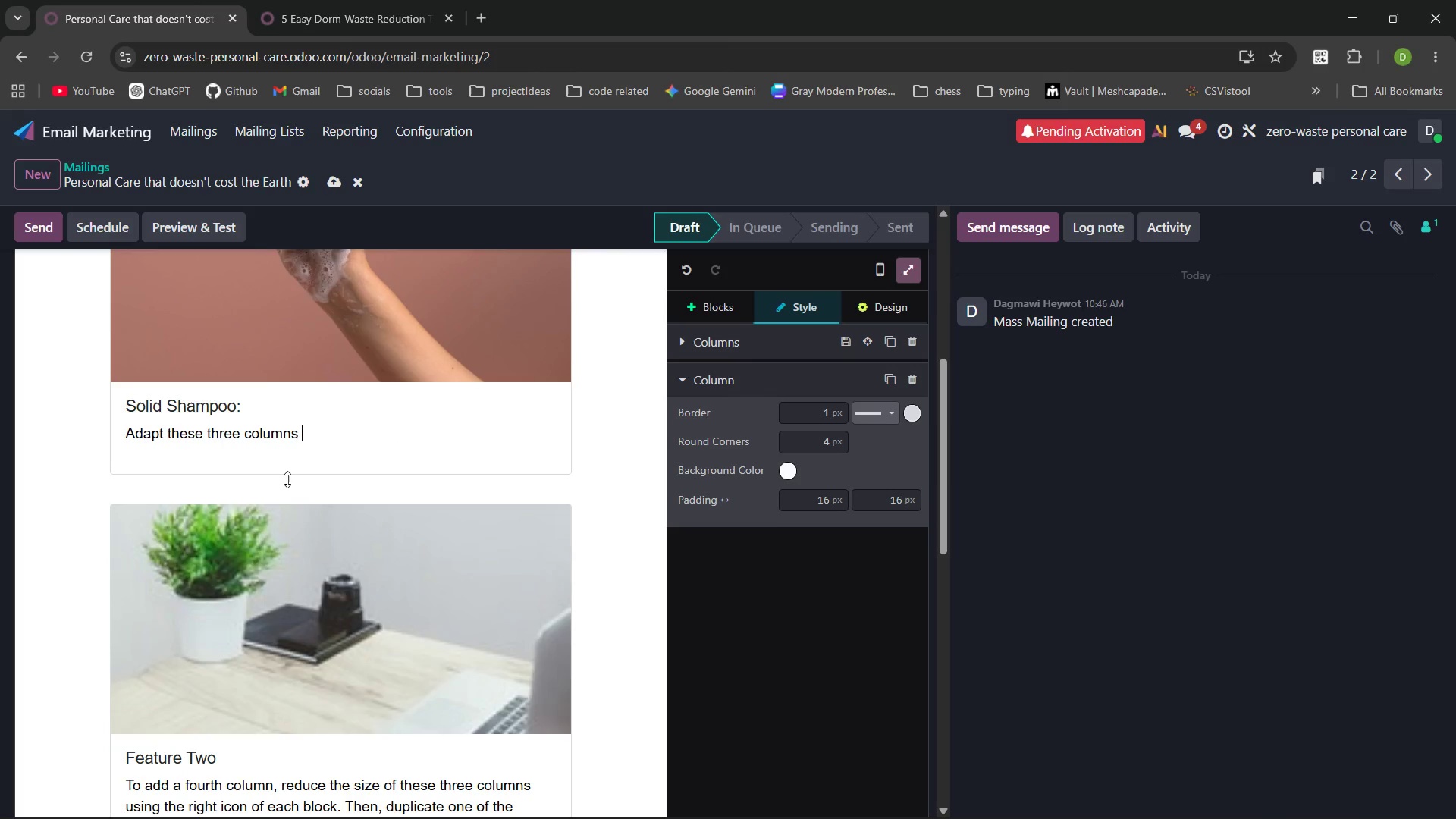 
key(Control+Backspace)
 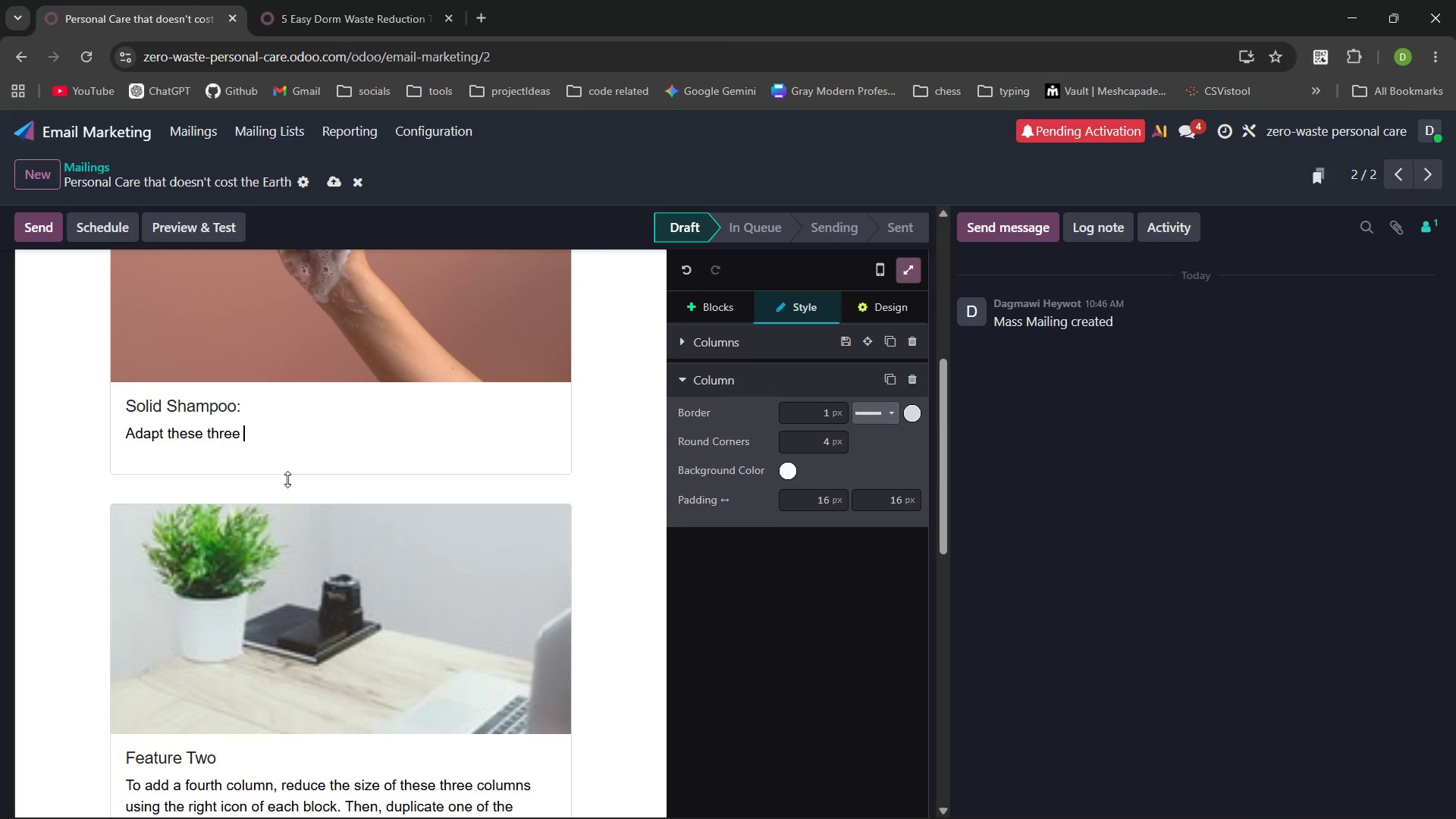 
key(Control+Backspace)
 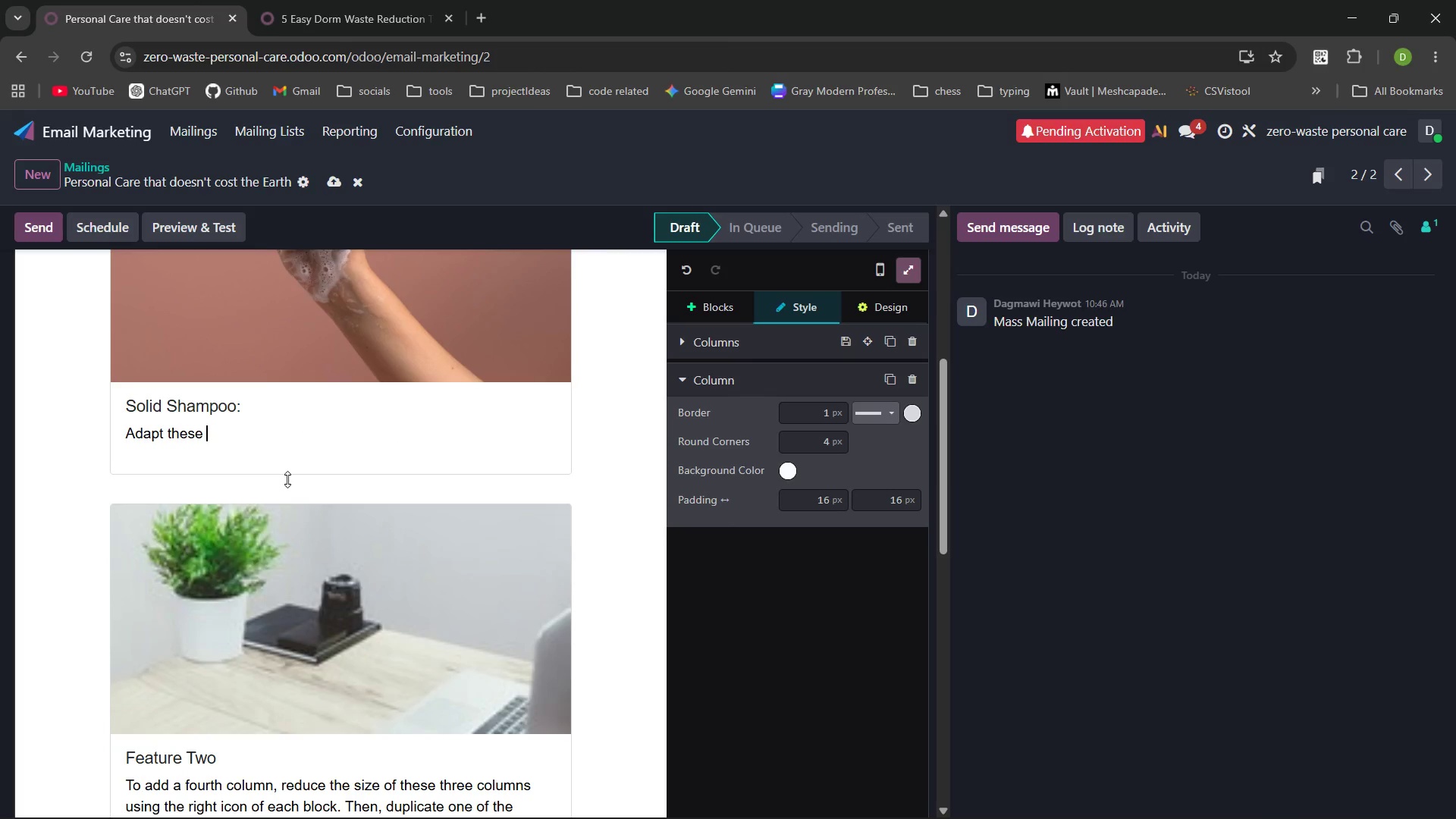 
key(Control+Backspace)
 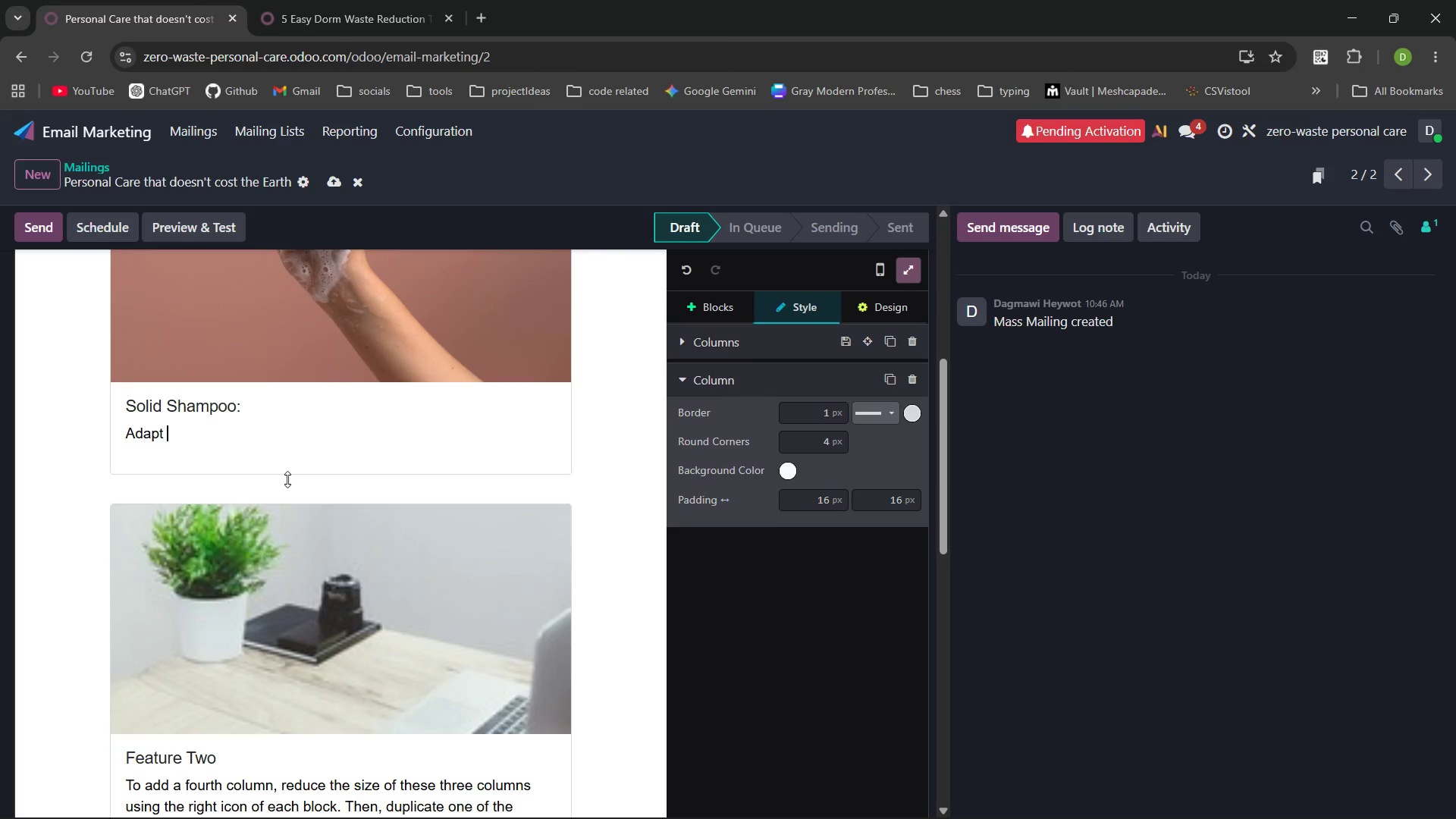 
key(Control+Backspace)
 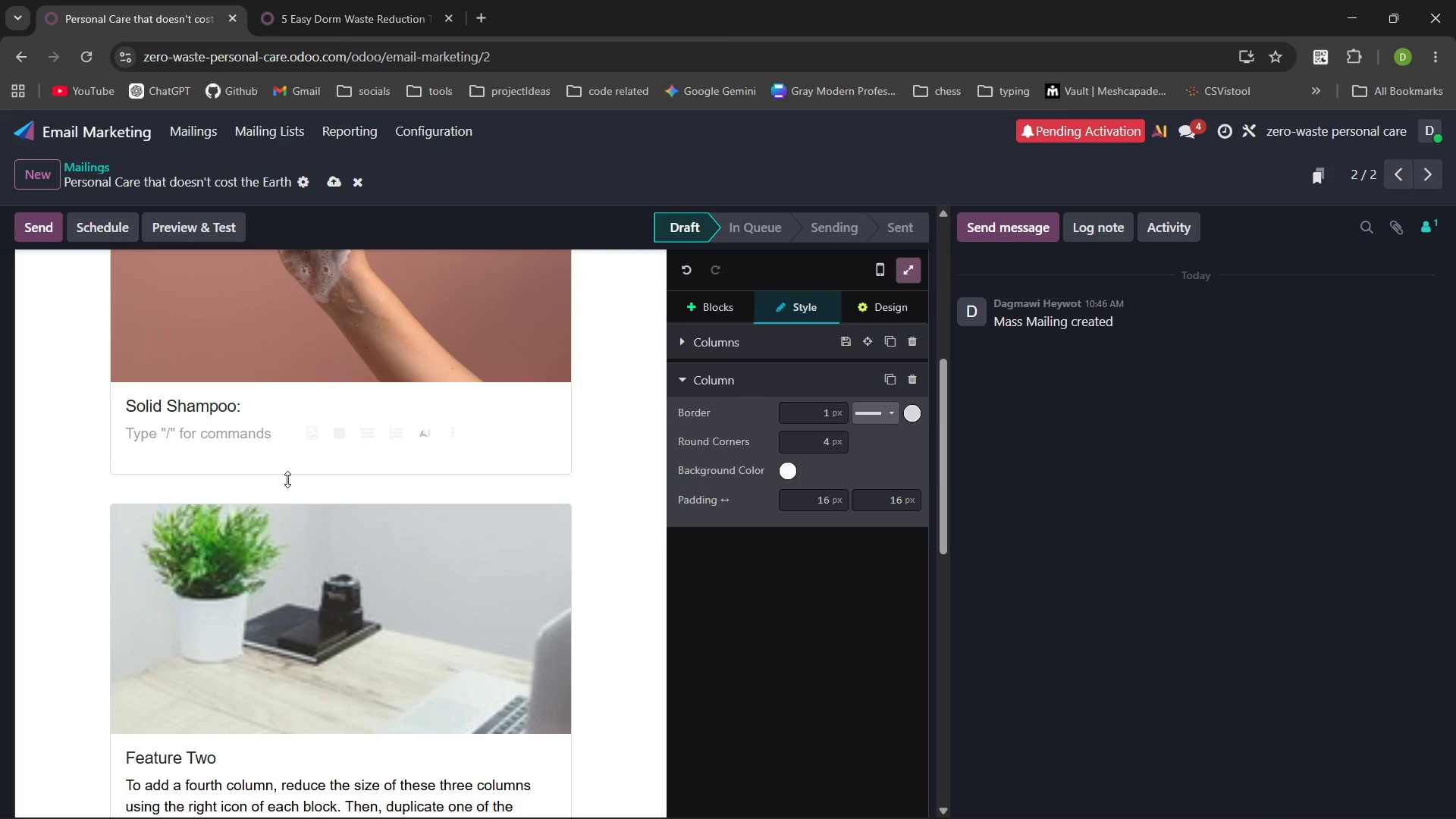 
wait(13.44)
 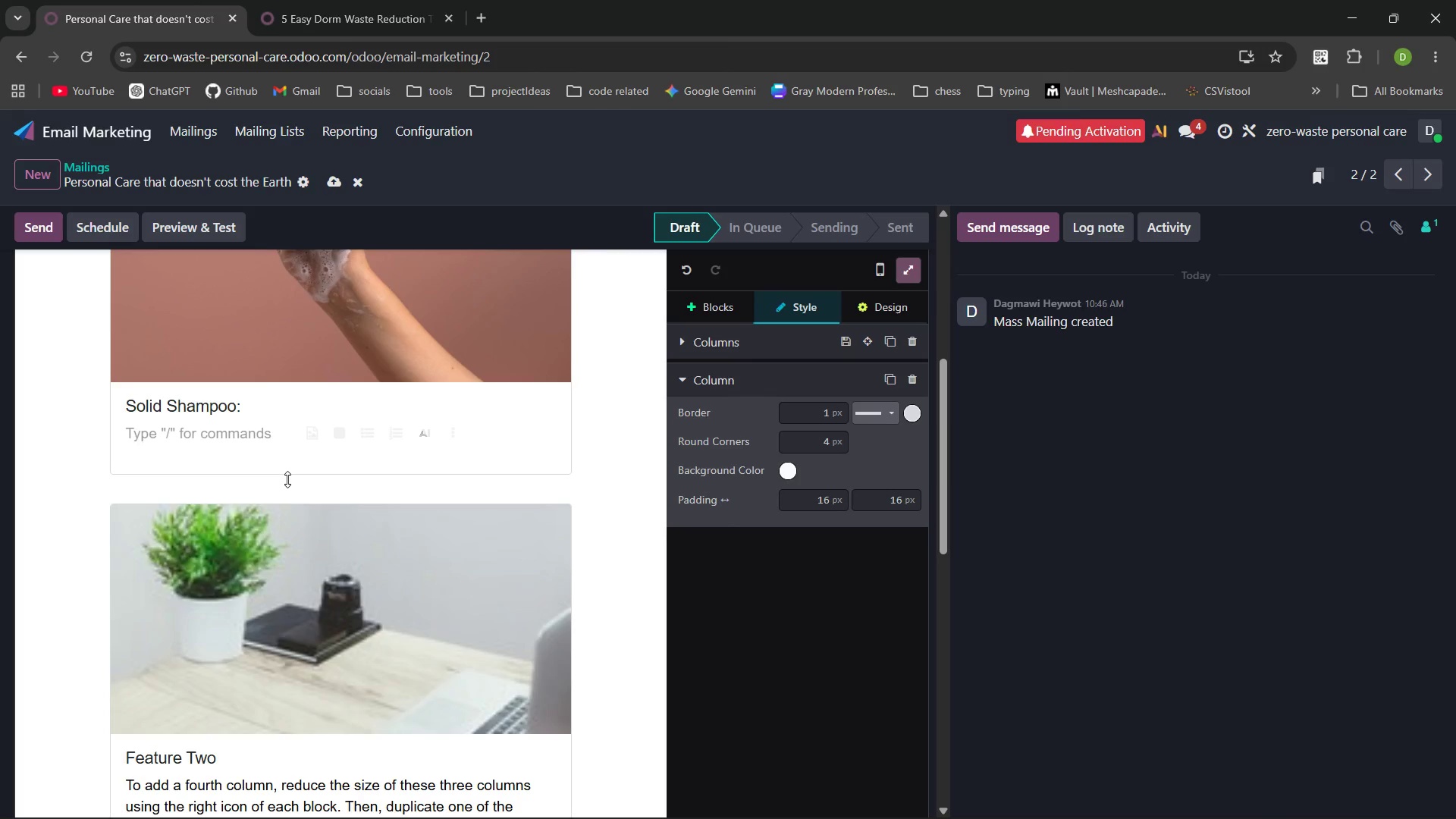 
type(No Plasti bottle)
 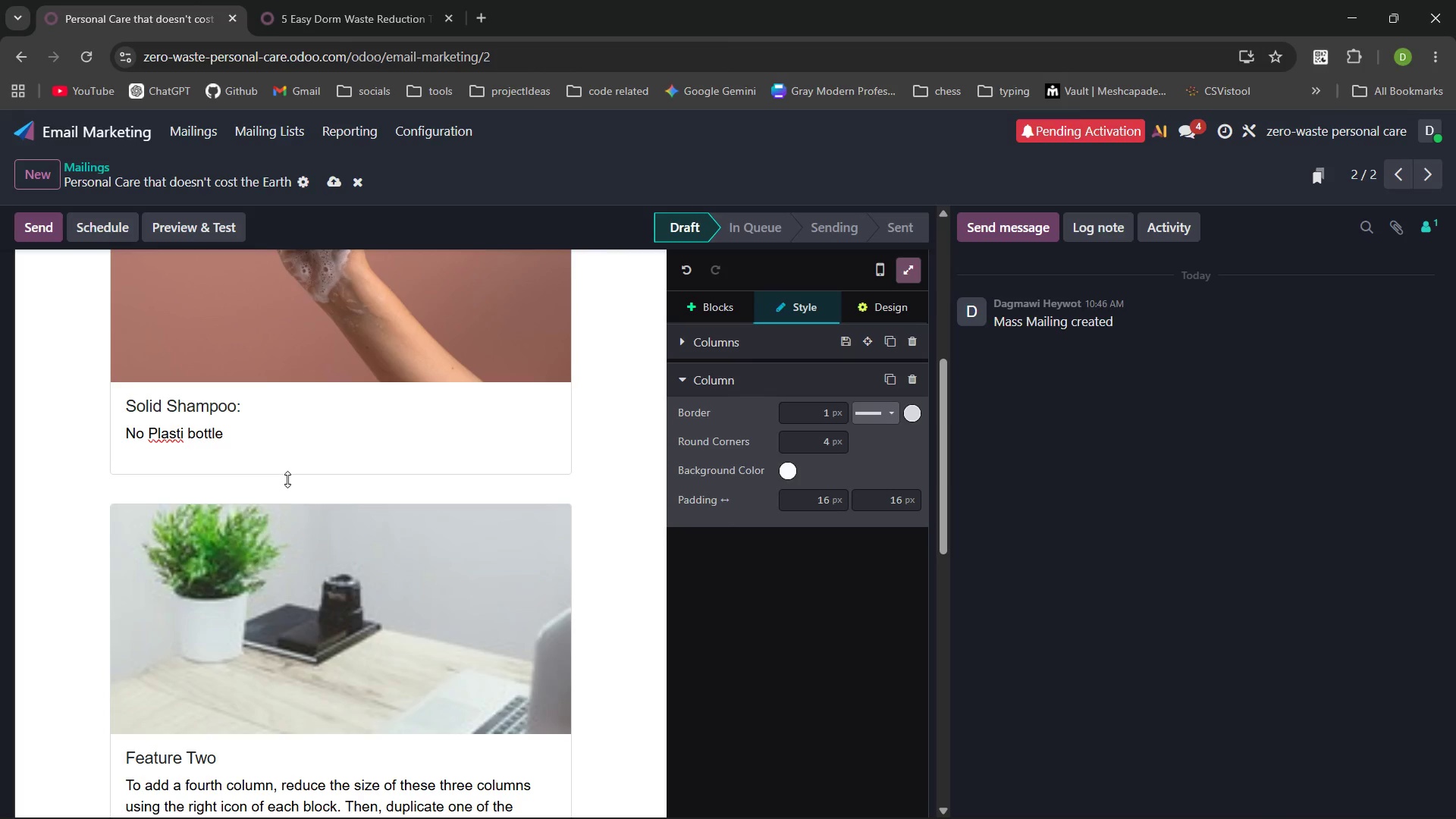 
key(Control+ControlLeft)
 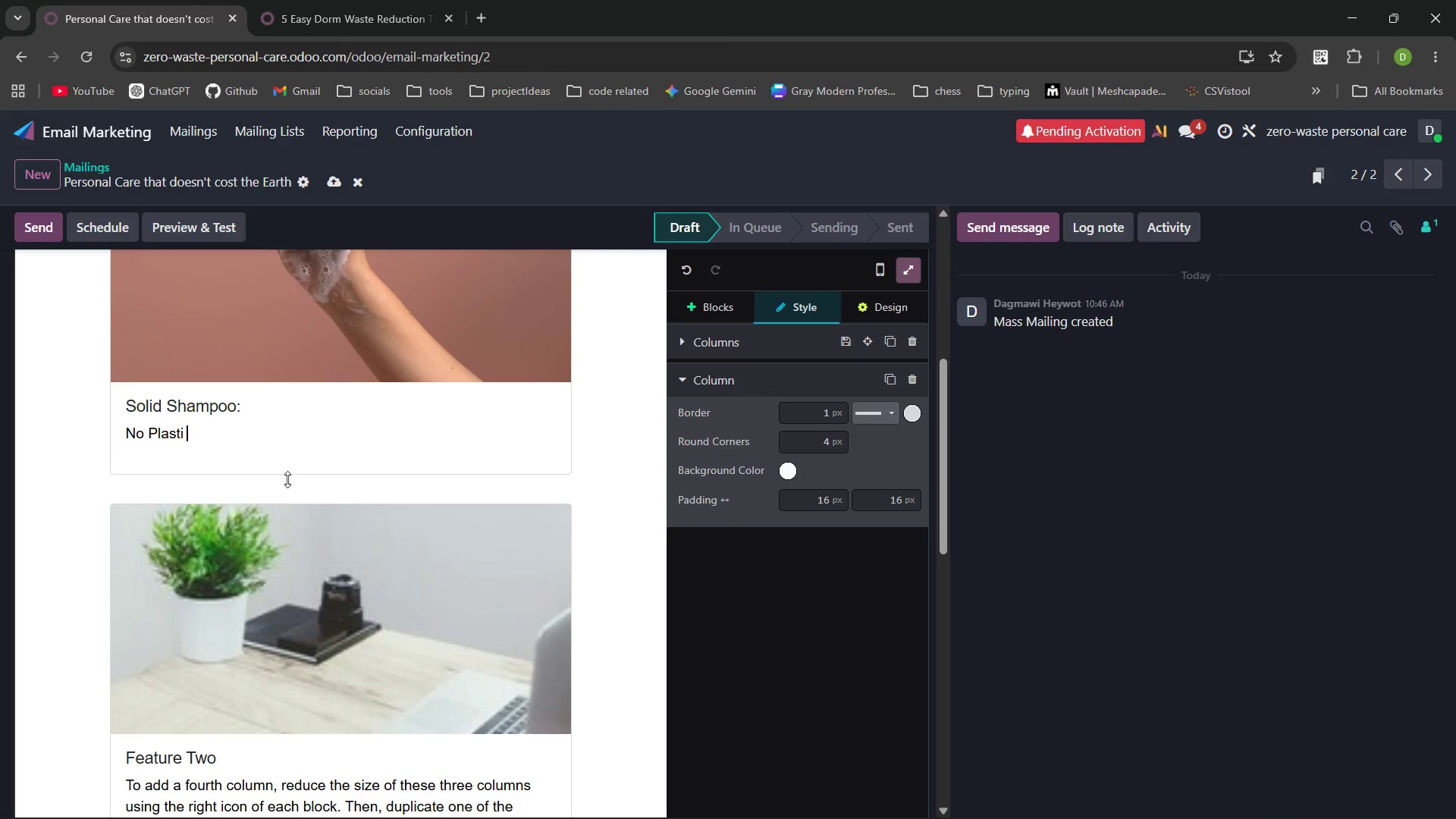 
key(Control+Backspace)
 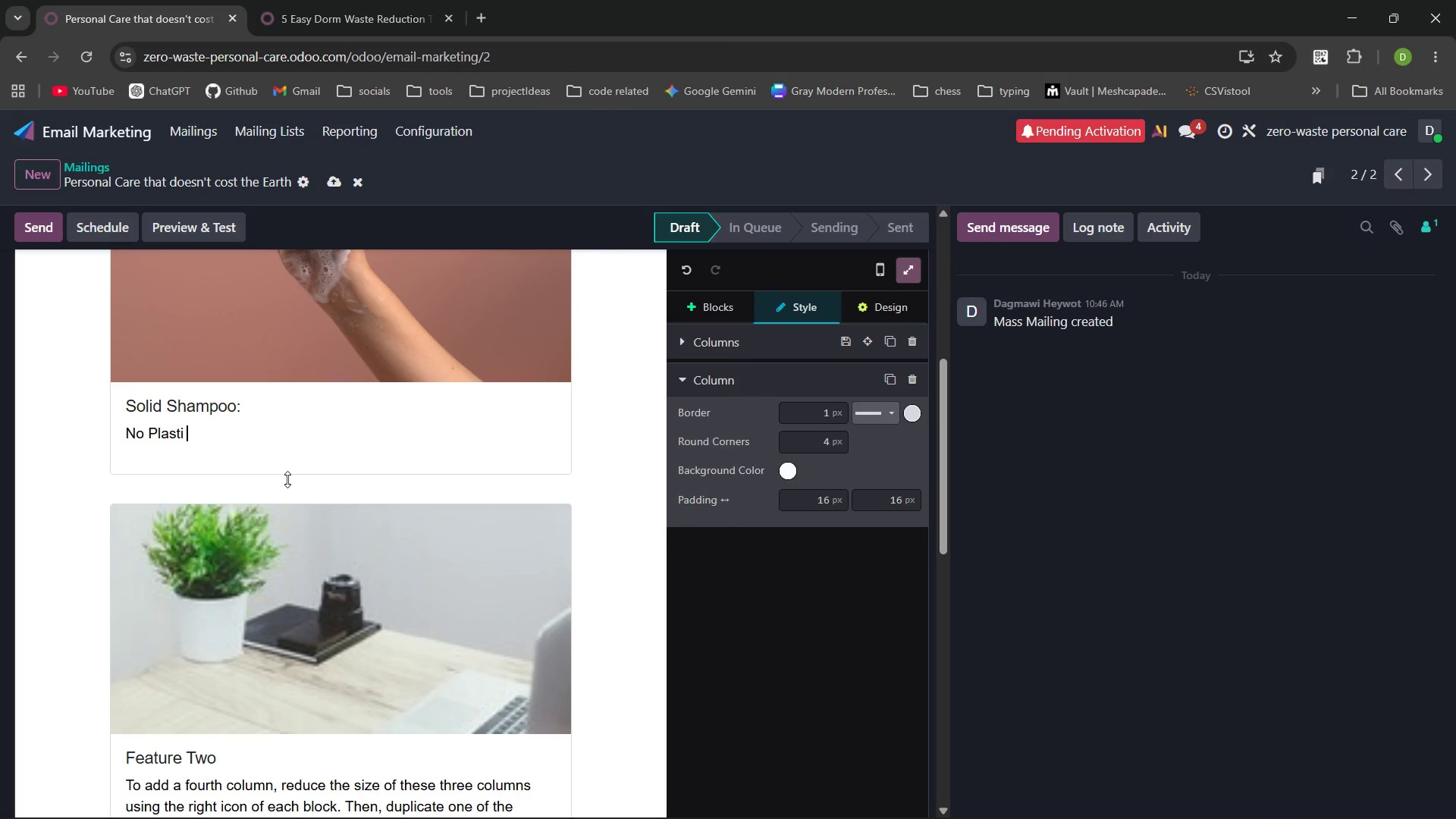 
key(Backspace)
 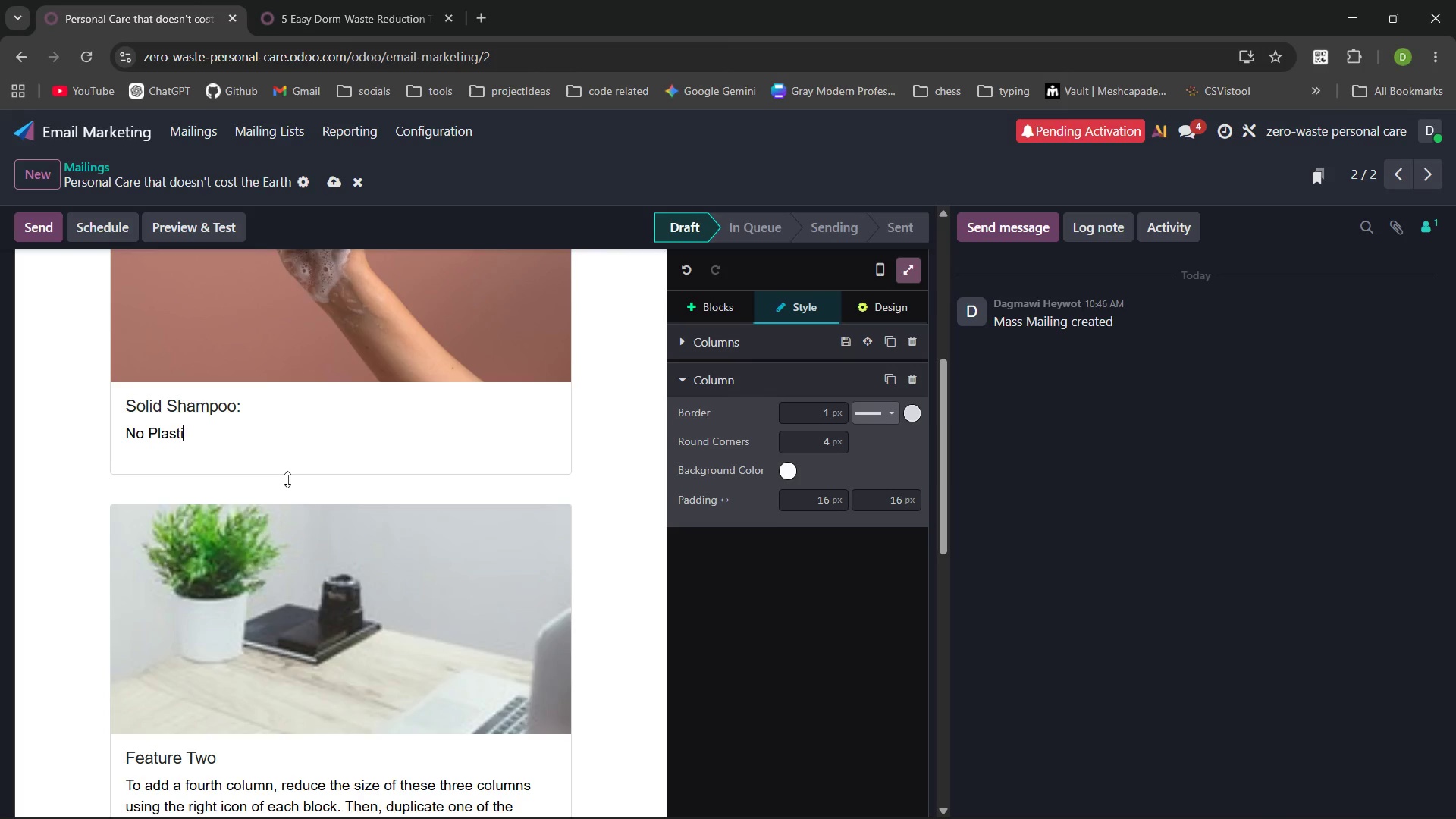 
key(C)
 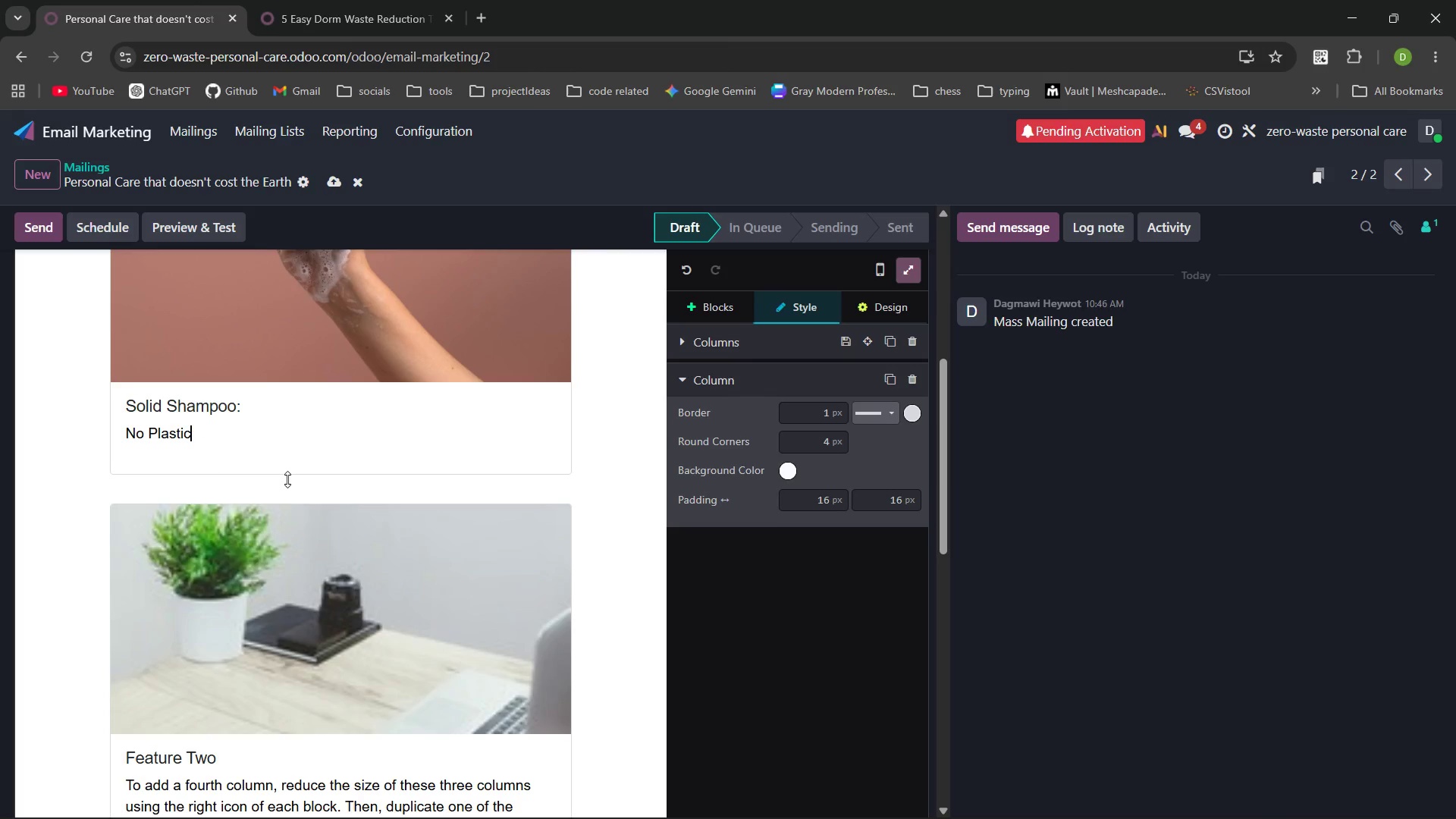 
key(Space)
 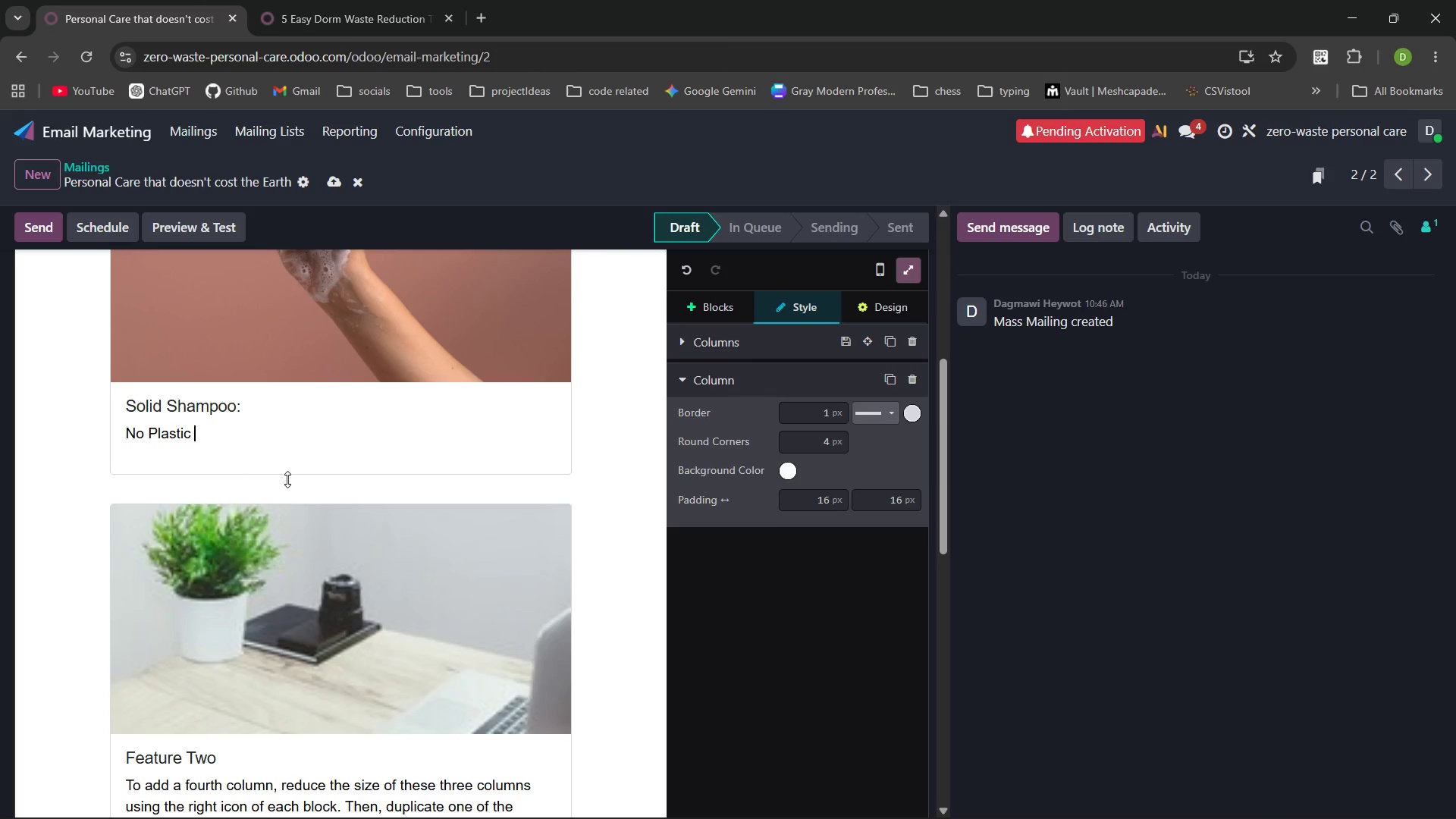 
hold_key(key=ShiftLeft, duration=1.28)
 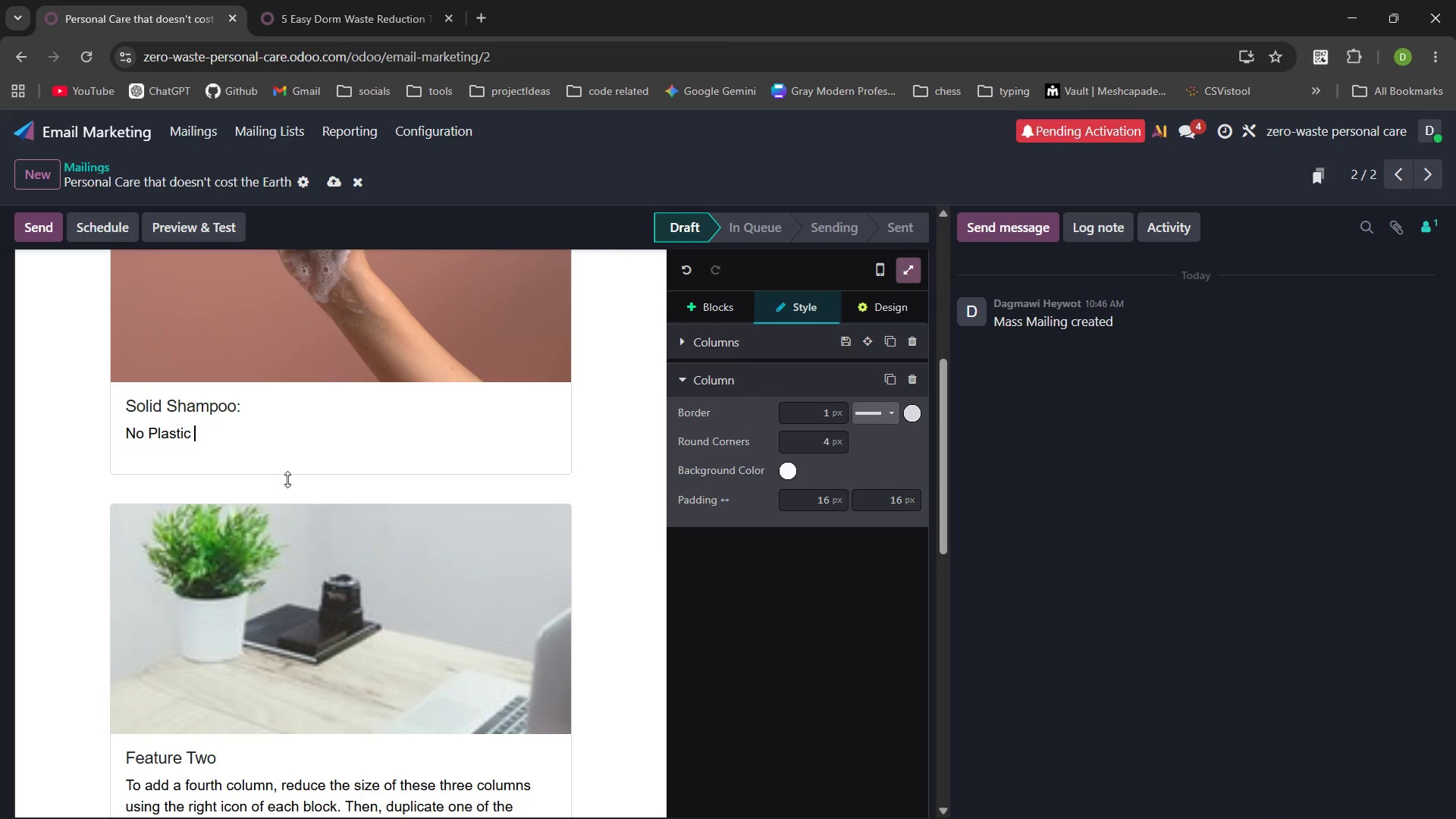 
key(Control+ArrowLeft)
 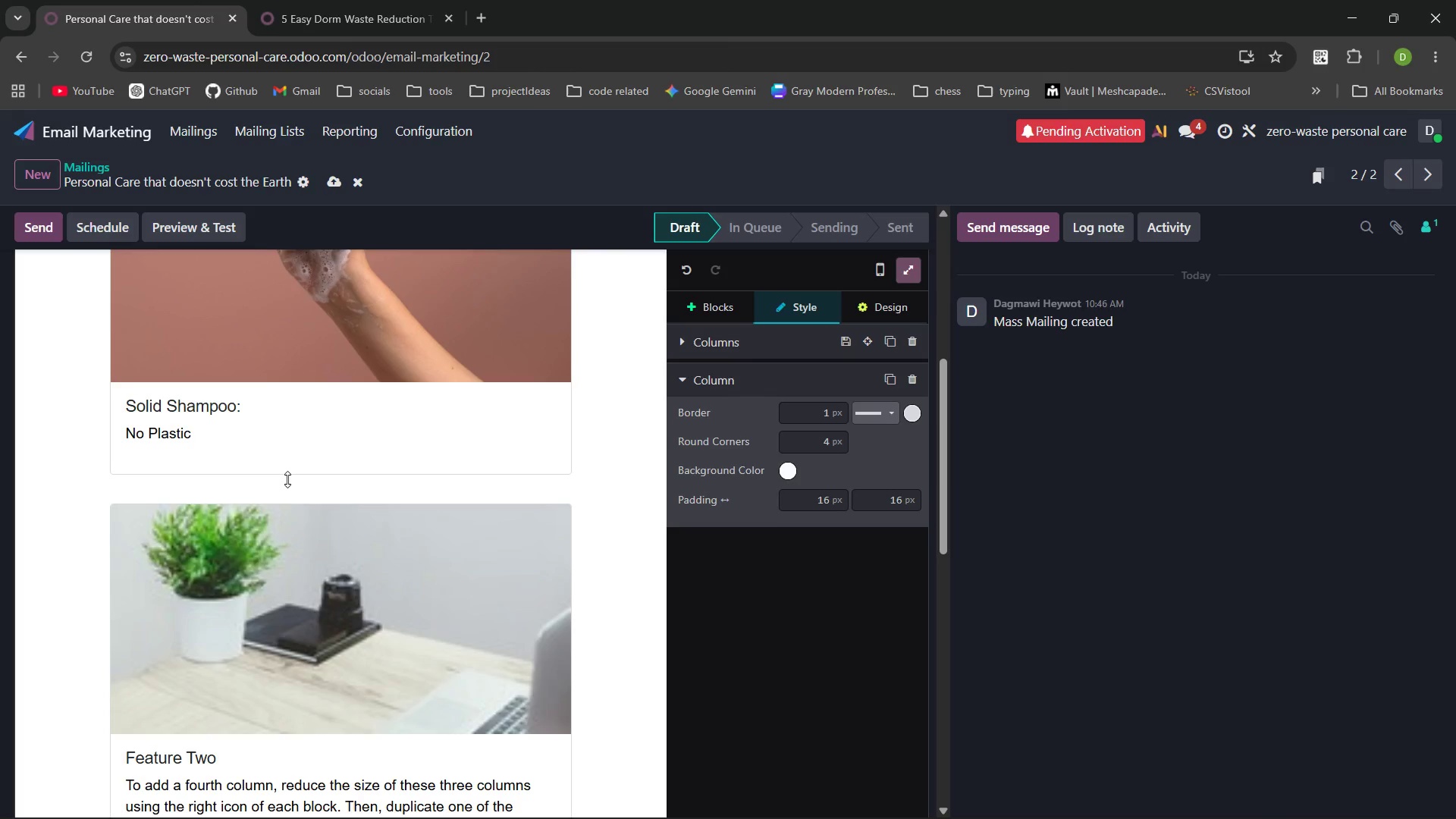 
key(ArrowRight)
 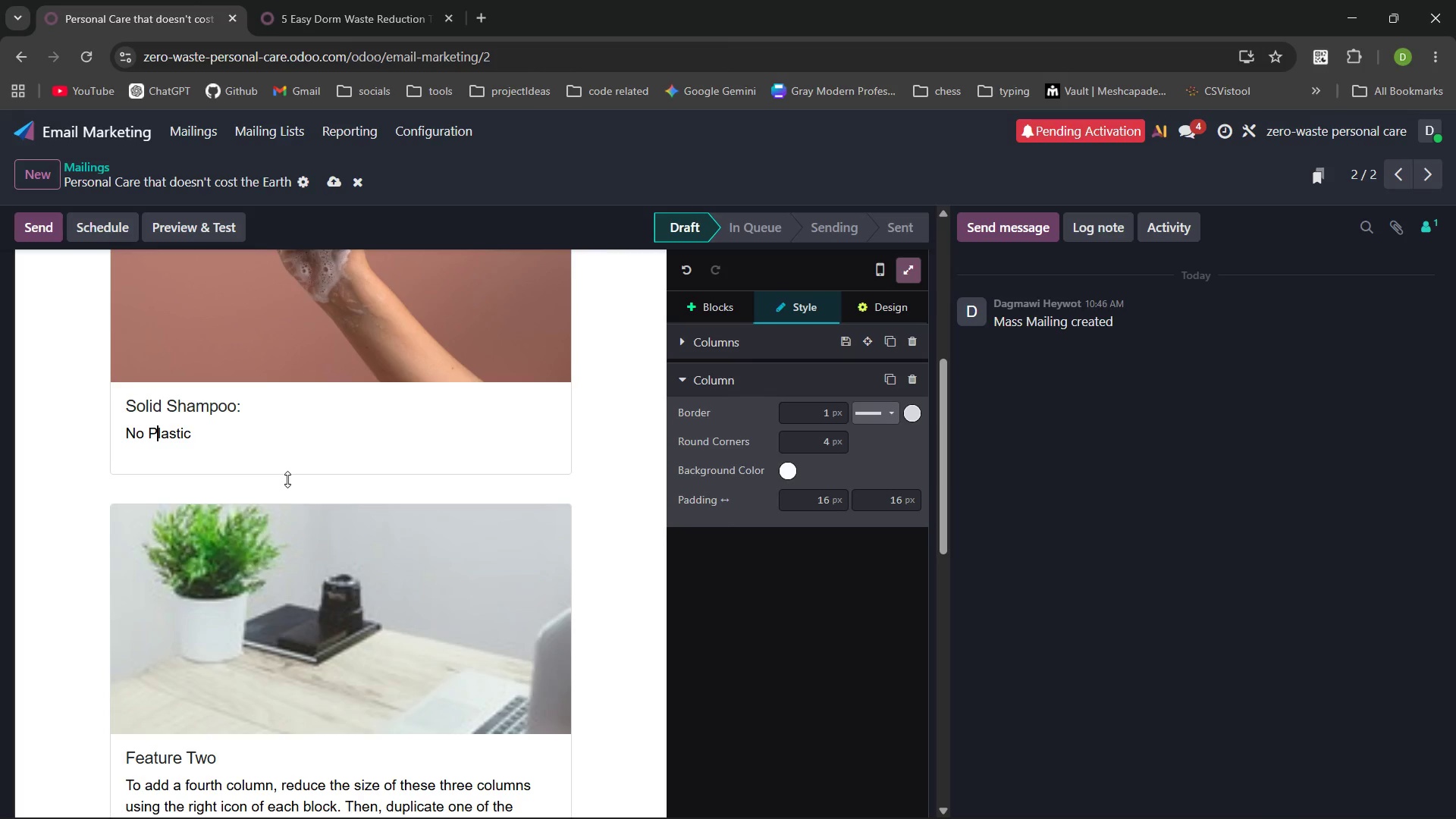 
key(Backspace)
 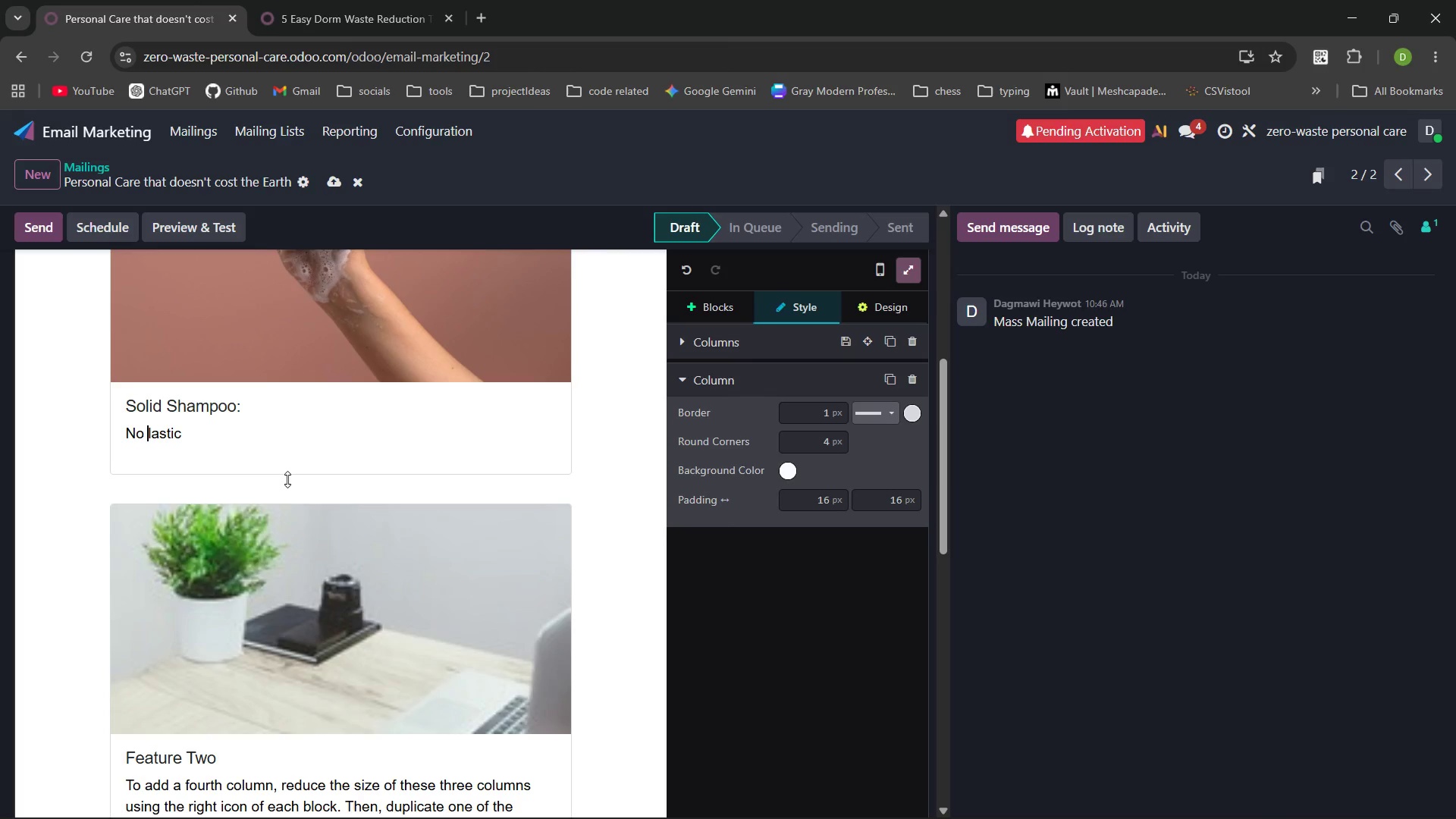 
key(P)
 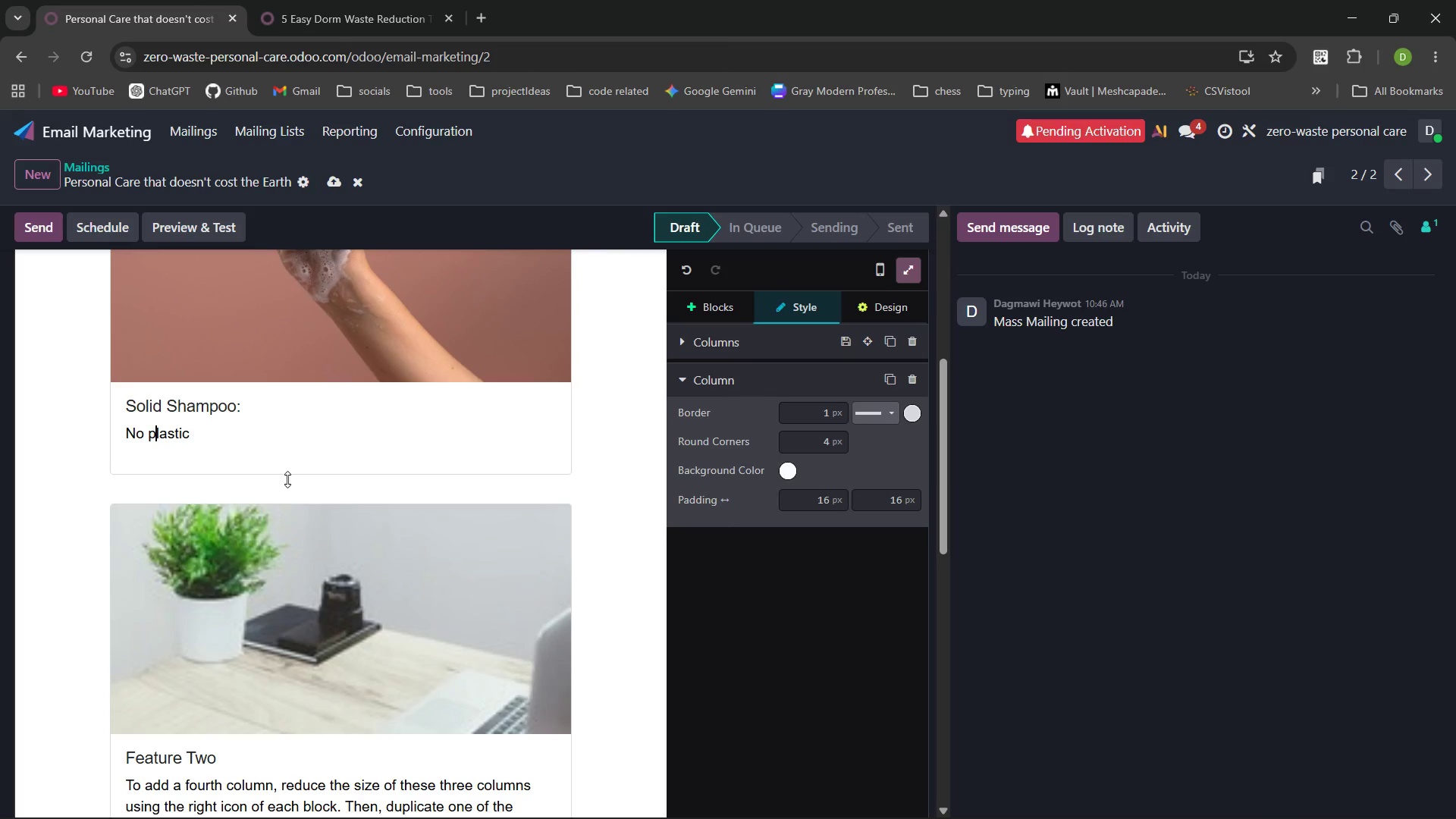 
key(Control+ArrowRight)
 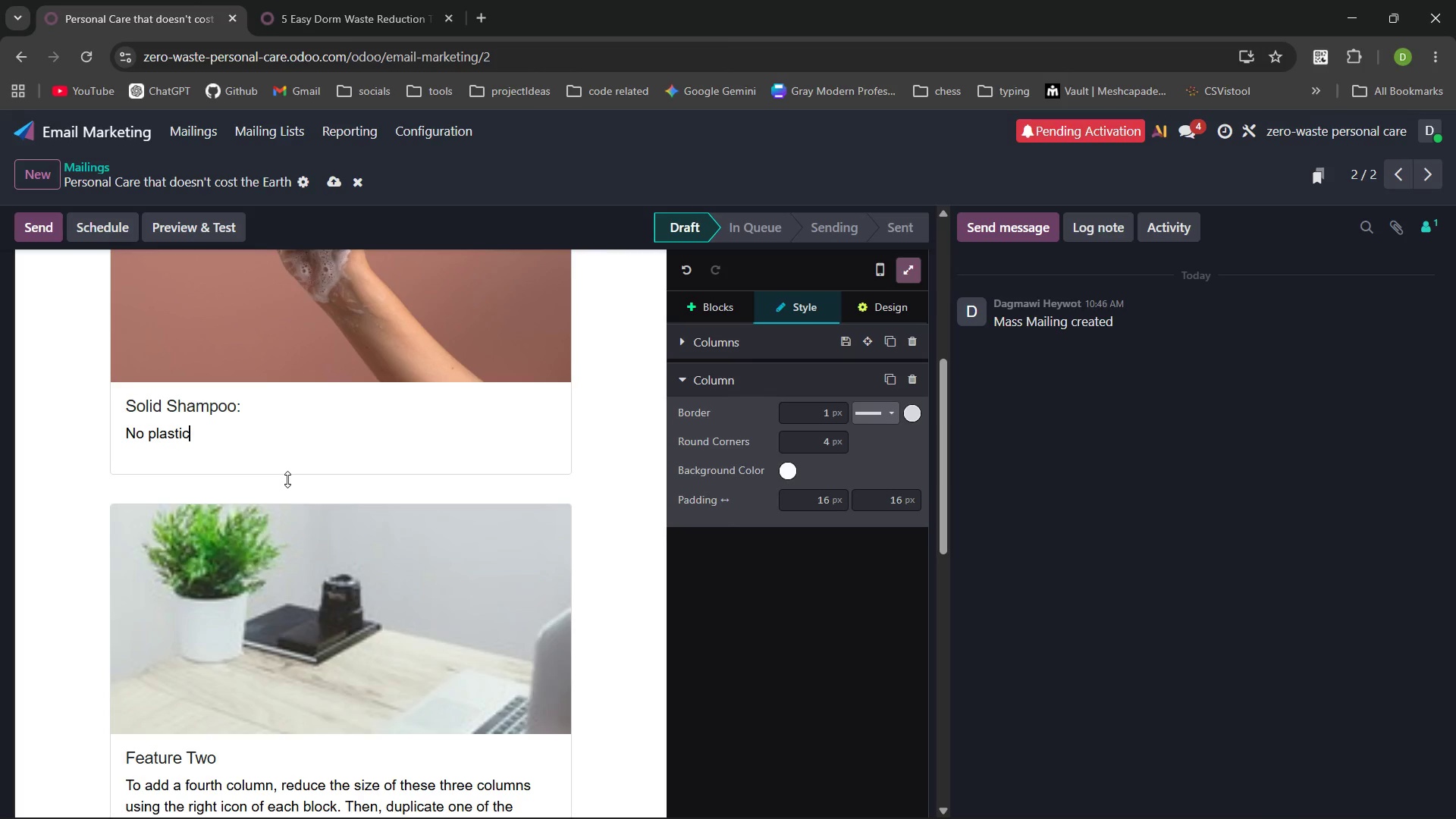 
type( bottles, just pure botanical powder. )
key(Backspace)
 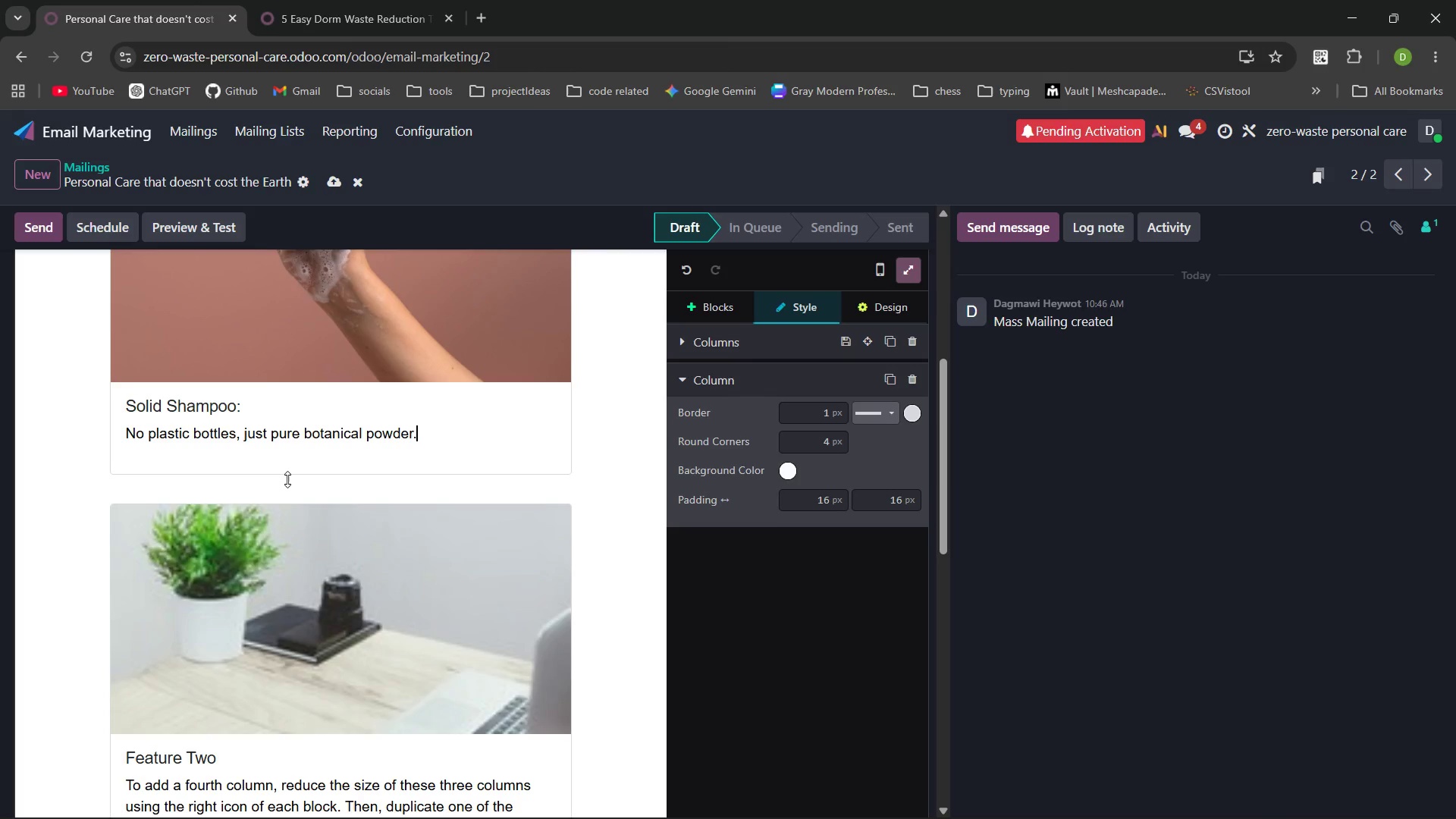 
left_click([322, 644])
 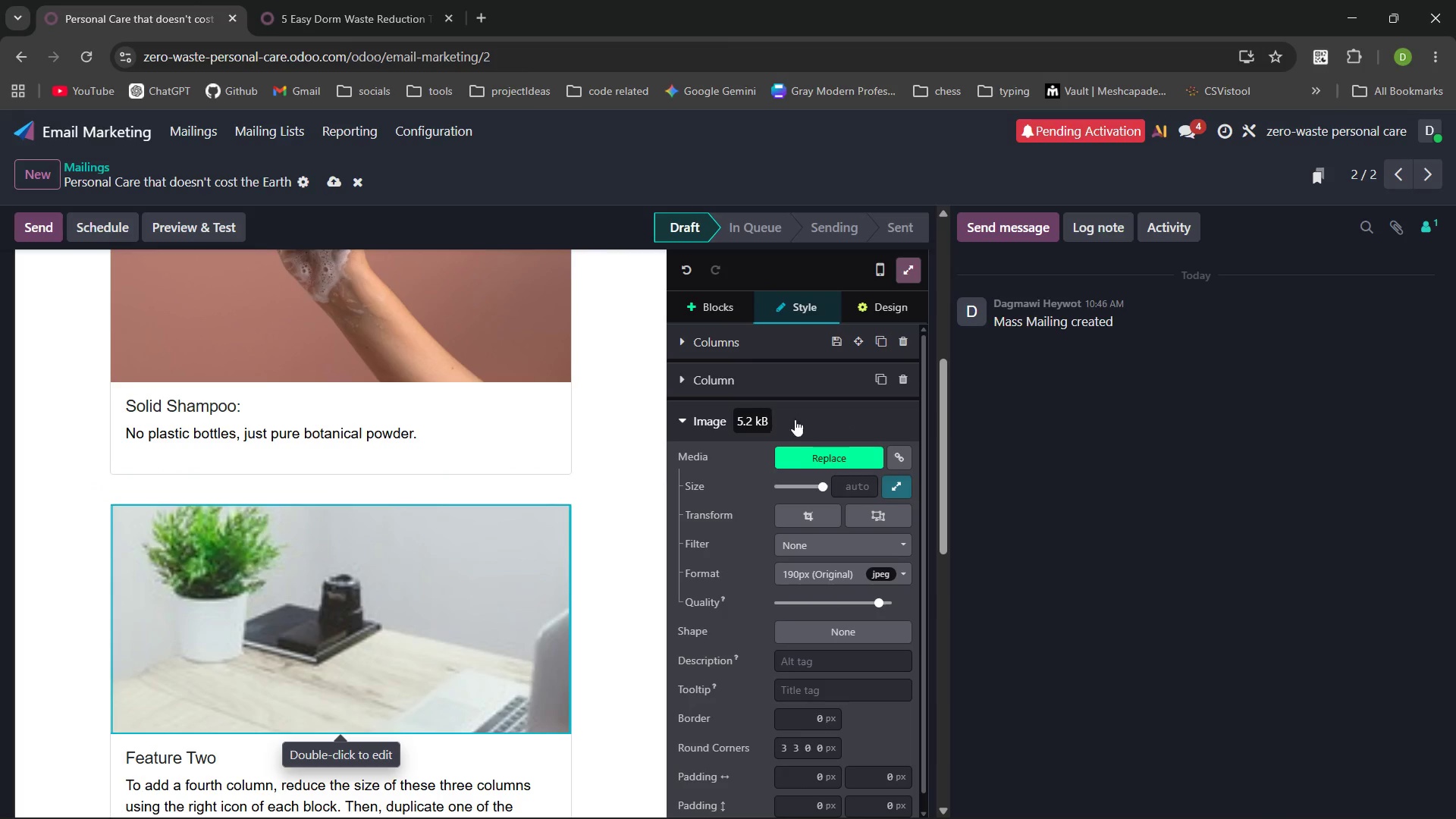 
left_click([823, 454])
 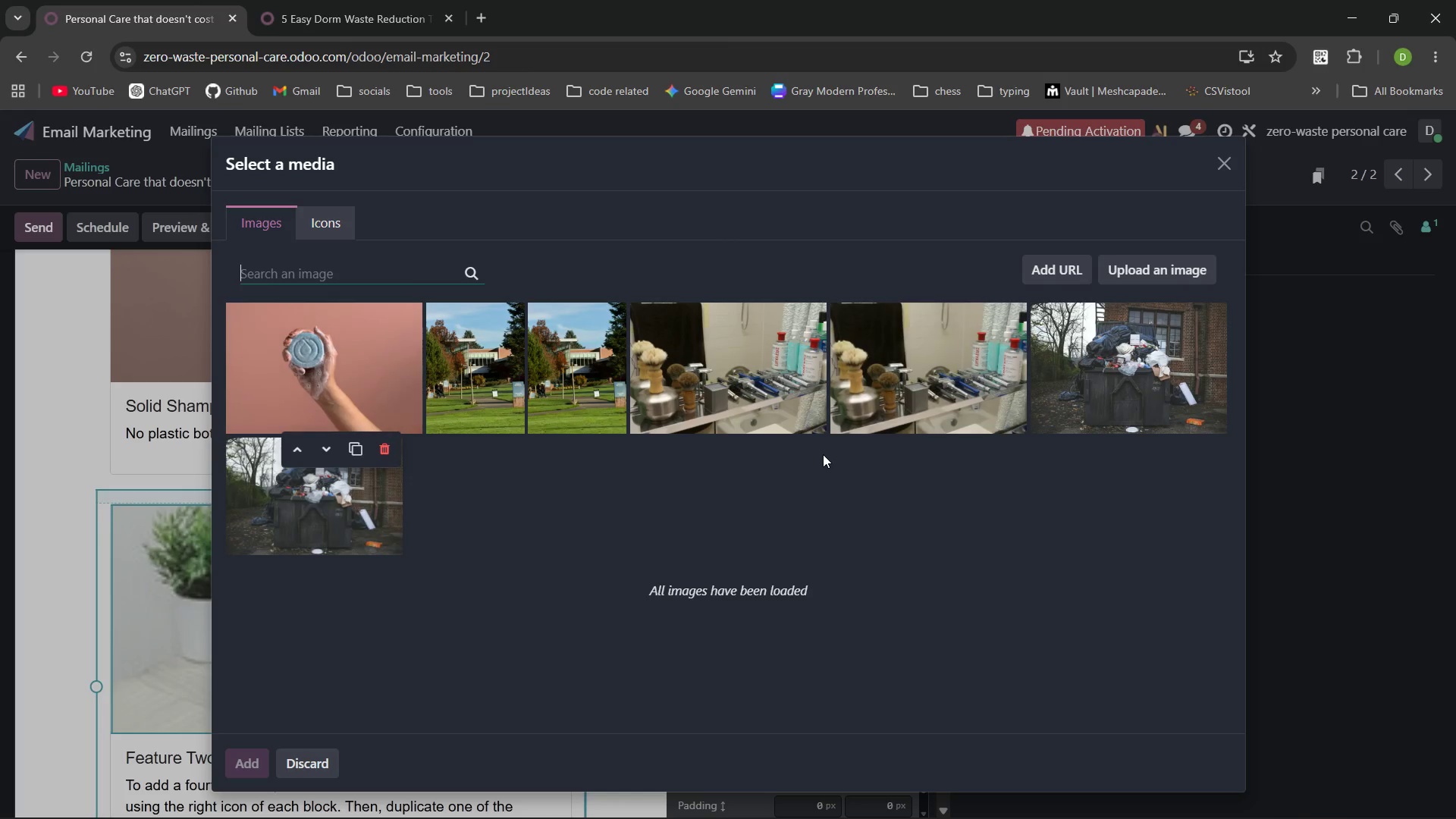 
type(bathroo kit)
 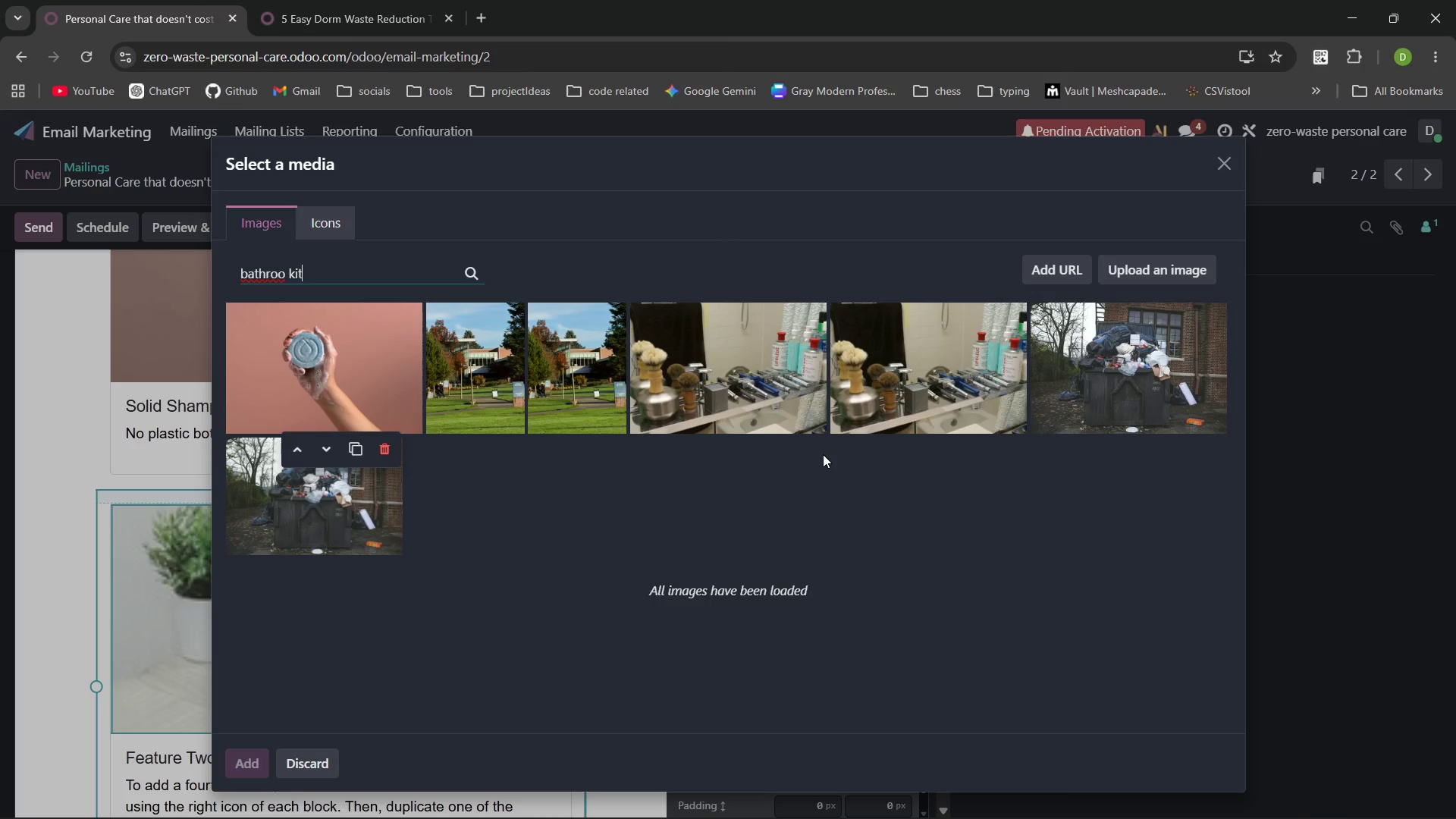 
key(Enter)
 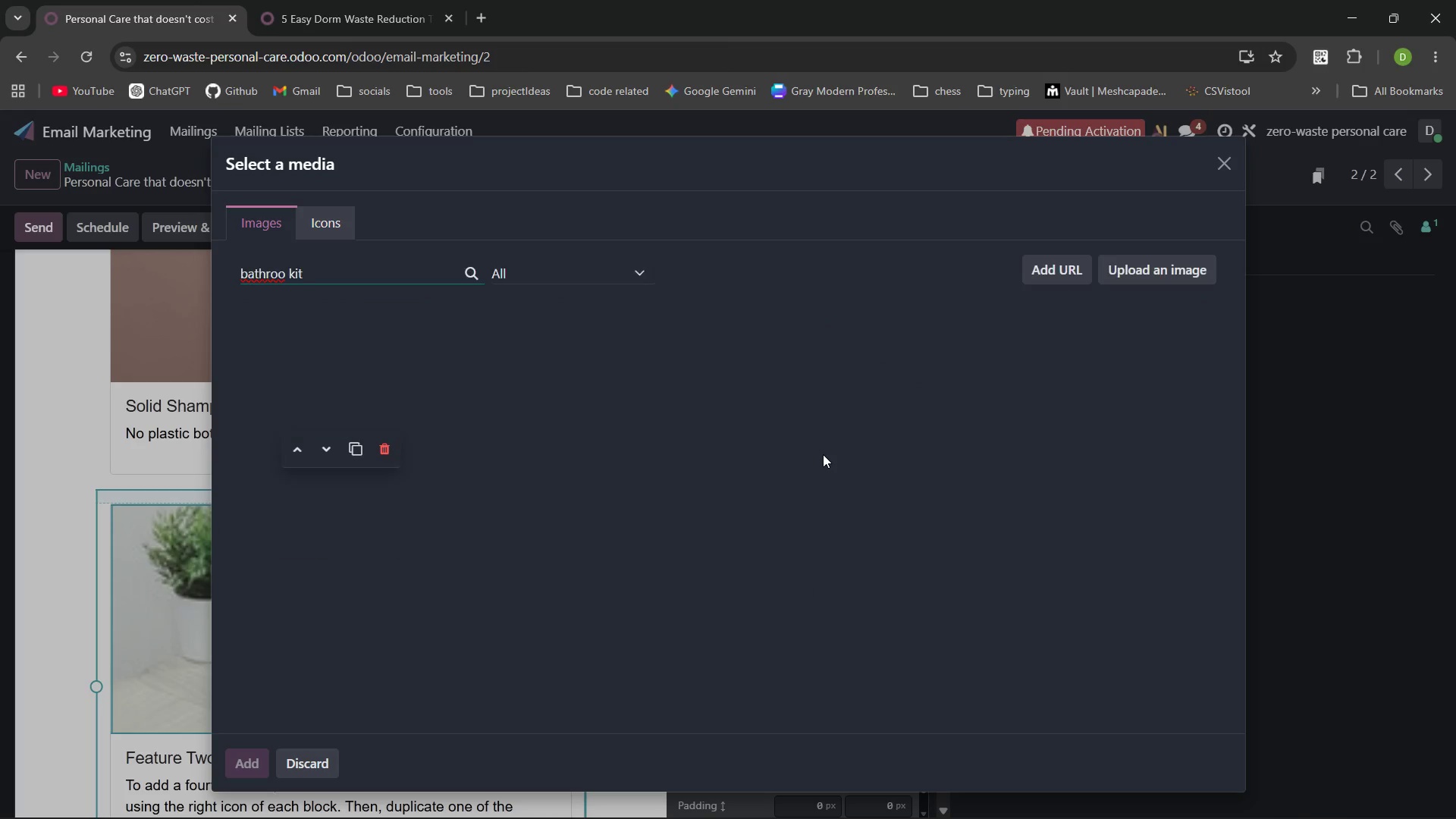 
key(ArrowLeft)
 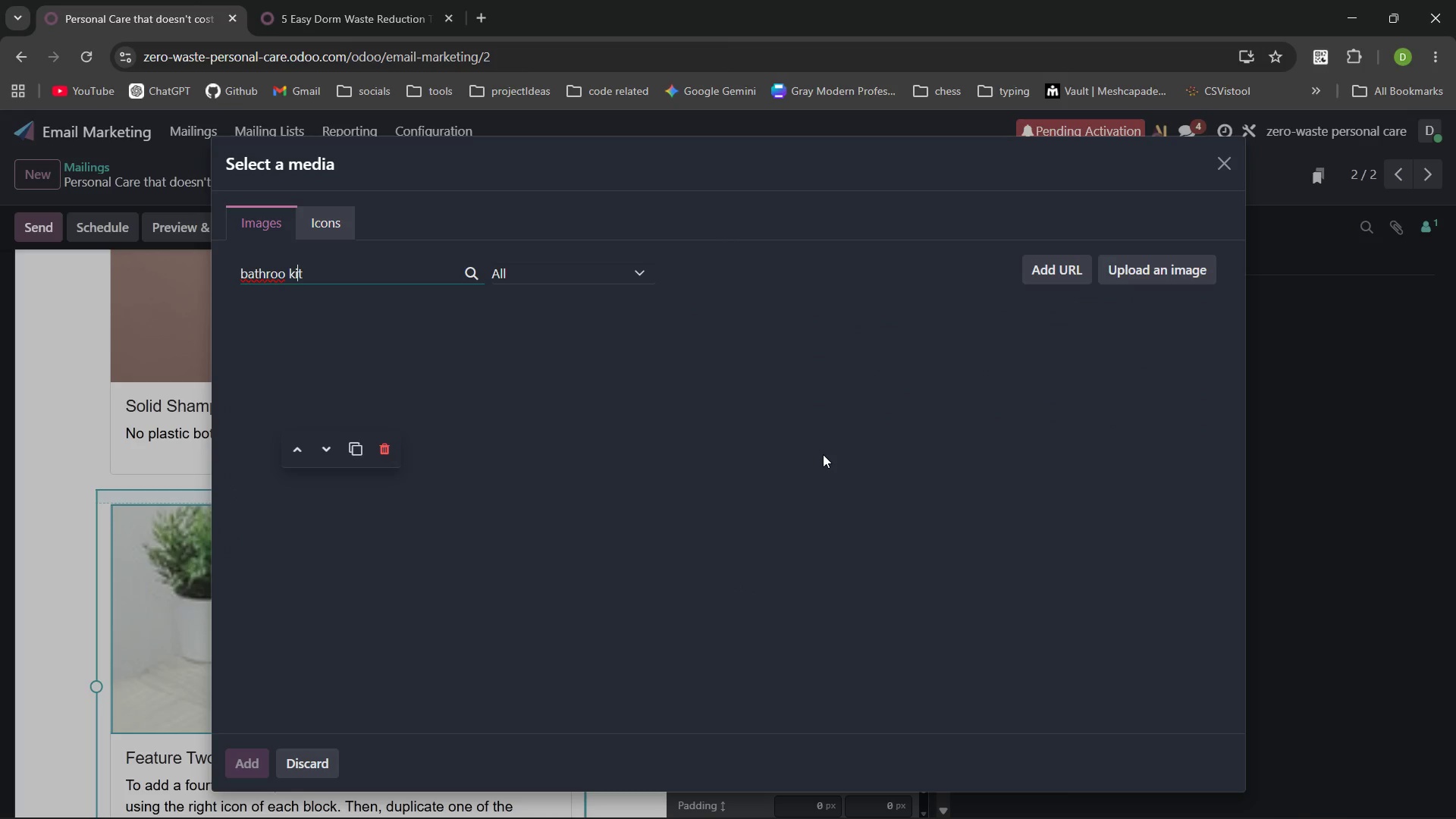 
key(ArrowLeft)
 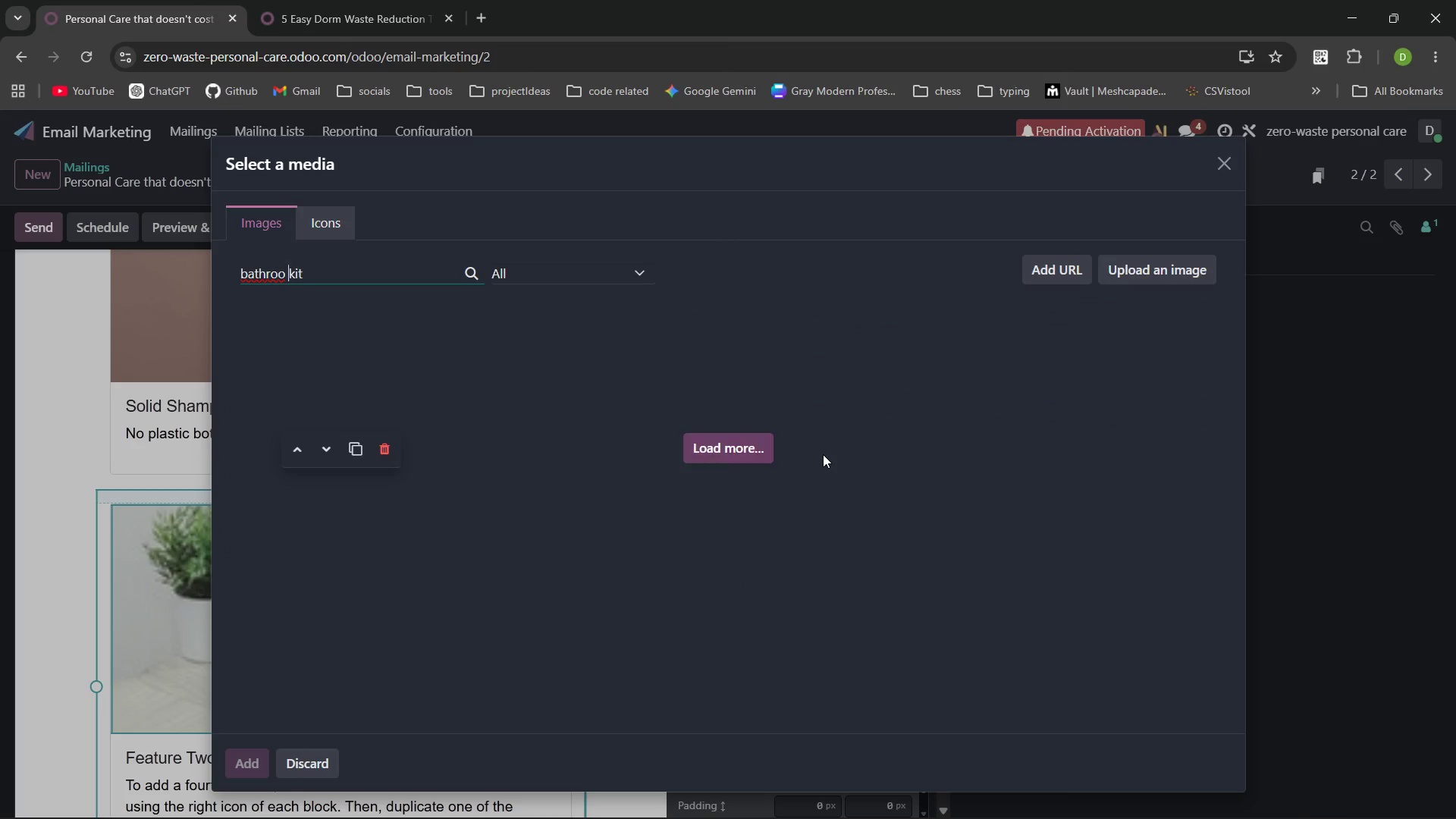 
key(ArrowLeft)
 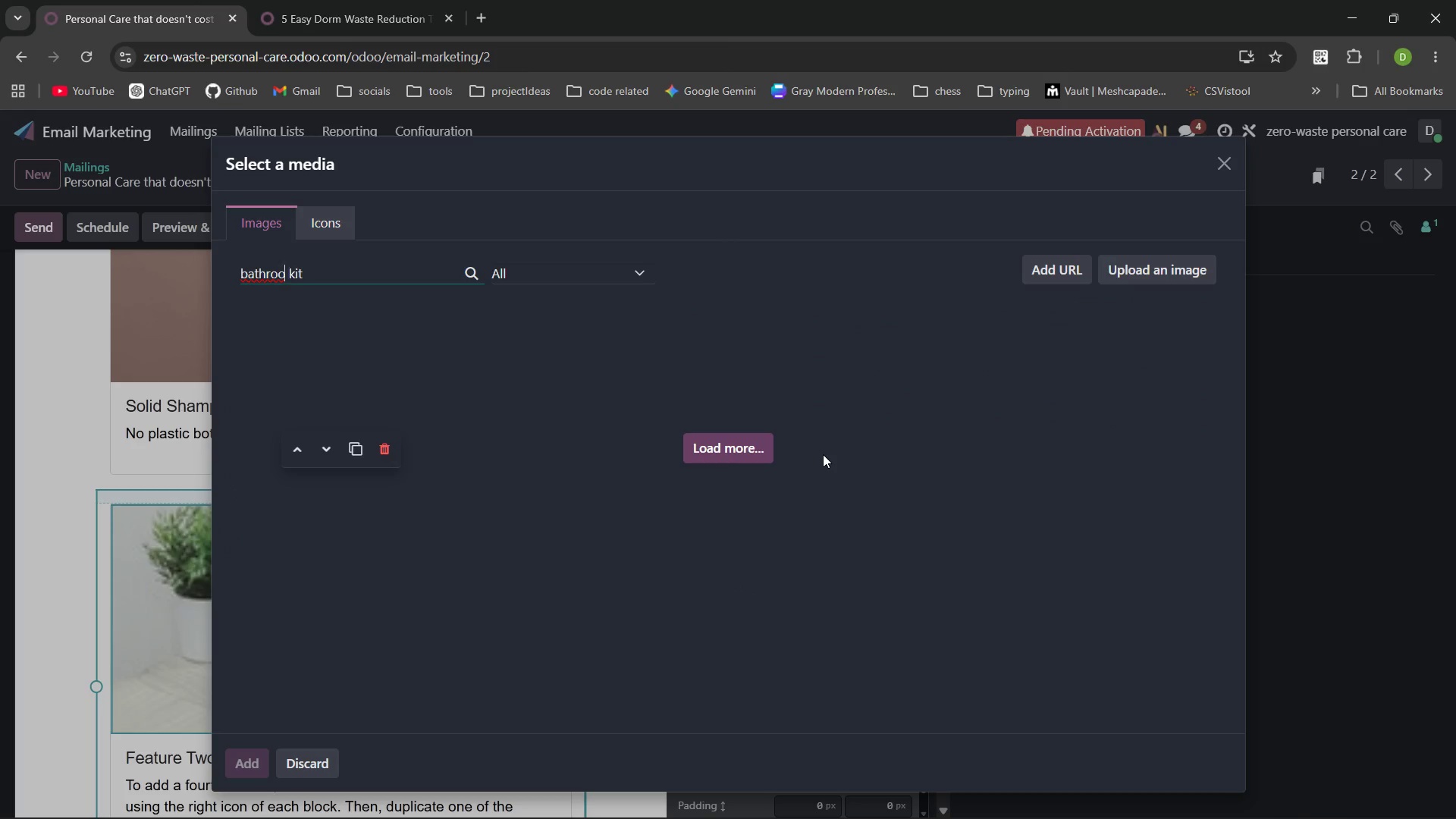 
key(ArrowLeft)
 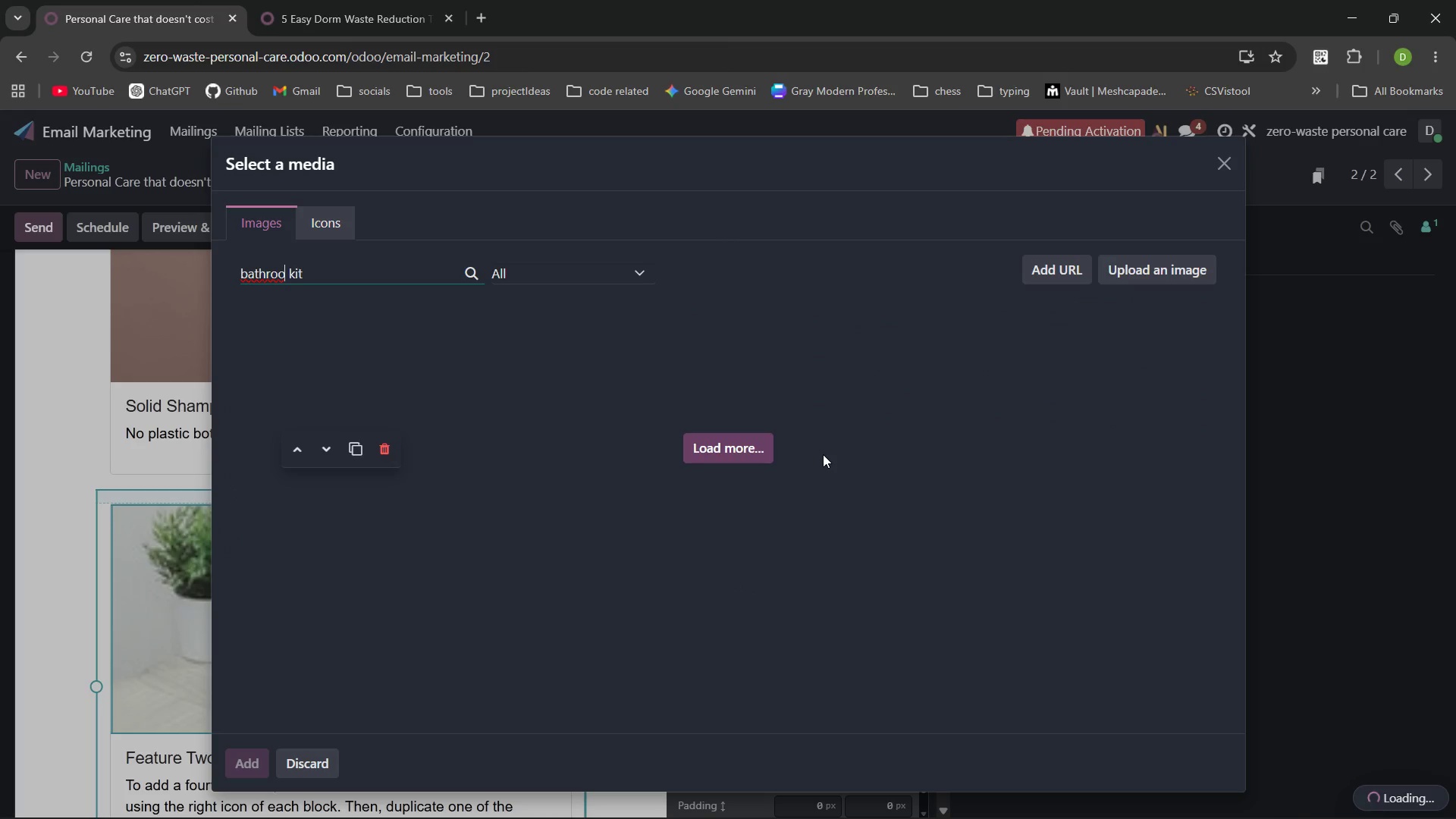 
key(M)
 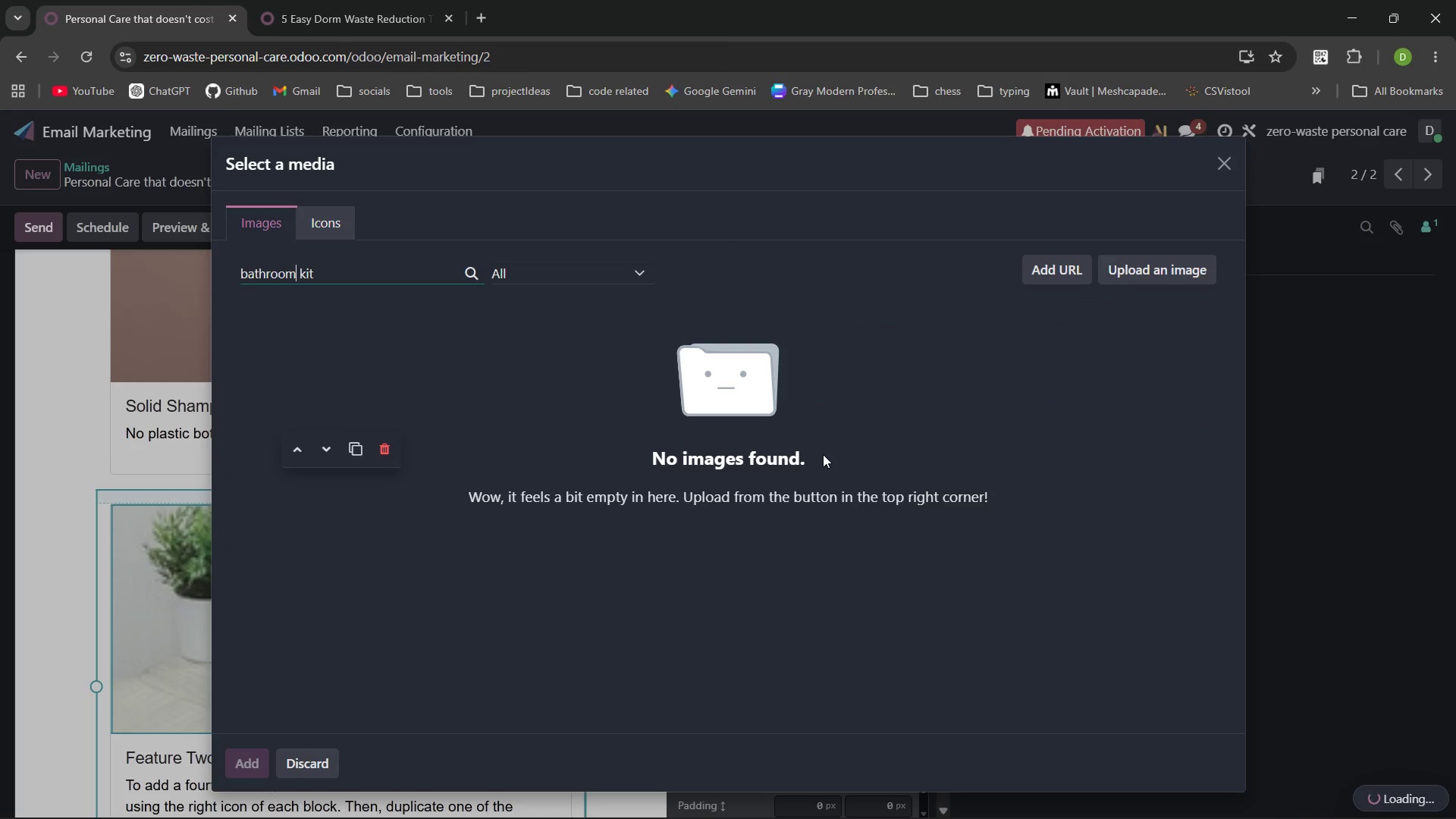 
key(Enter)
 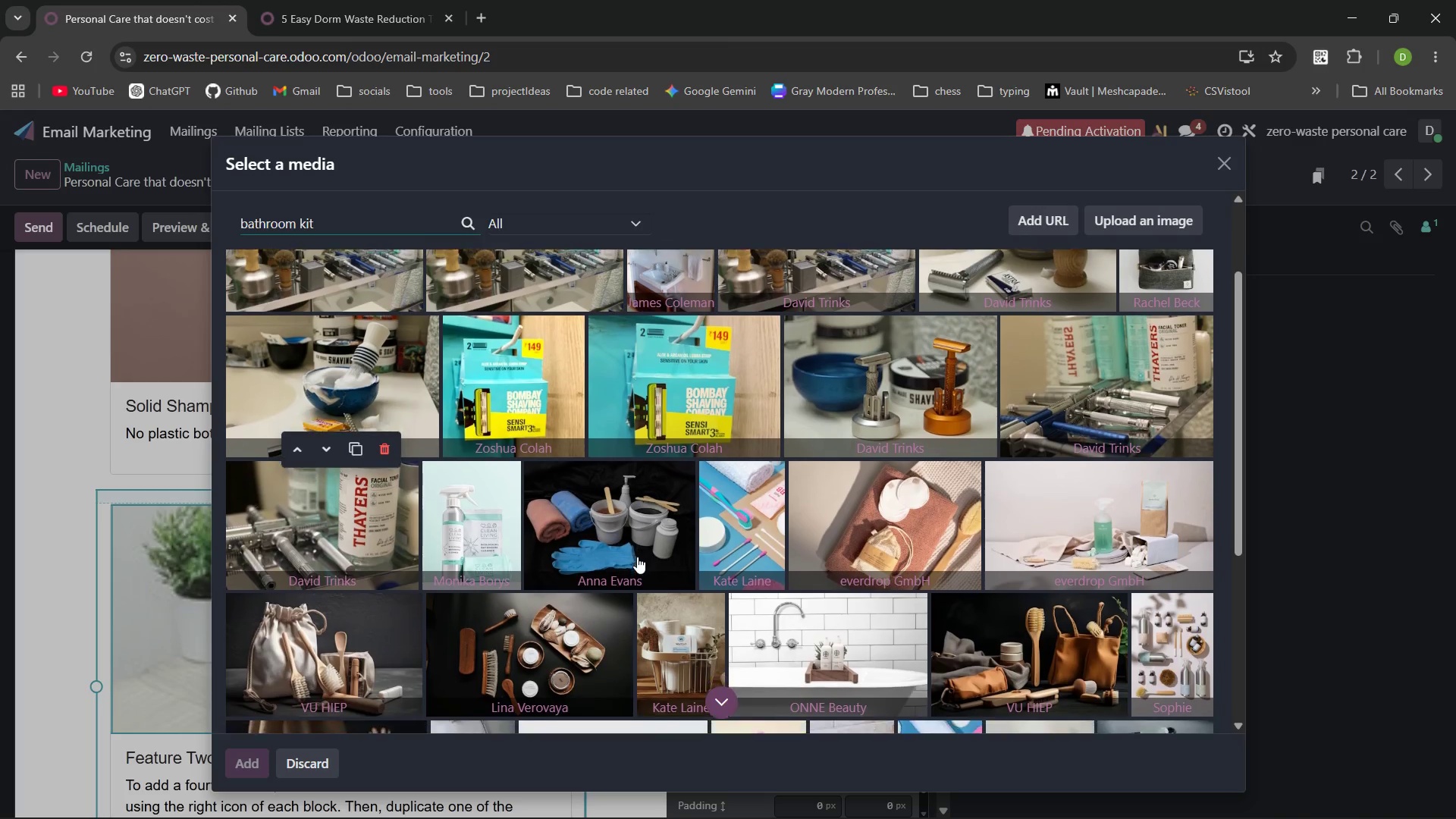 
wait(7.53)
 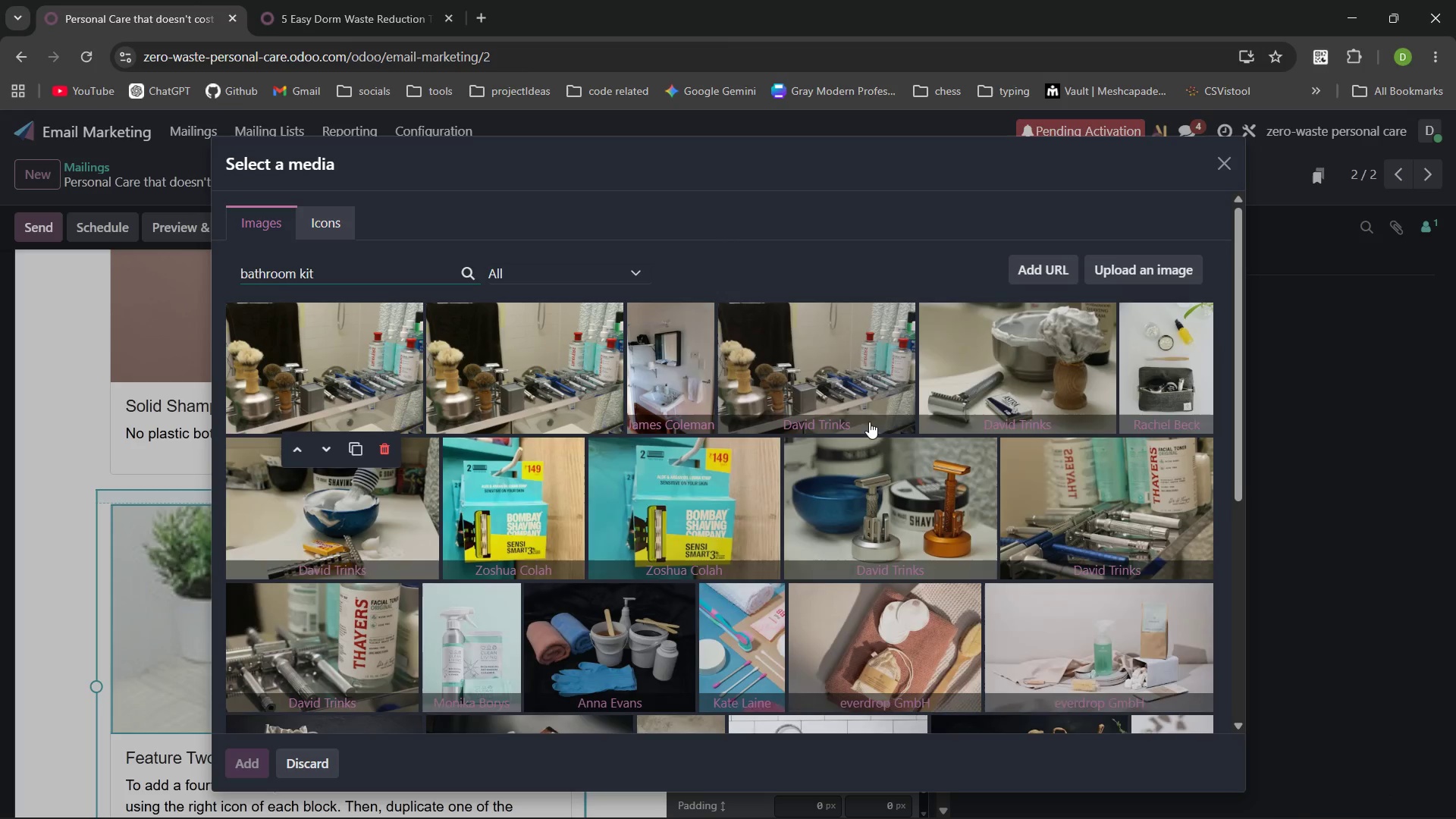 
left_click([341, 635])
 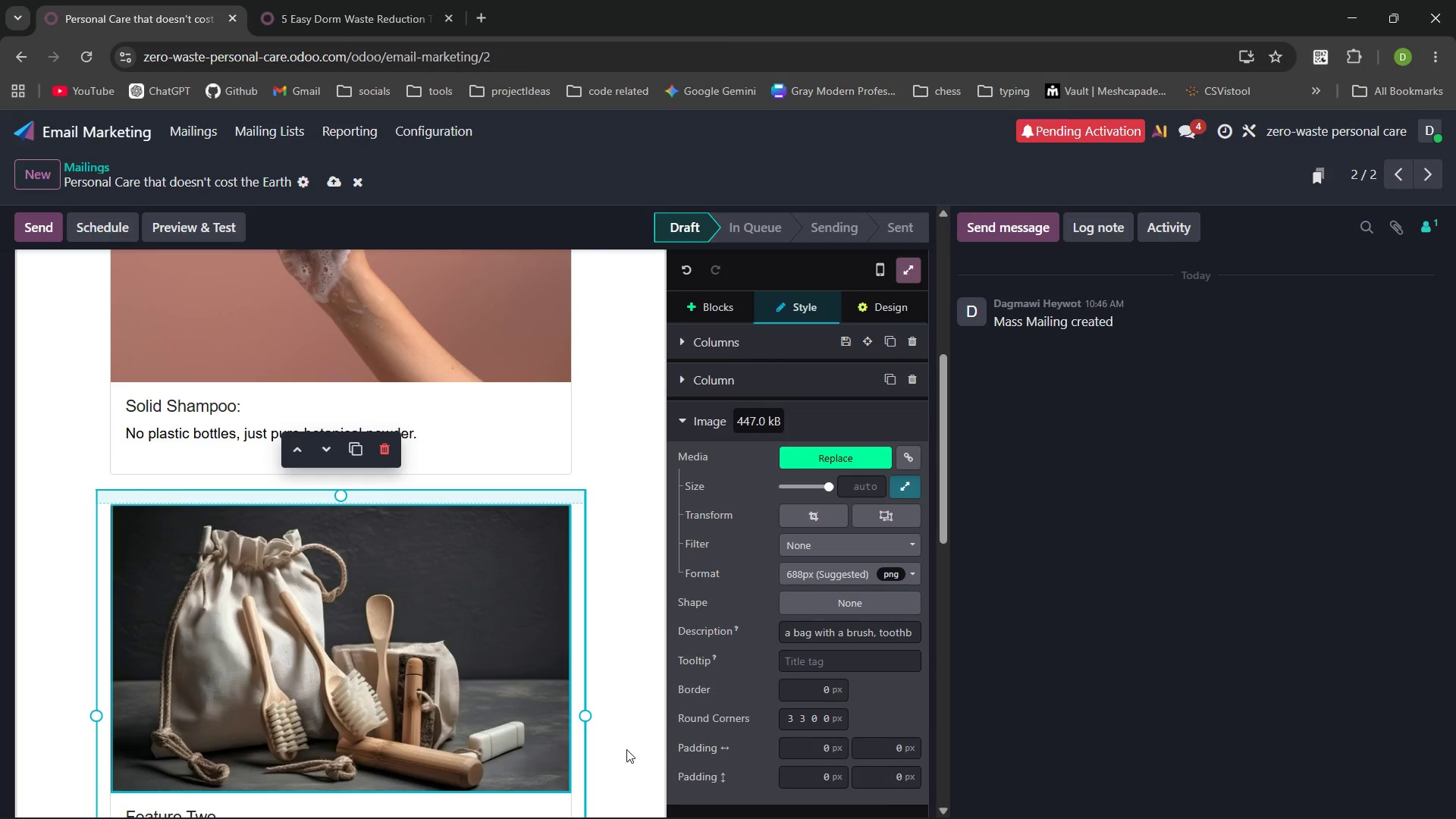 
wait(7.31)
 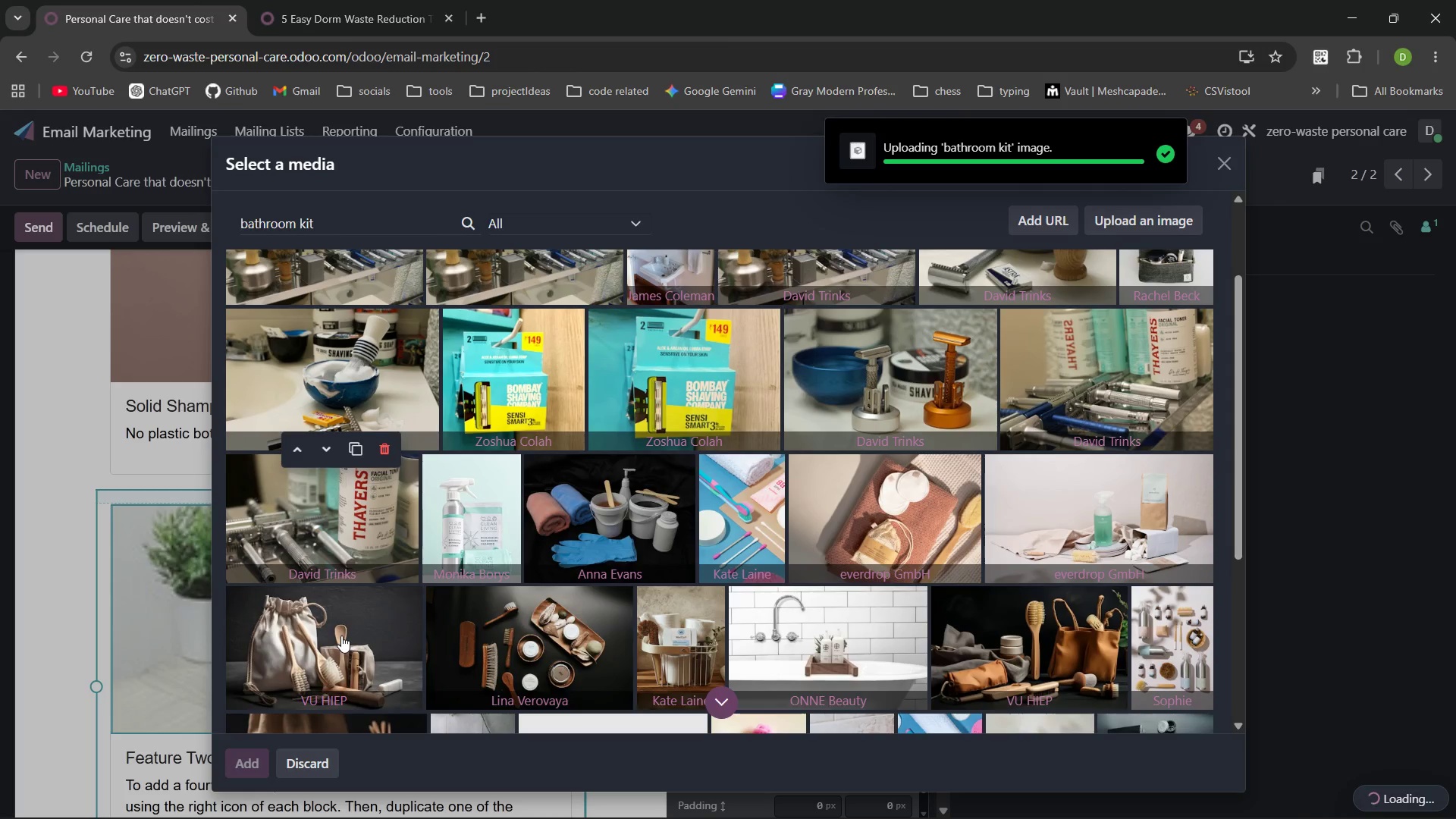 
left_click([860, 466])
 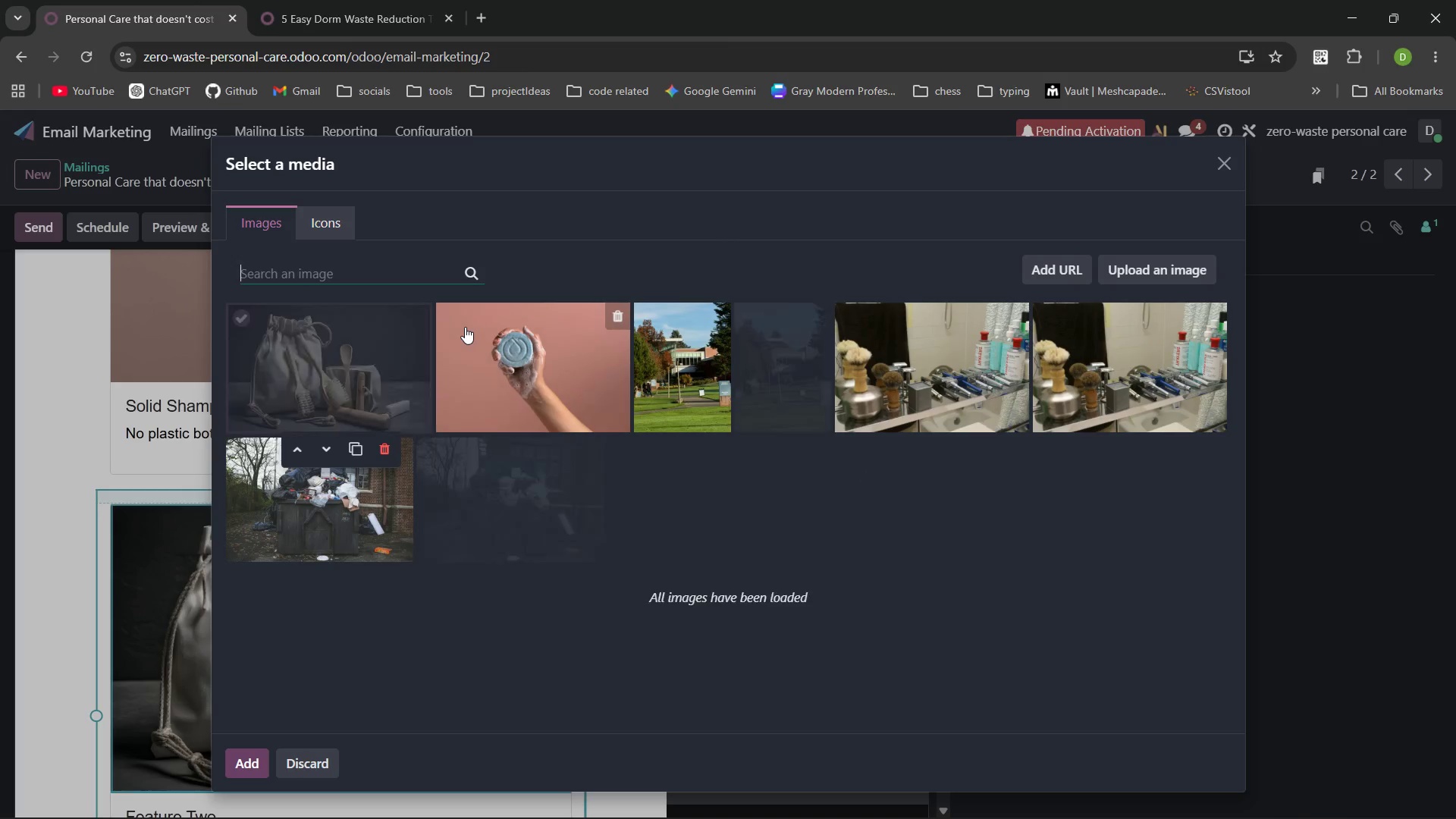 
type(bamboo brush)
 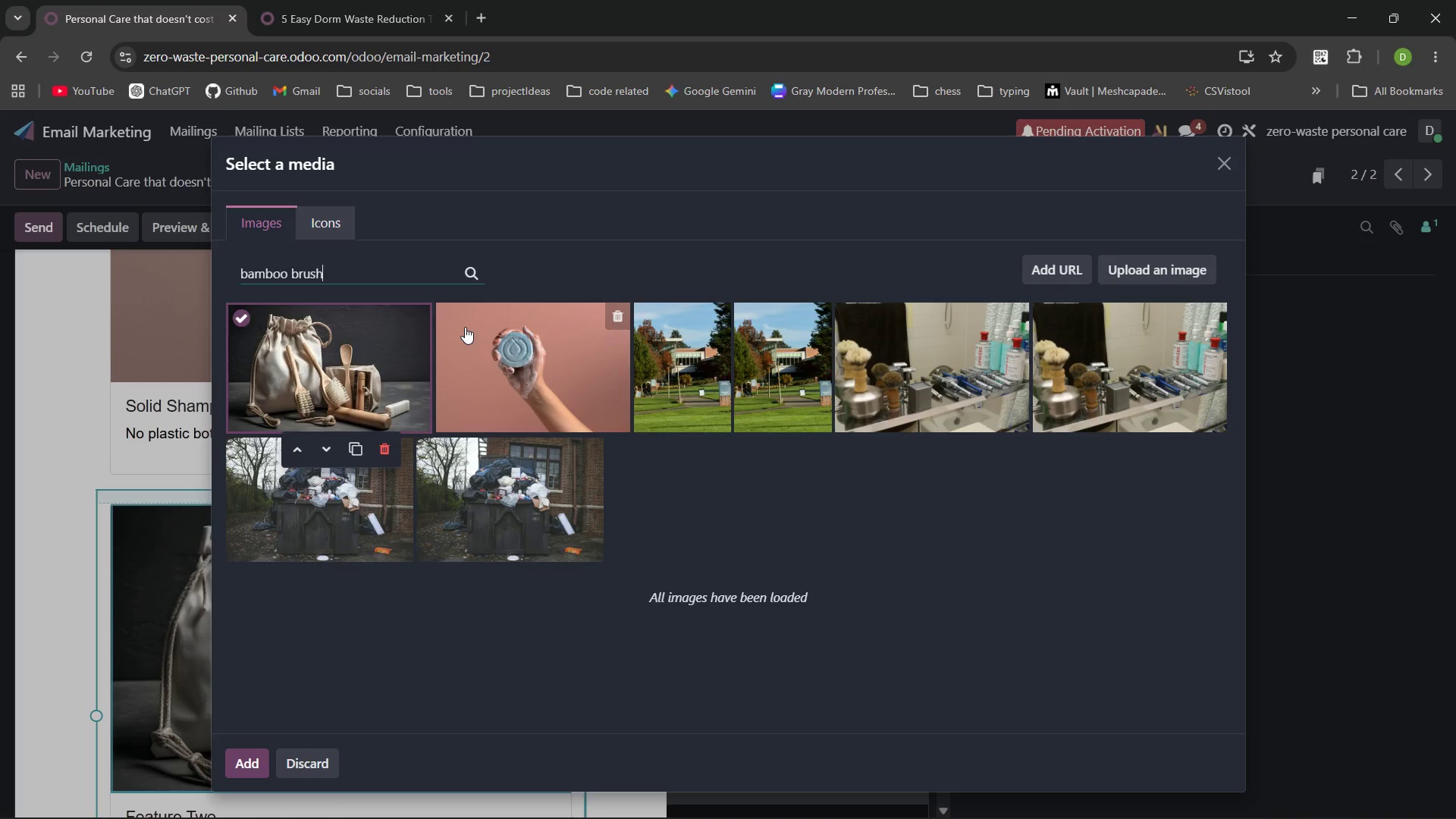 
key(Enter)
 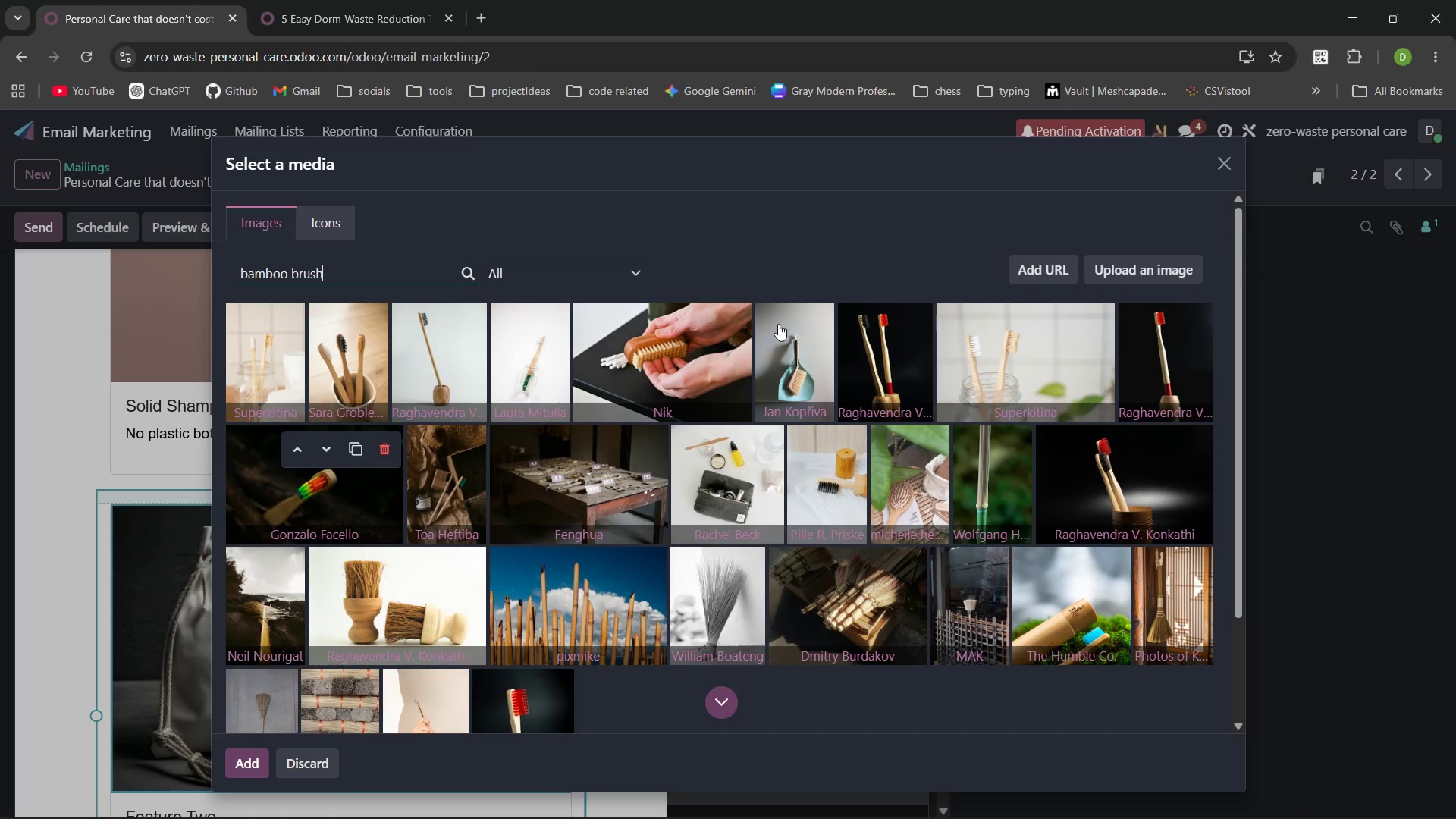 
wait(10.41)
 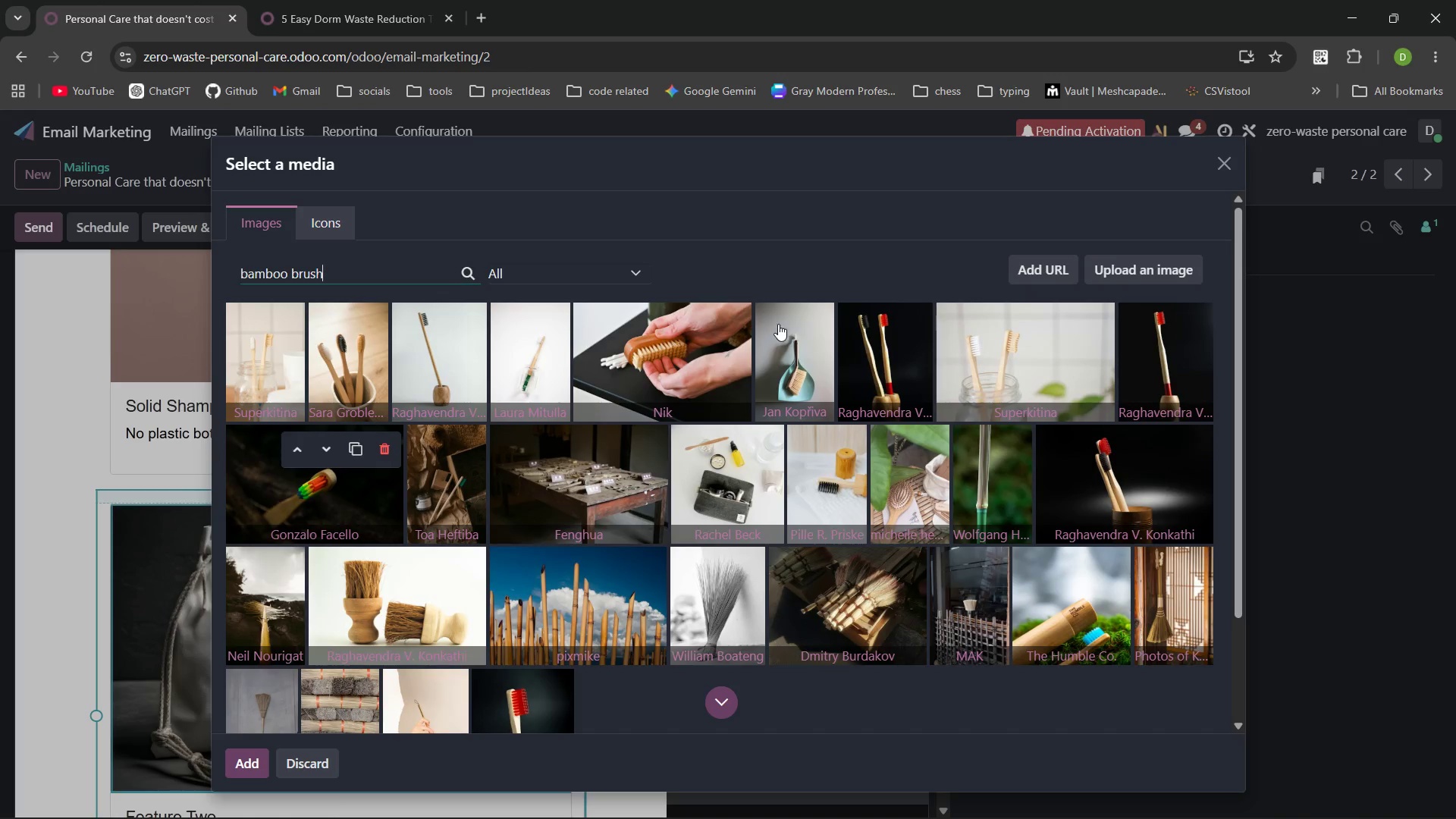 
left_click([345, 352])
 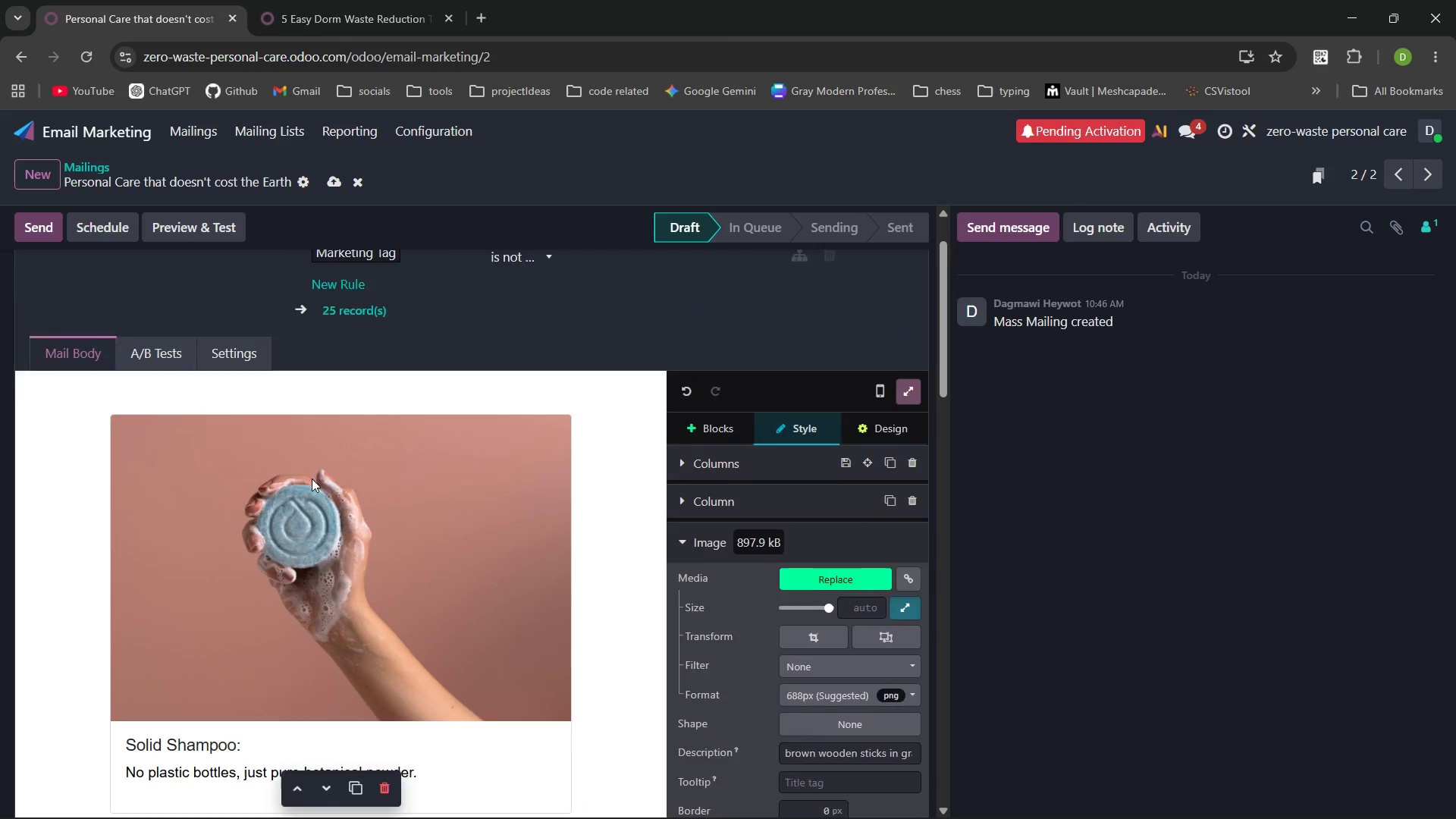 
wait(11.47)
 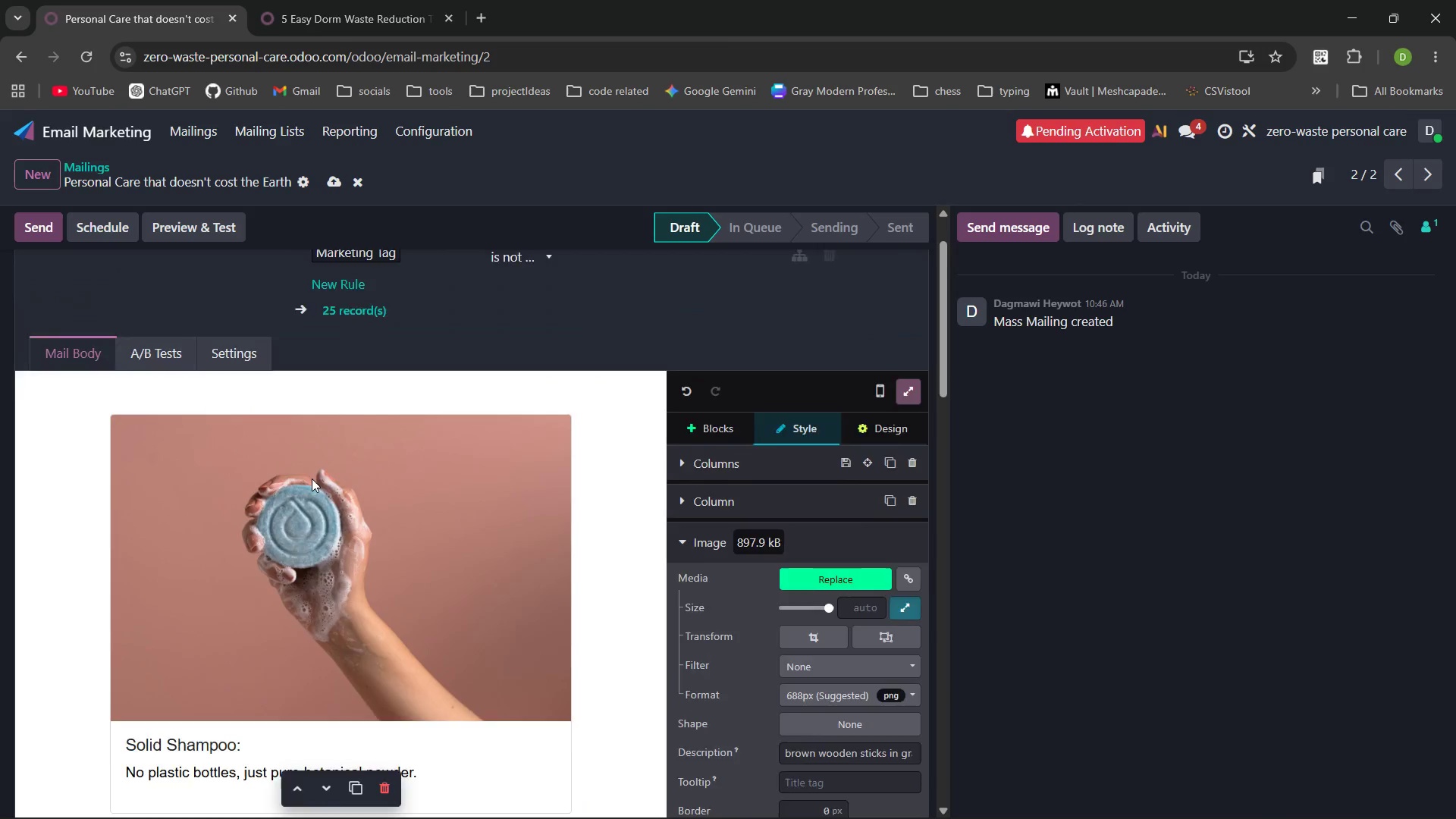 
left_click([833, 455])
 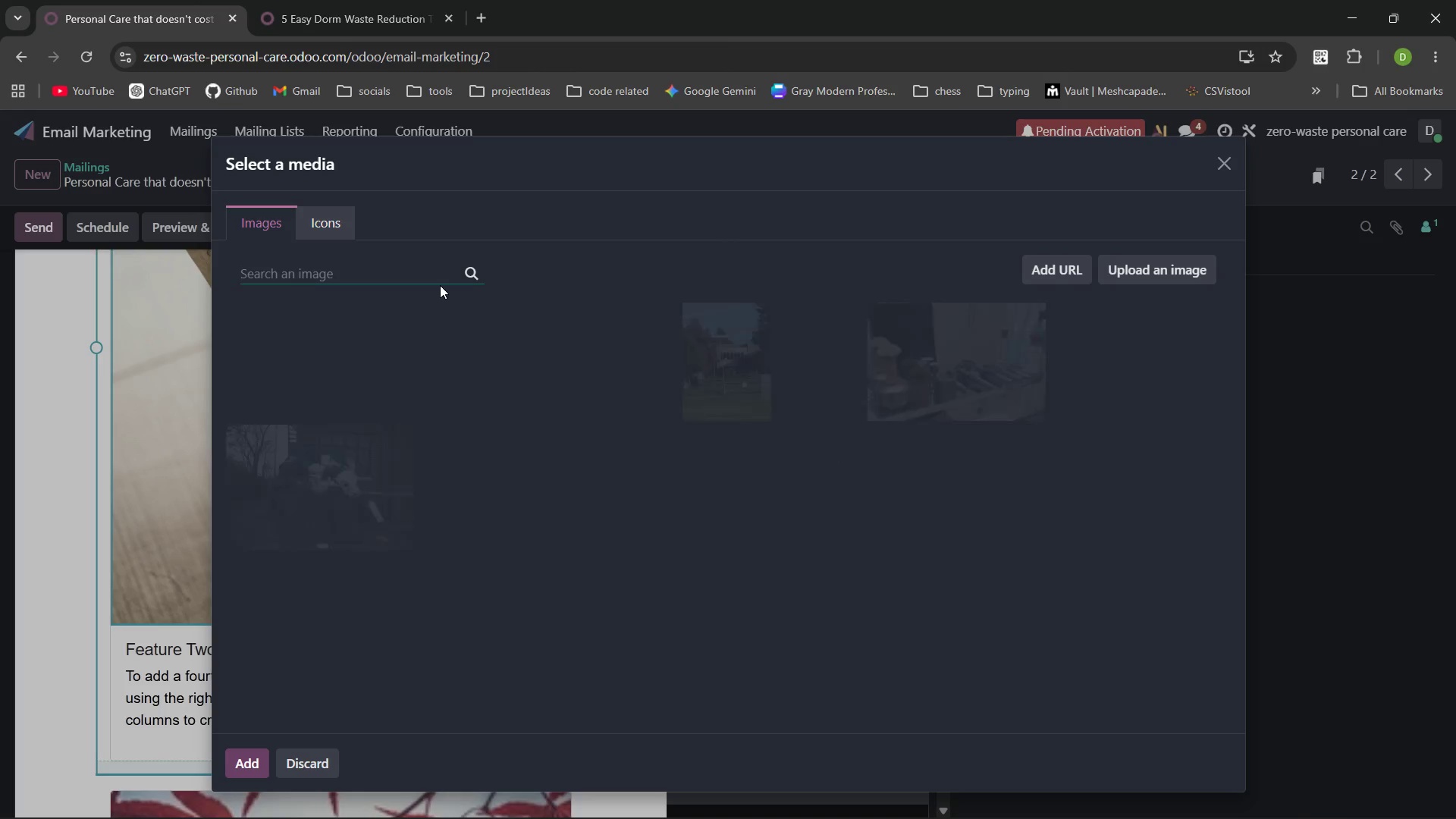 
type(bamboo brush)
 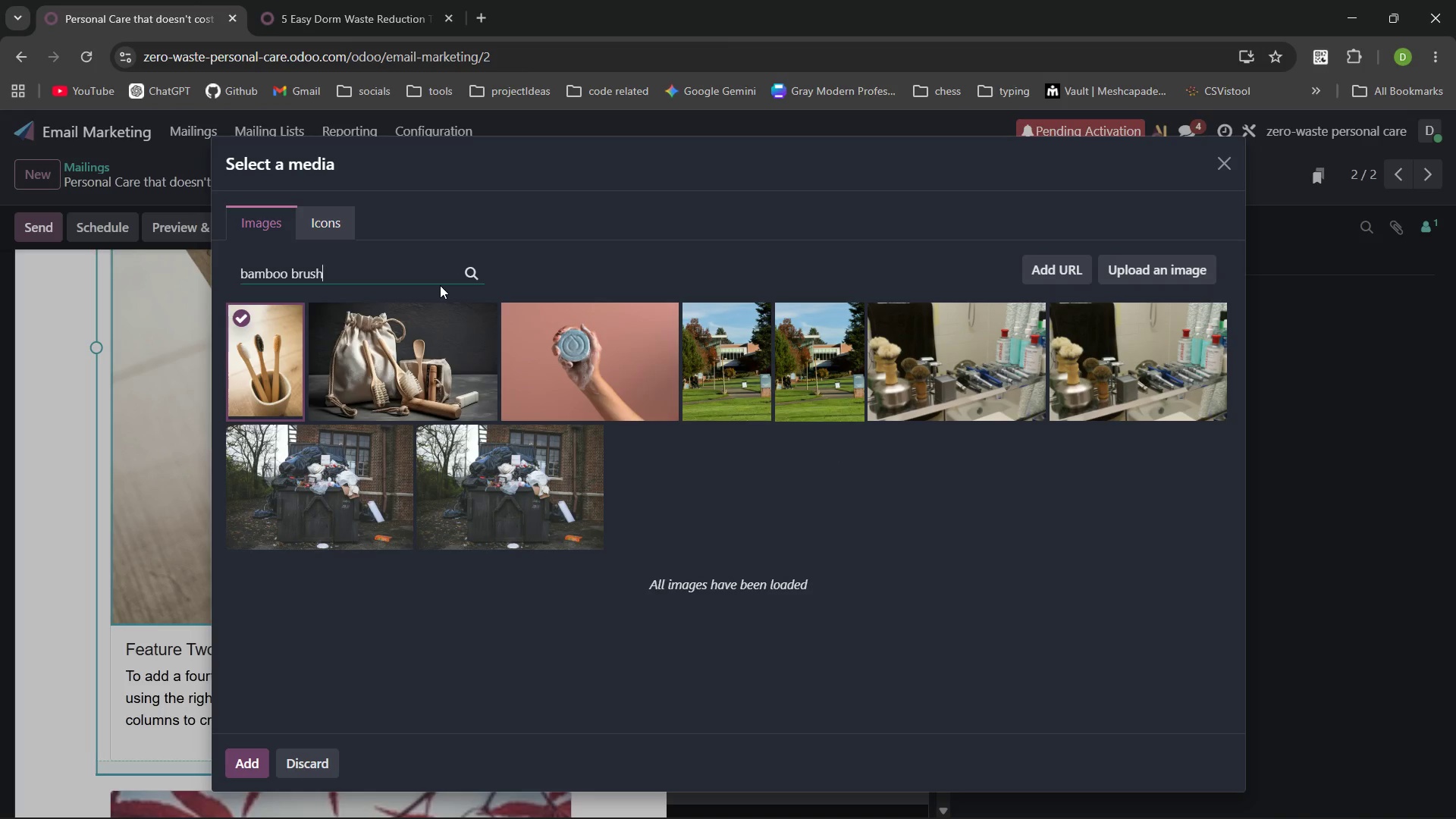 
key(Enter)
 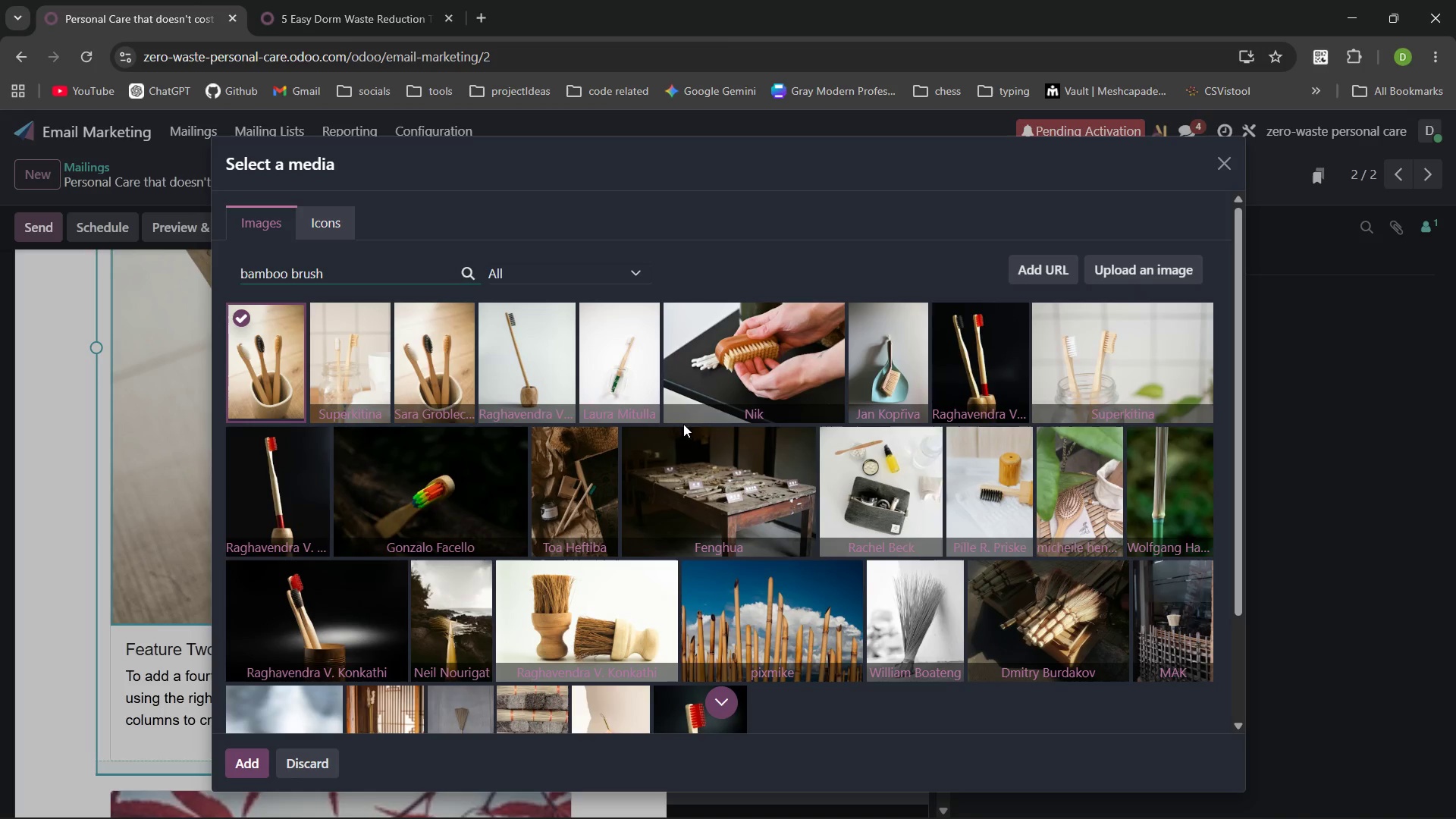 
wait(6.28)
 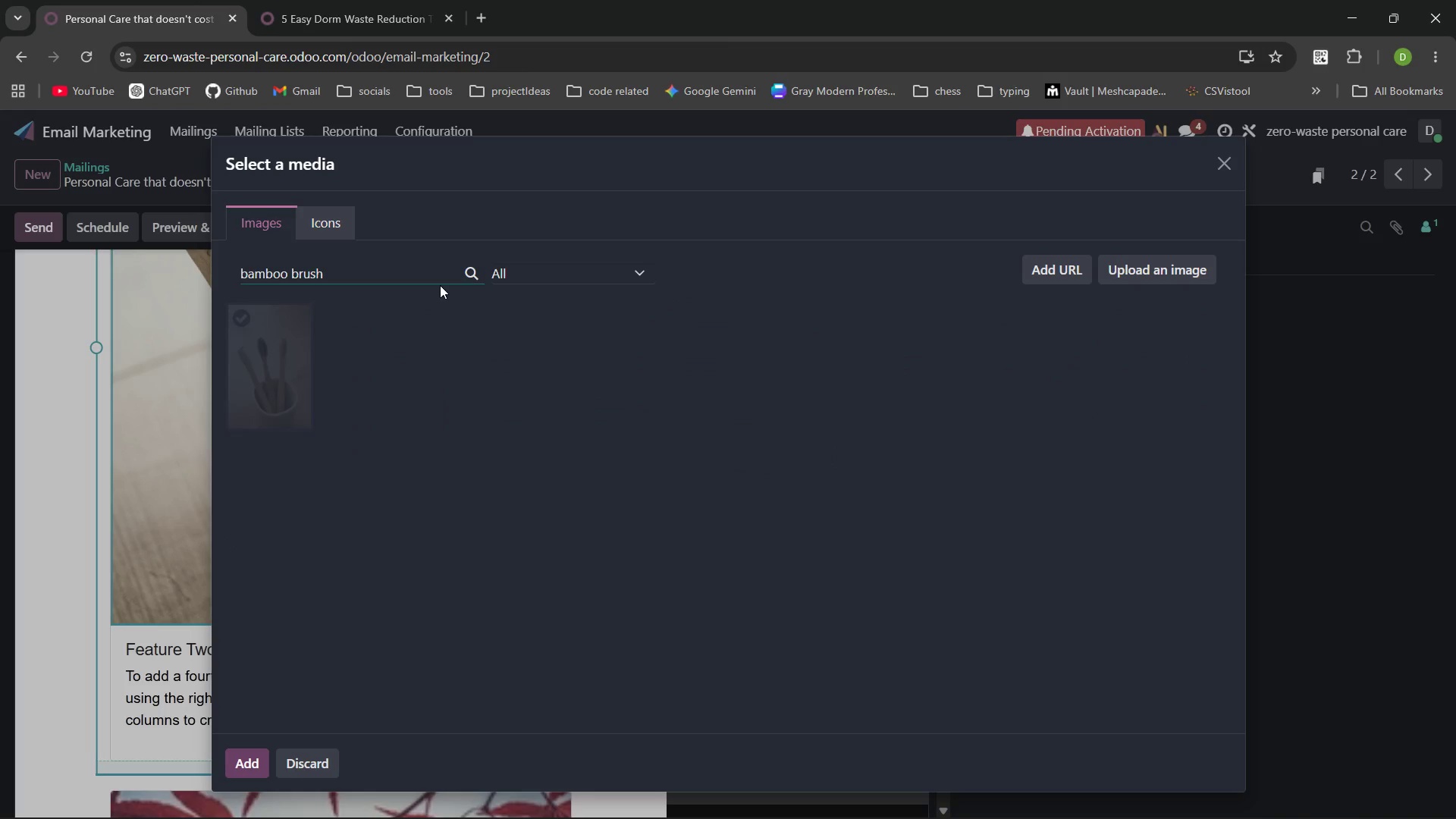 
left_click([1063, 361])
 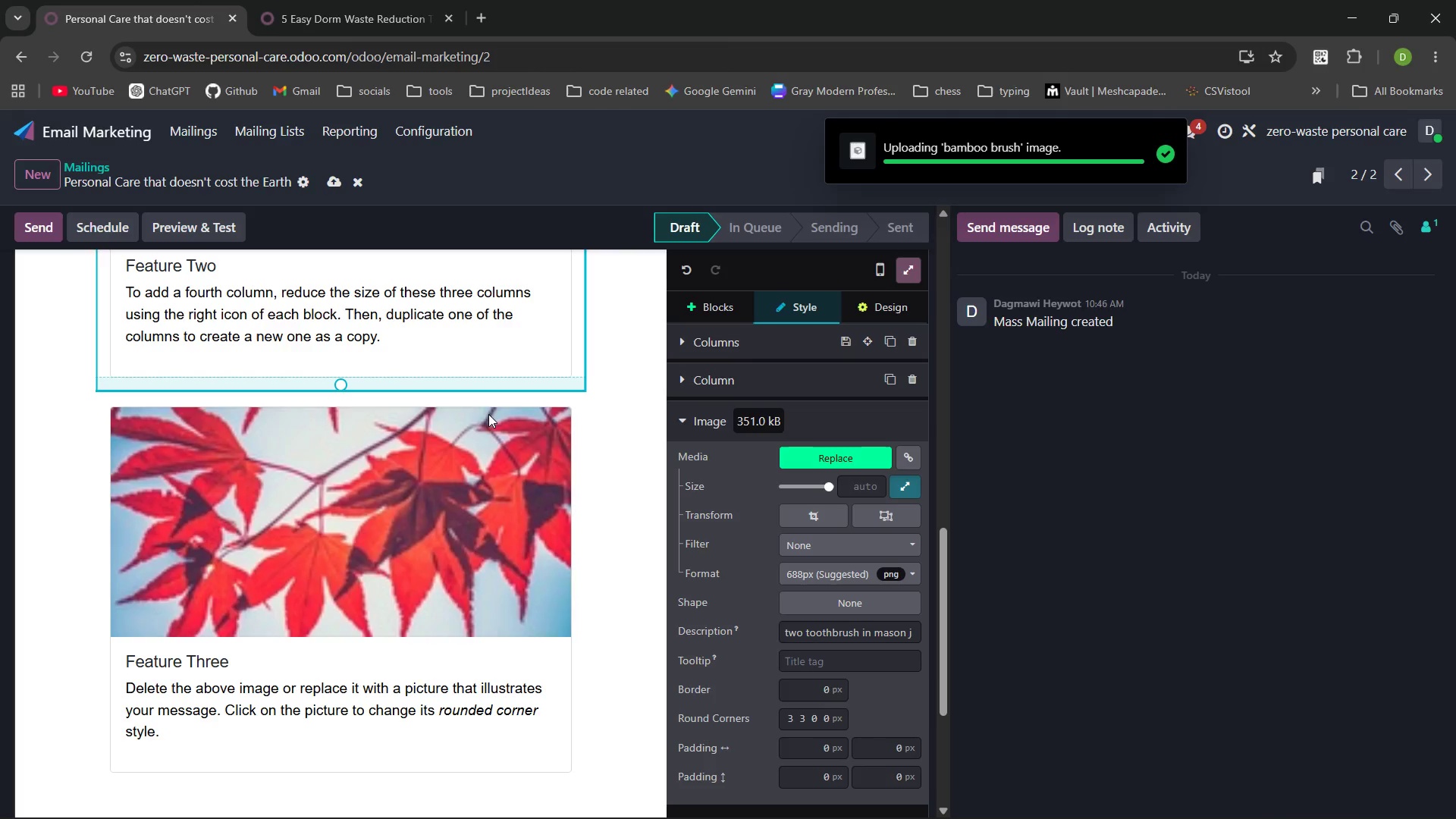 
wait(8.41)
 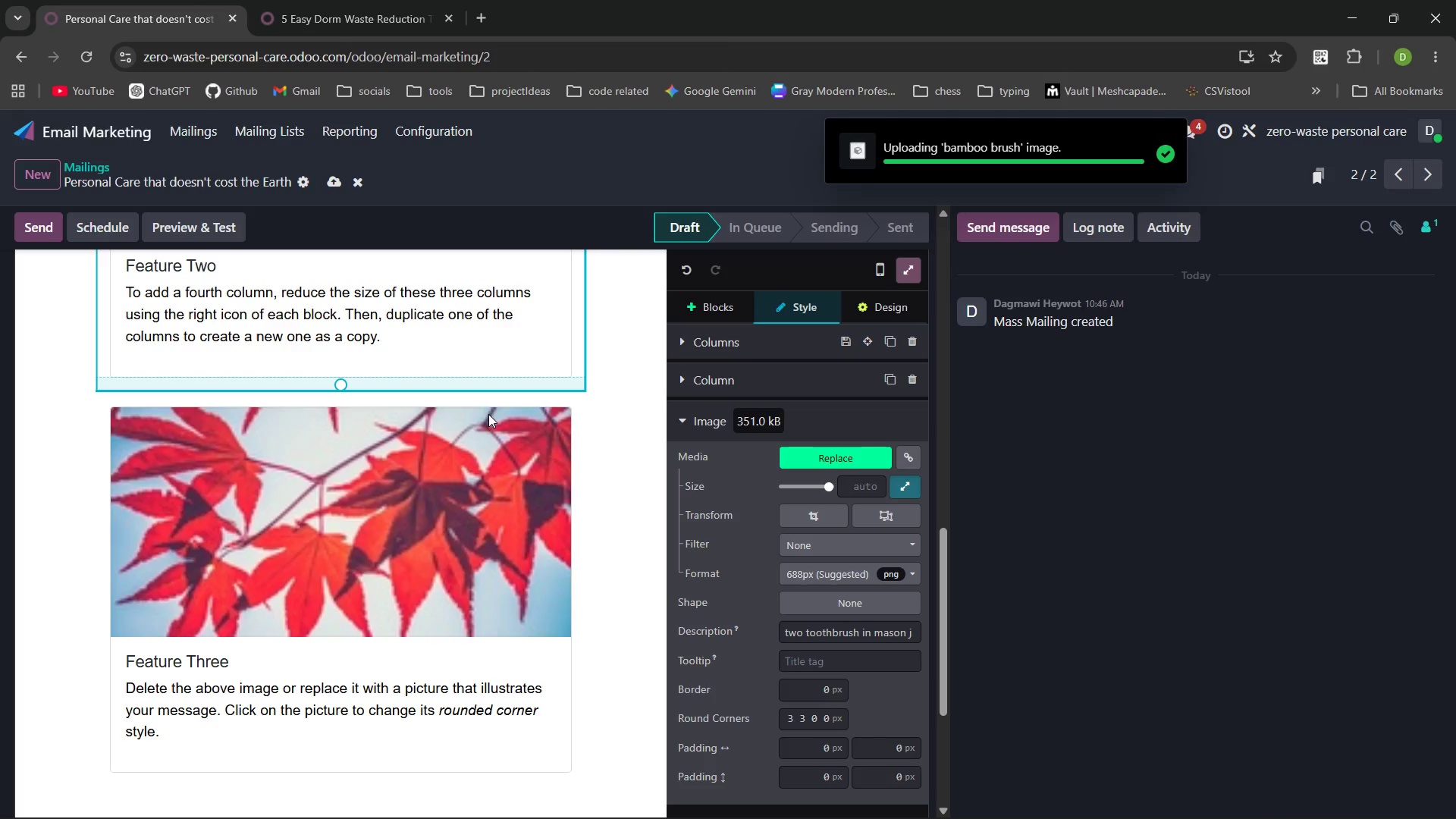 
left_click([218, 381])
 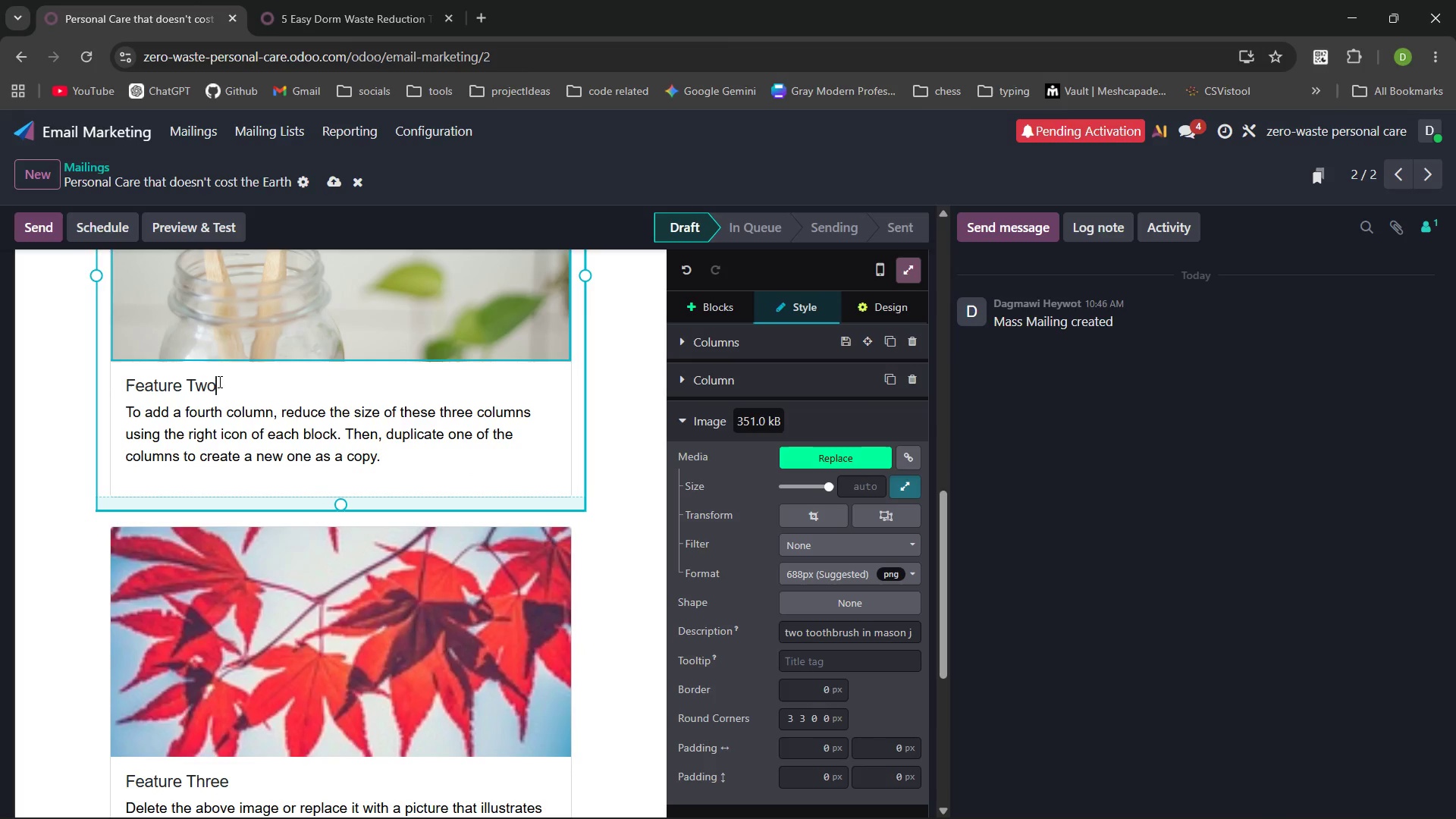 
key(Control+Backspace)
 